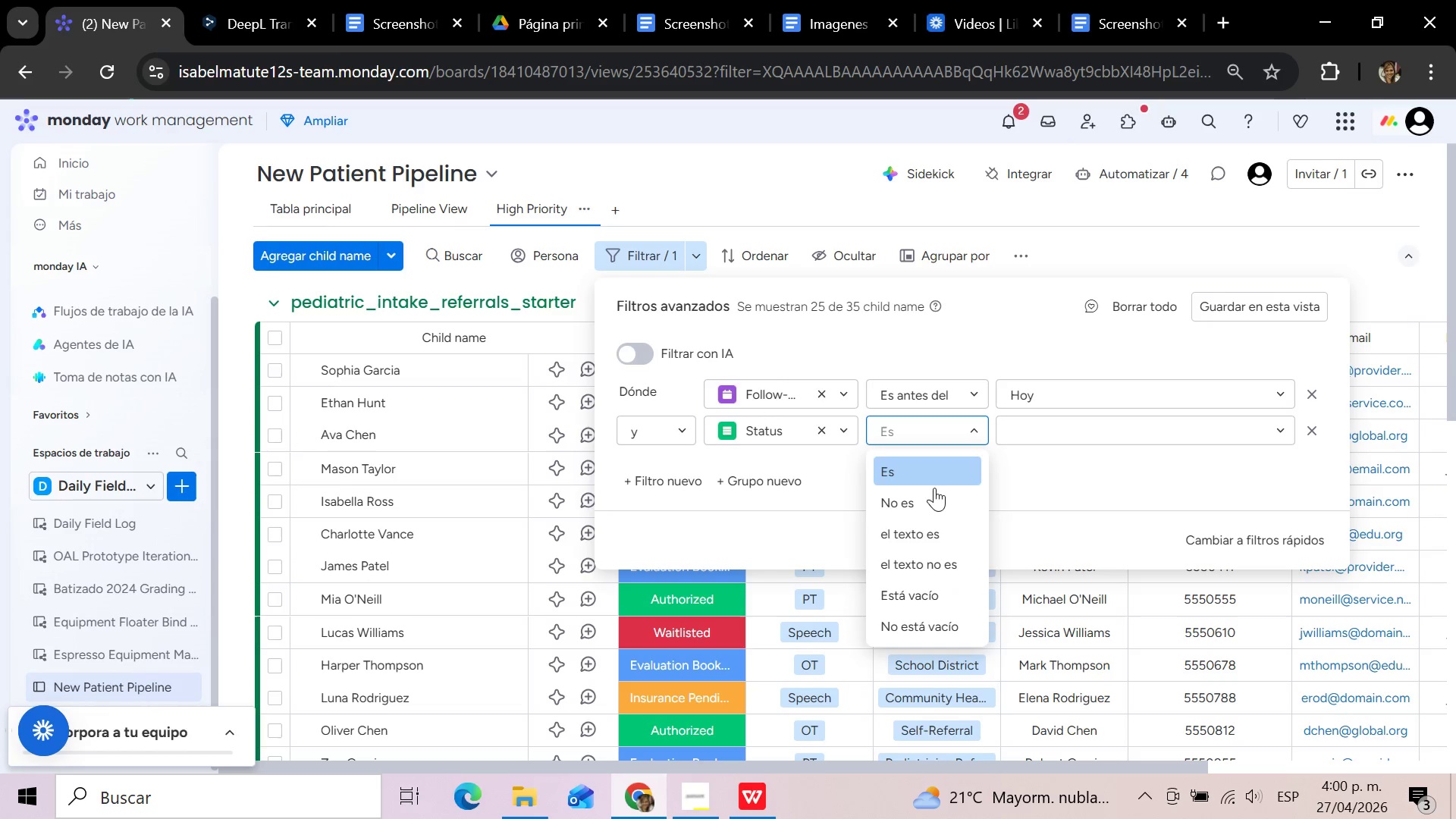 
left_click([929, 494])
 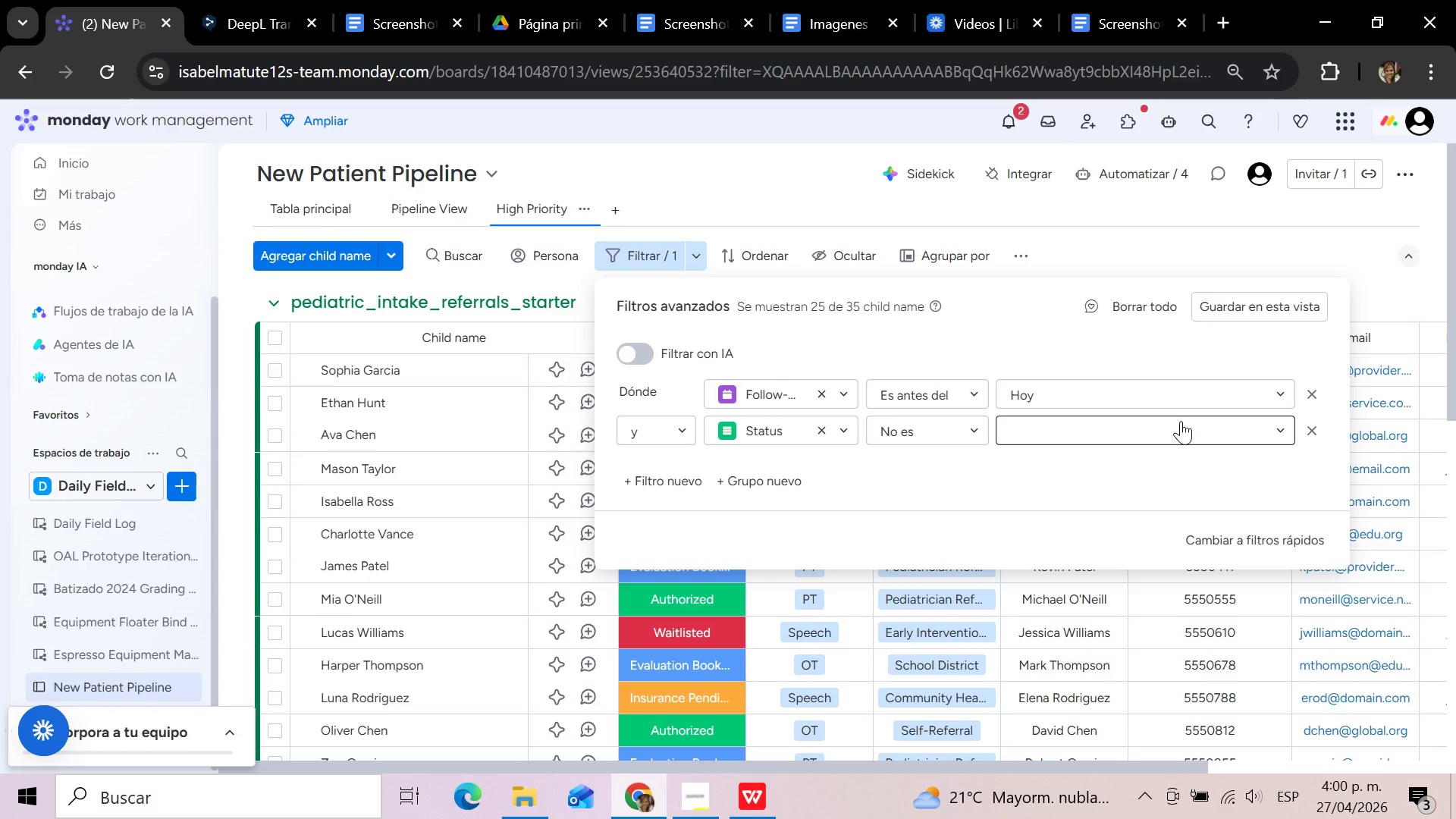 
left_click([1181, 421])
 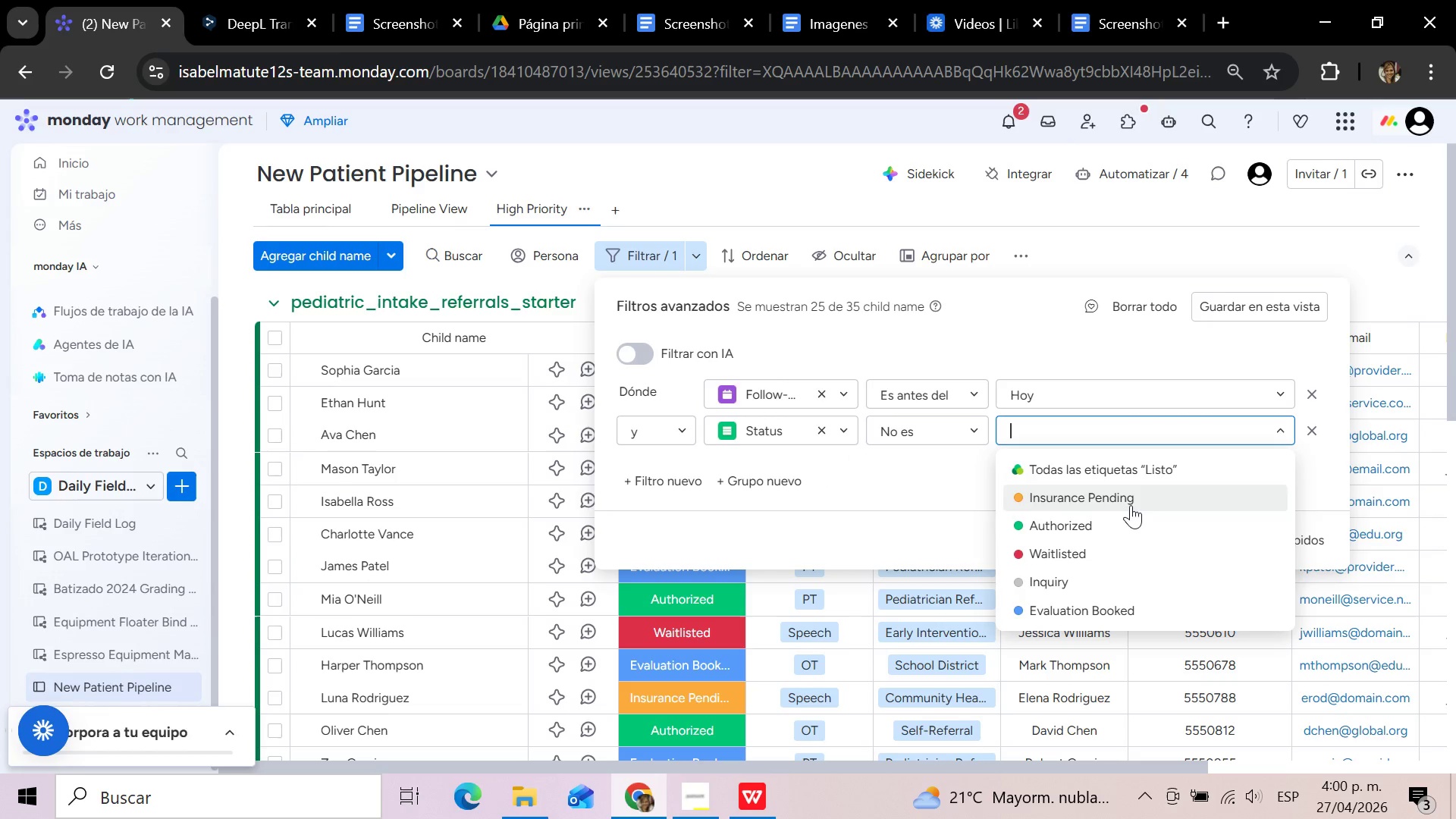 
left_click([1118, 525])
 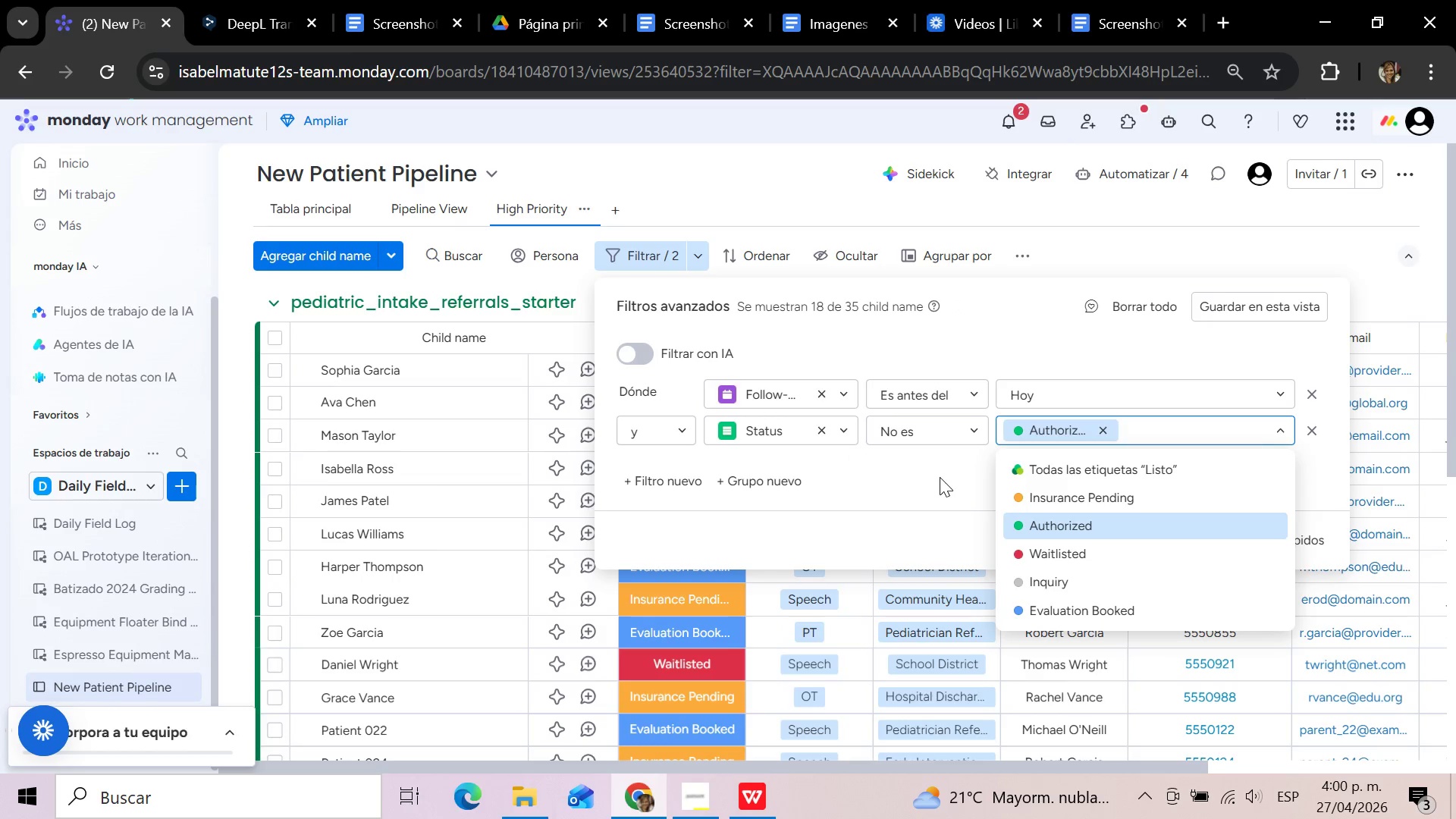 
left_click([940, 477])
 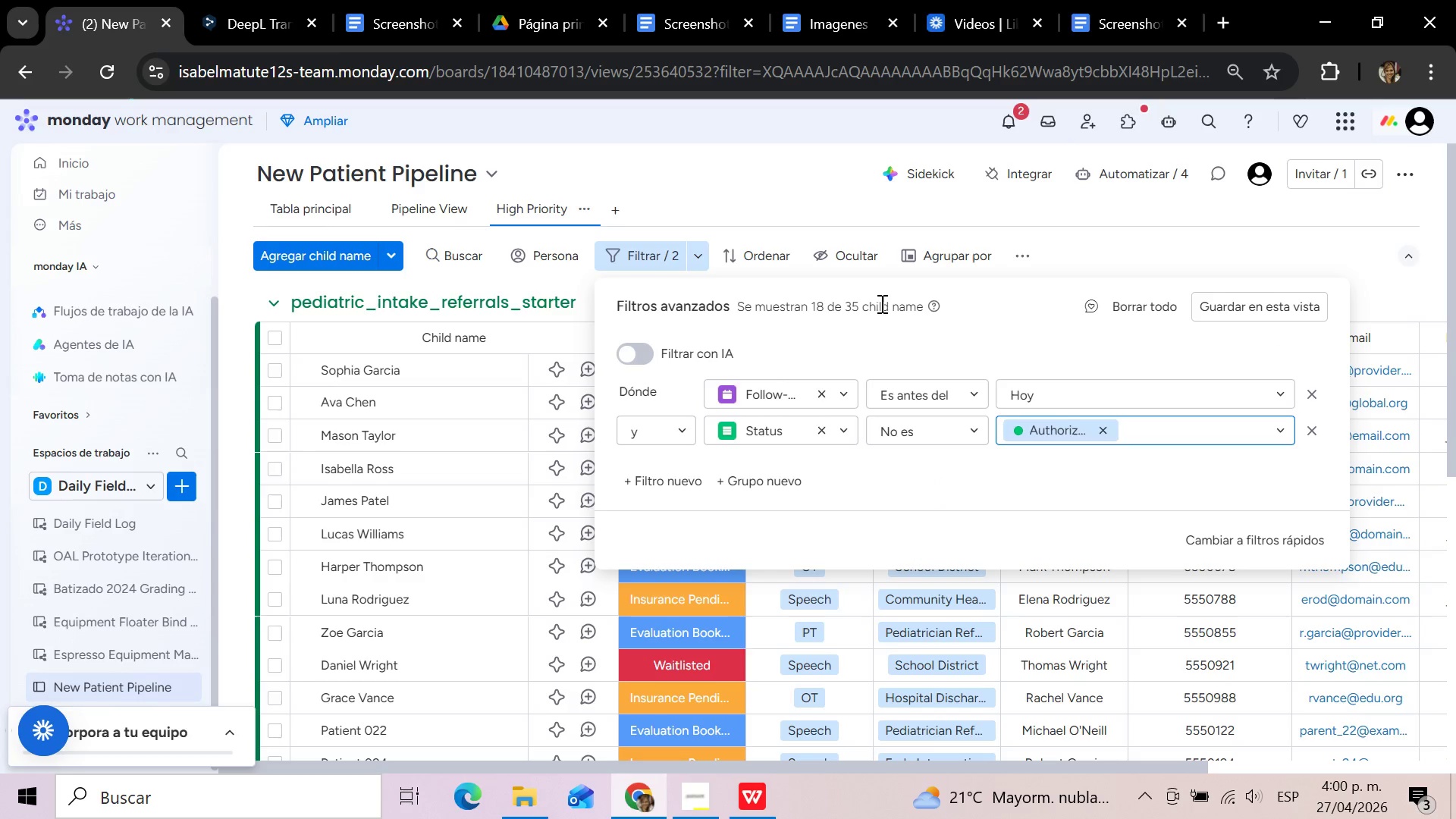 
left_click([650, 262])
 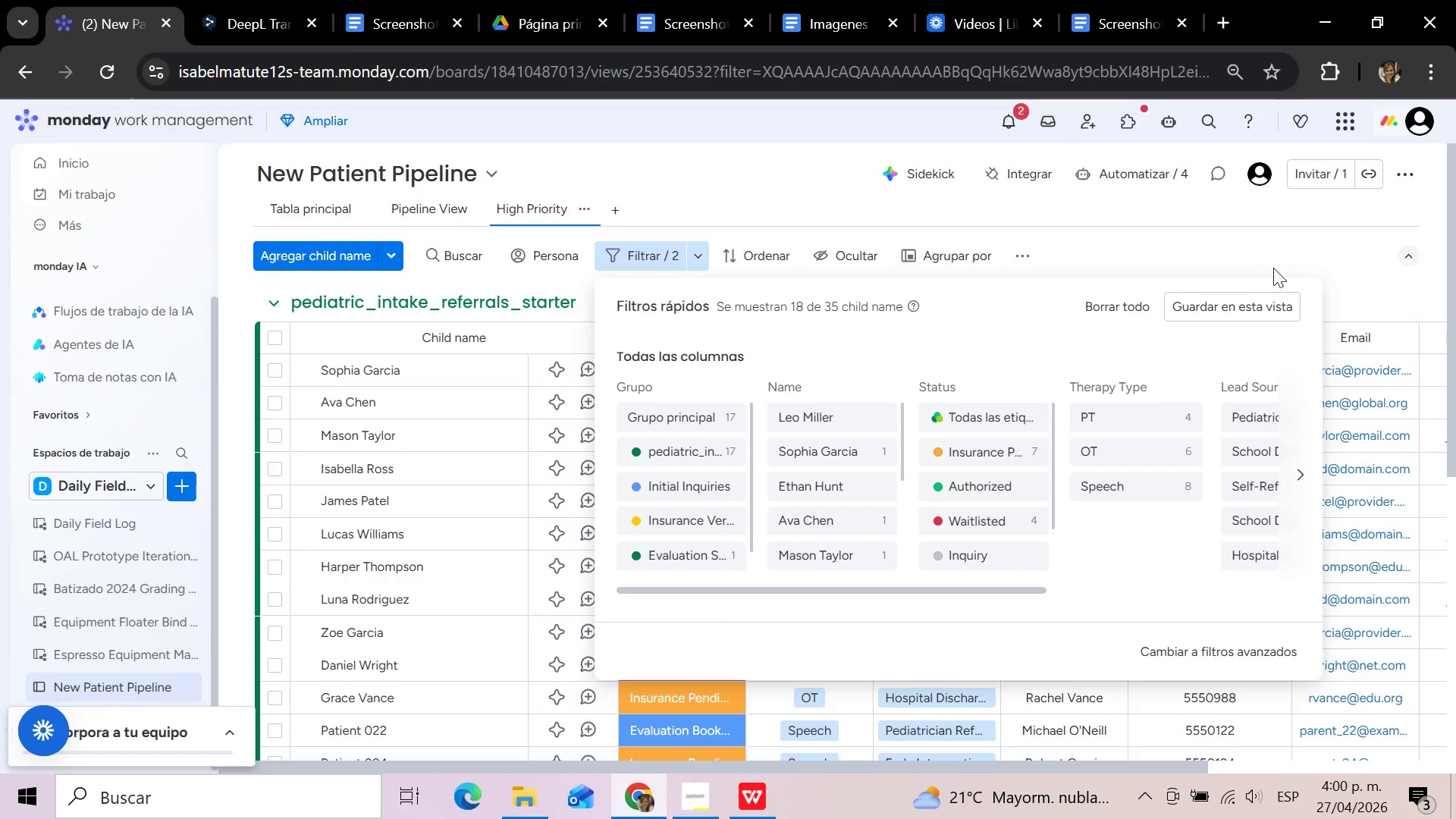 
left_click([1215, 246])
 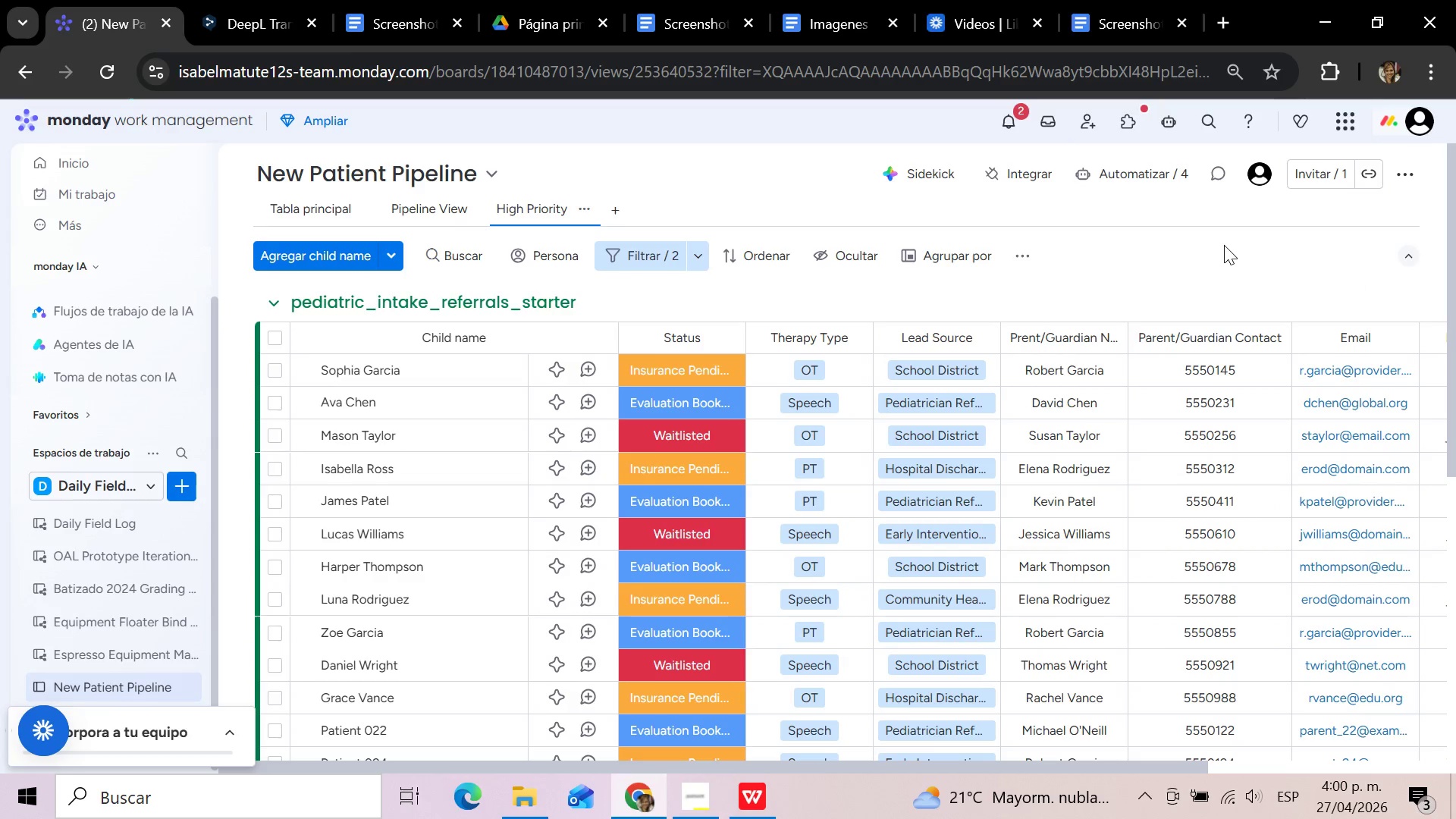 
wait(10.5)
 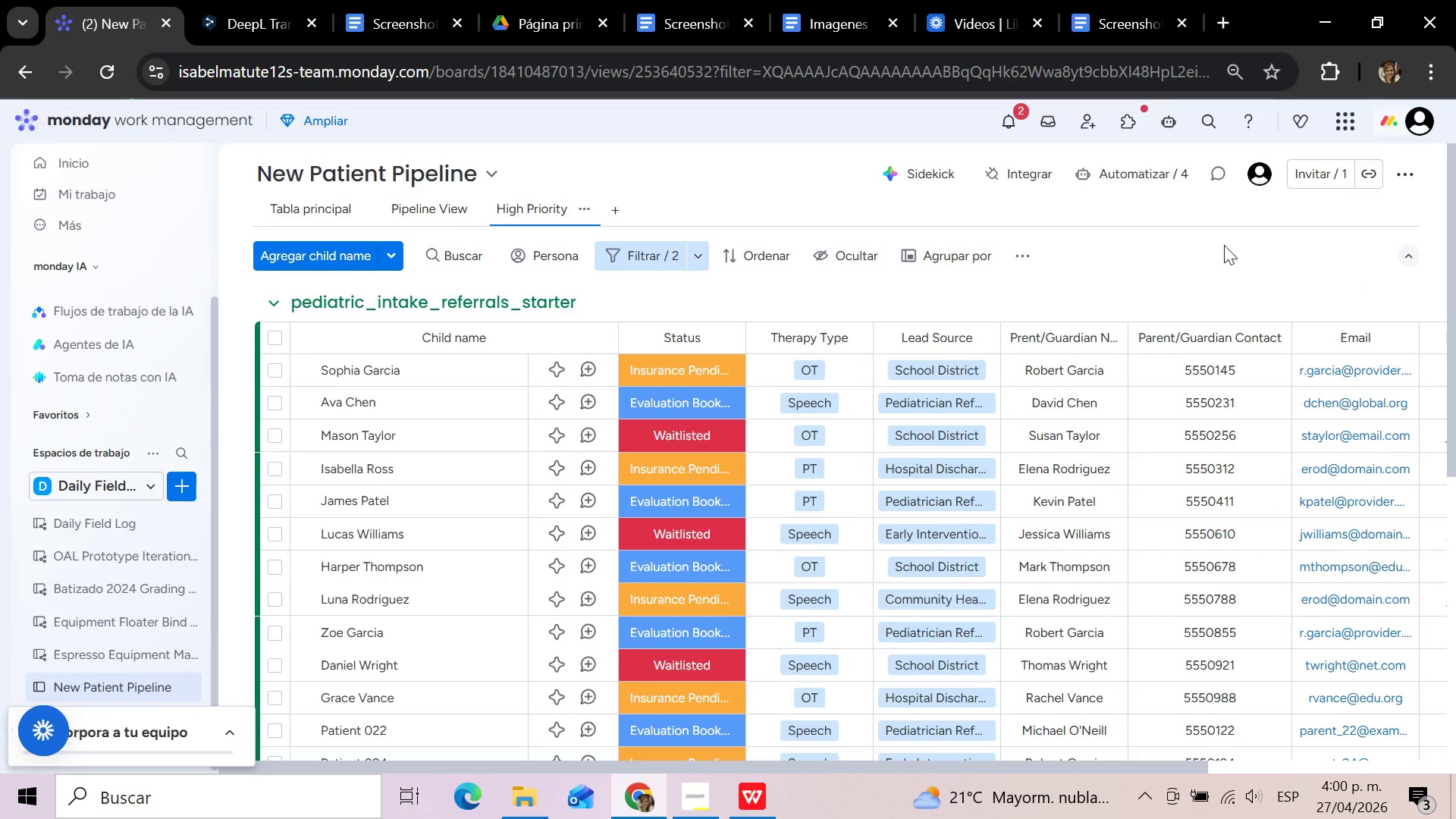 
left_click_drag(start_coordinate=[594, 771], to_coordinate=[945, 758])
 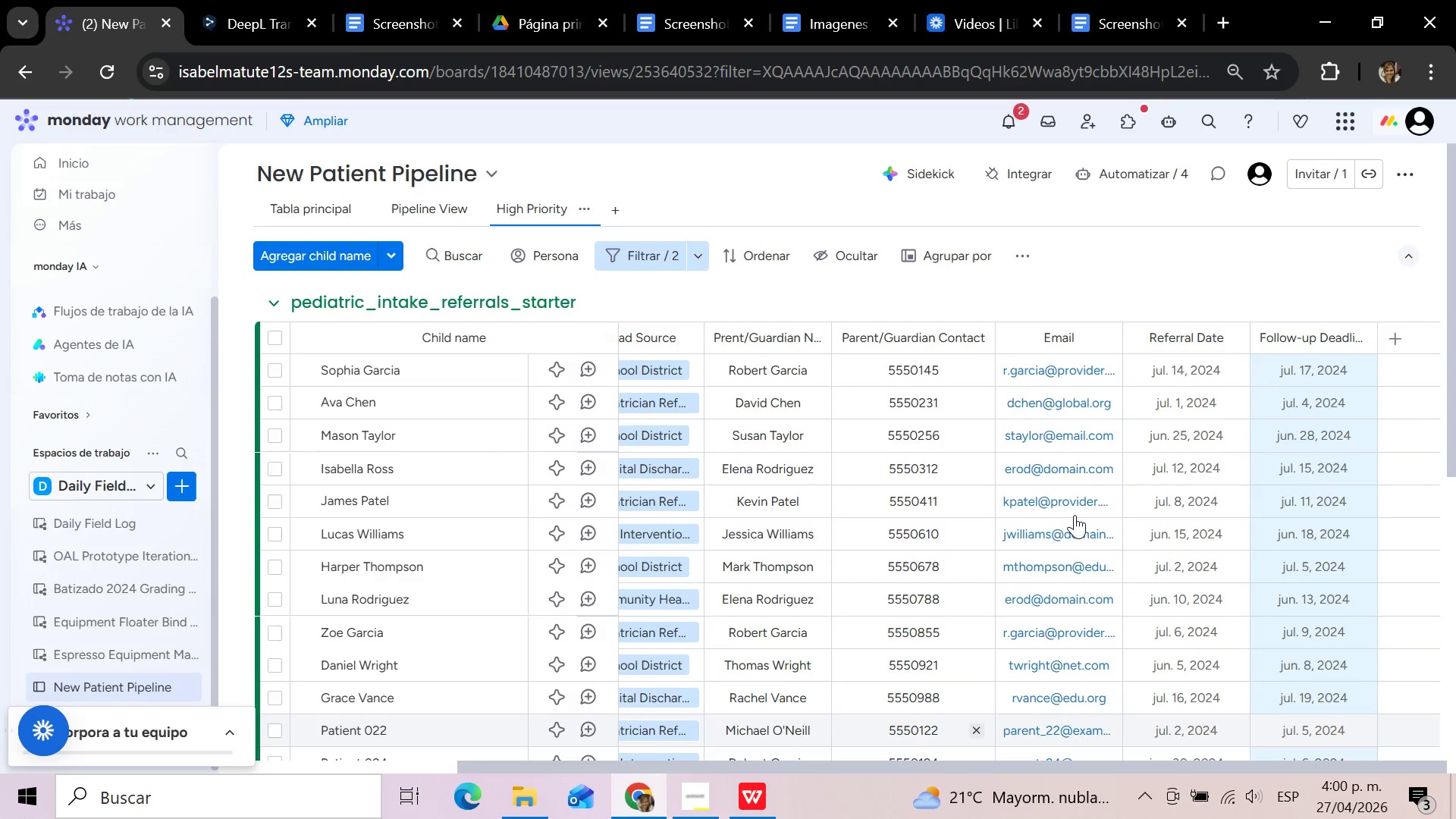 
scroll: coordinate [1282, 475], scroll_direction: down, amount: 7.0
 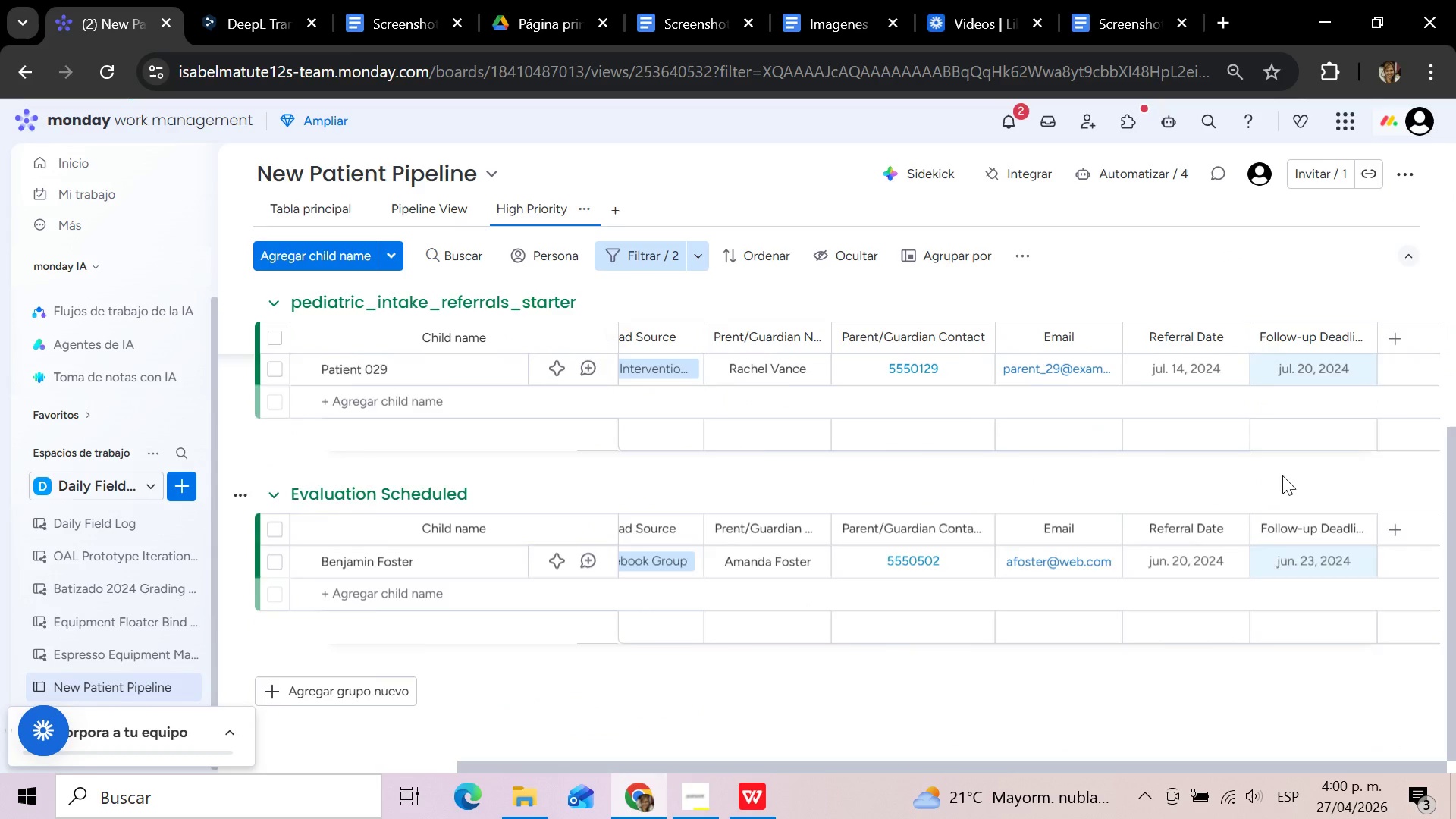 
scroll: coordinate [1282, 475], scroll_direction: up, amount: 2.0
 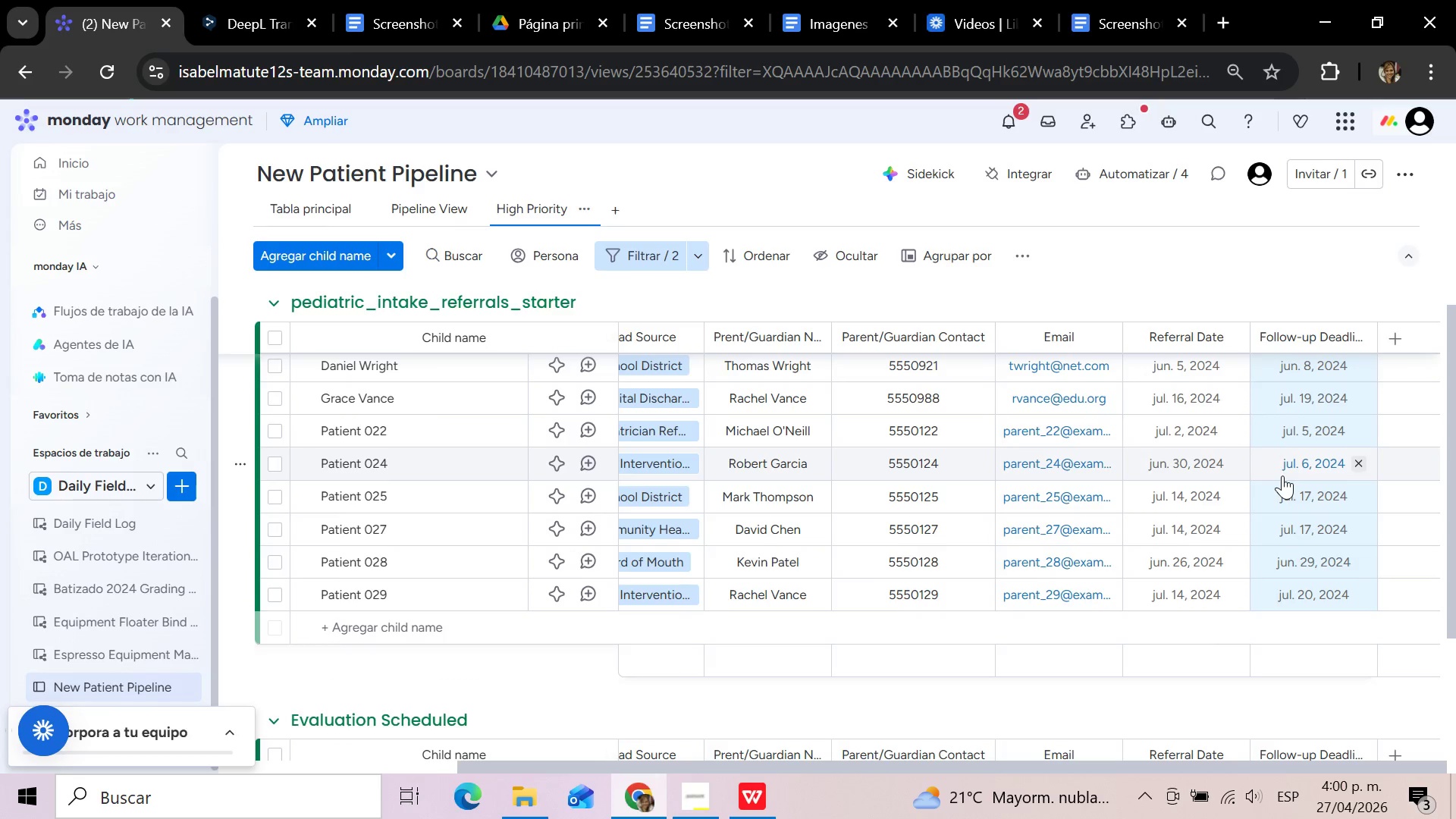 
wait(5.08)
 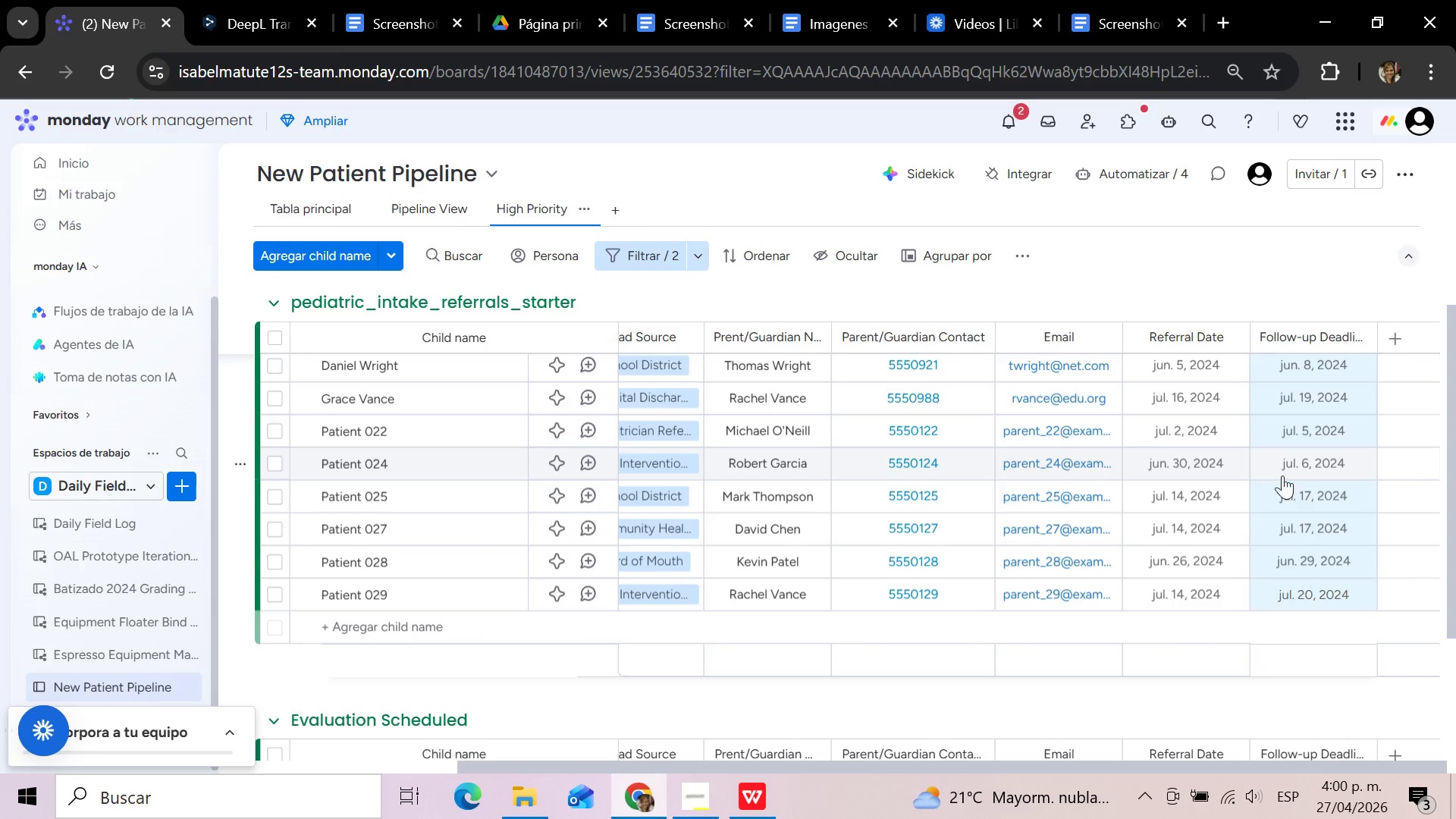 
scroll: coordinate [1282, 475], scroll_direction: down, amount: 2.0
 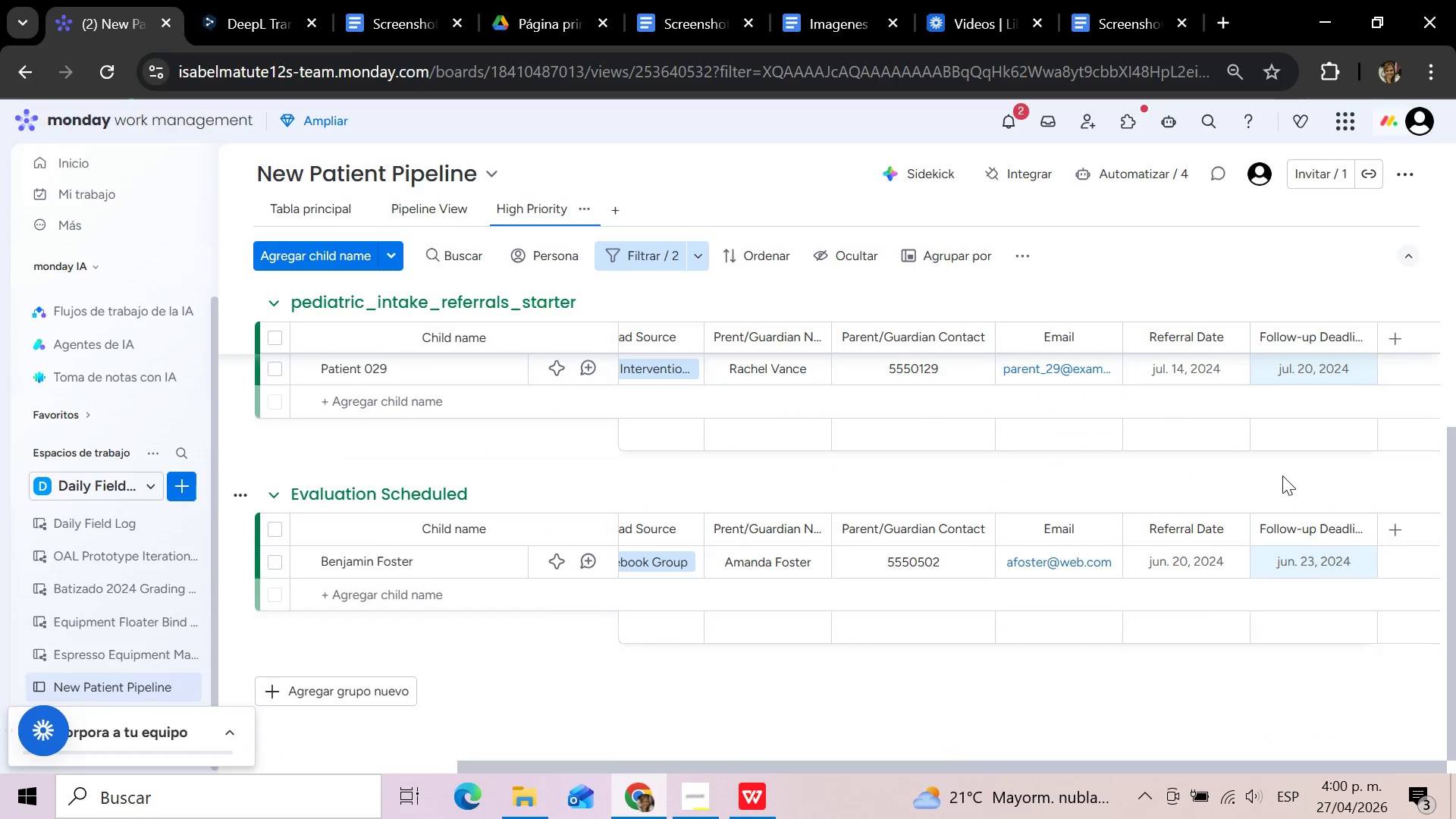 
scroll: coordinate [1282, 475], scroll_direction: up, amount: 4.0
 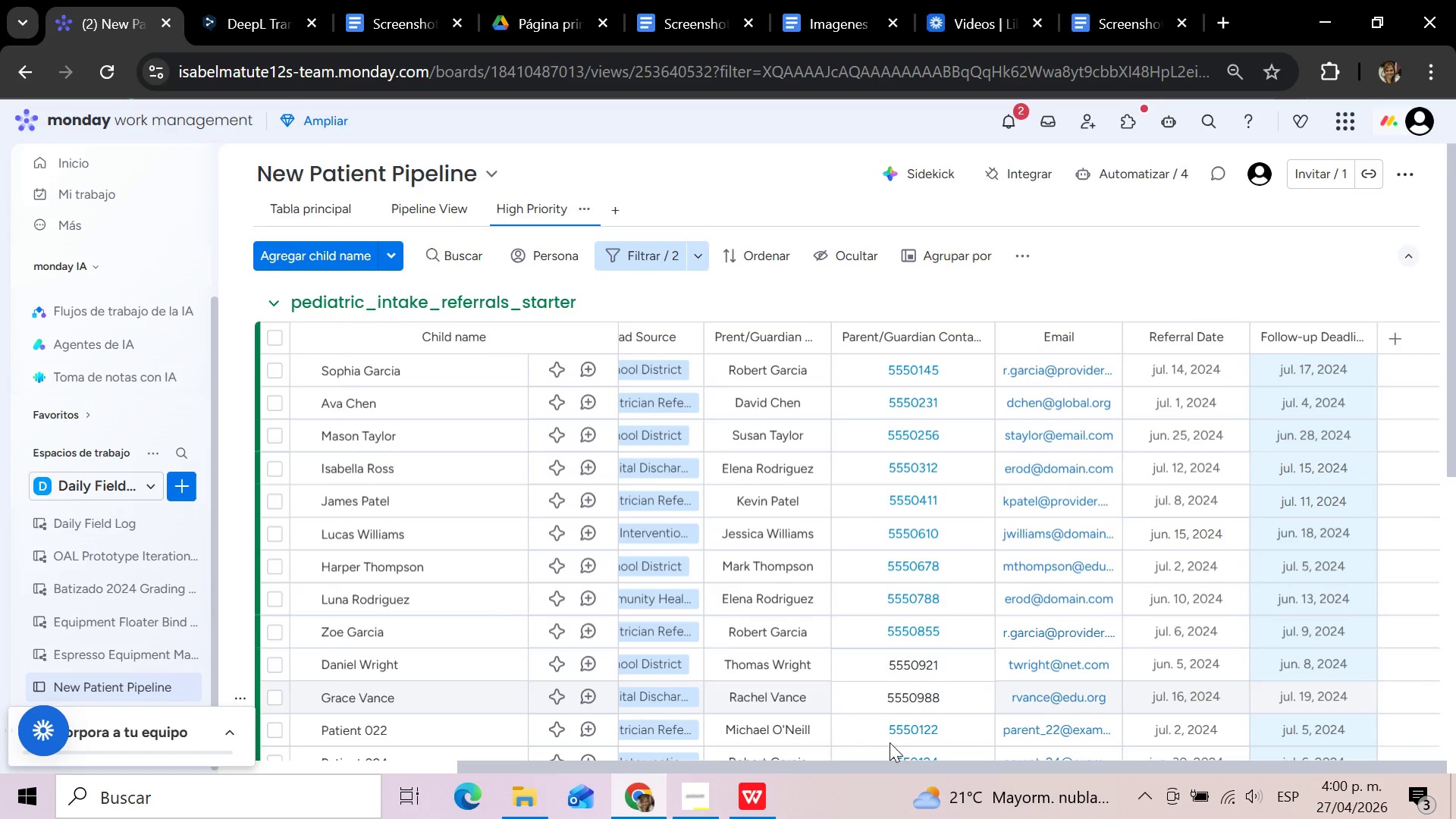 
left_click_drag(start_coordinate=[879, 764], to_coordinate=[303, 772])
 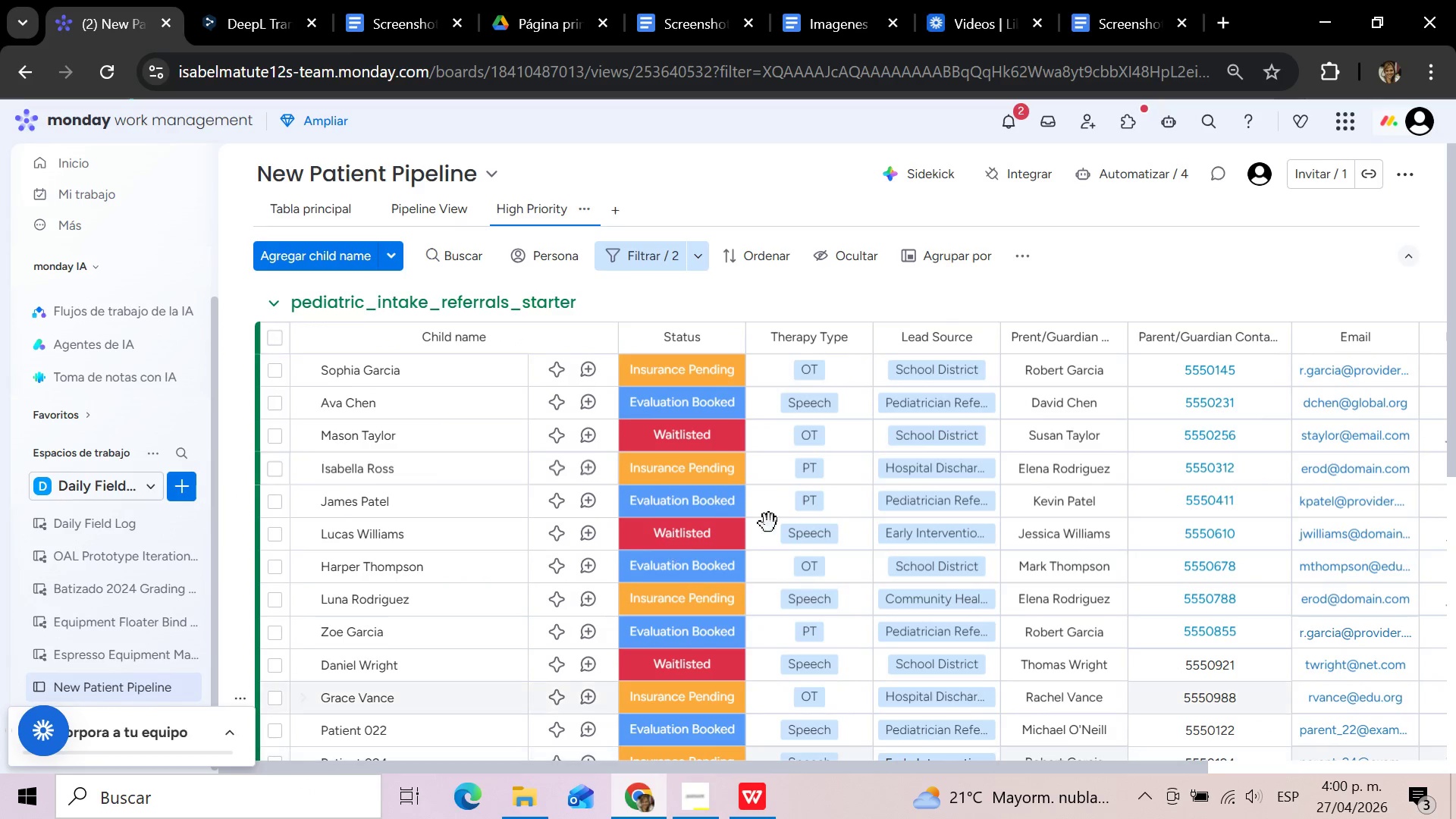 
scroll: coordinate [831, 509], scroll_direction: down, amount: 6.0
 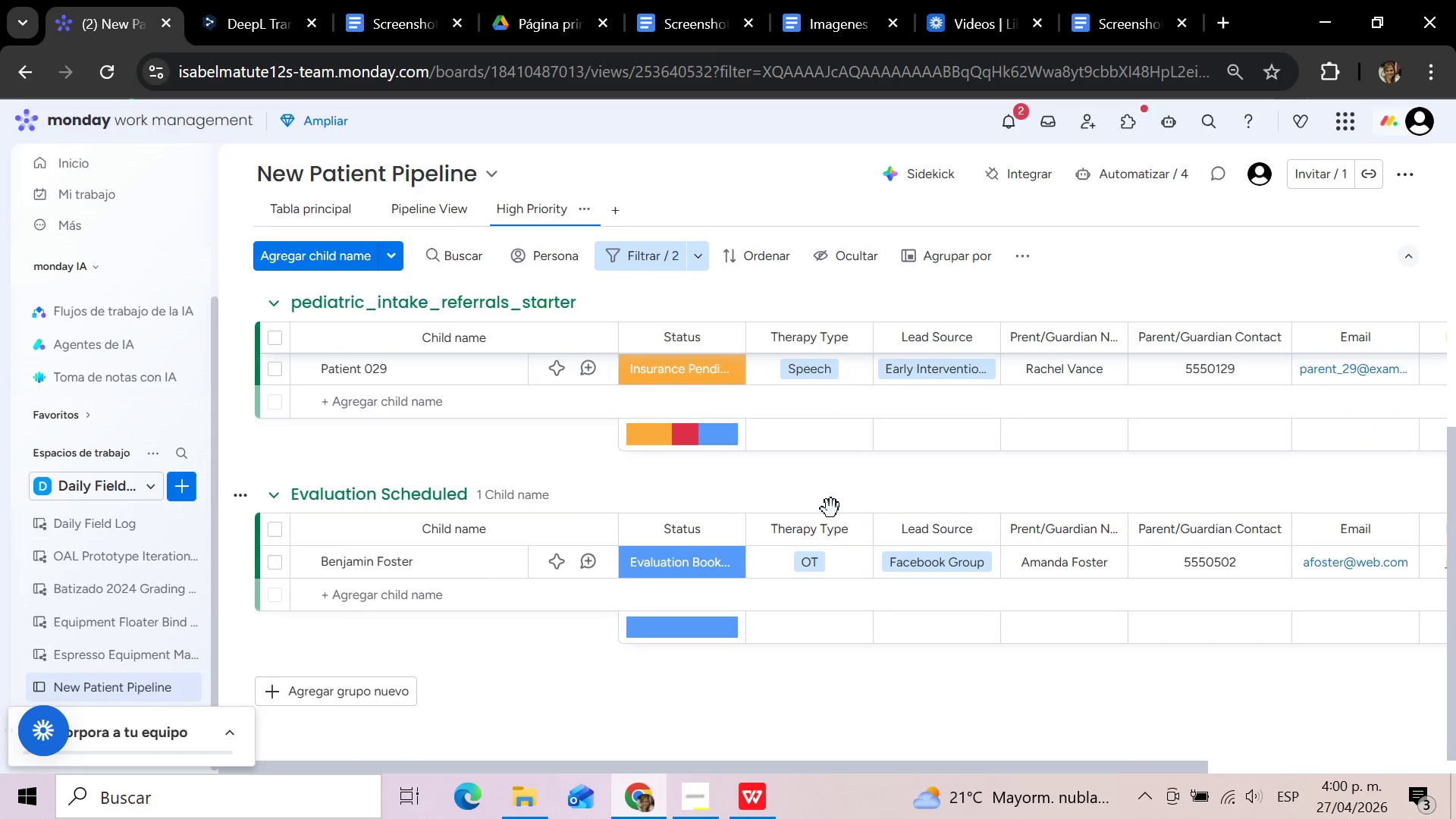 
scroll: coordinate [682, 345], scroll_direction: up, amount: 9.0
 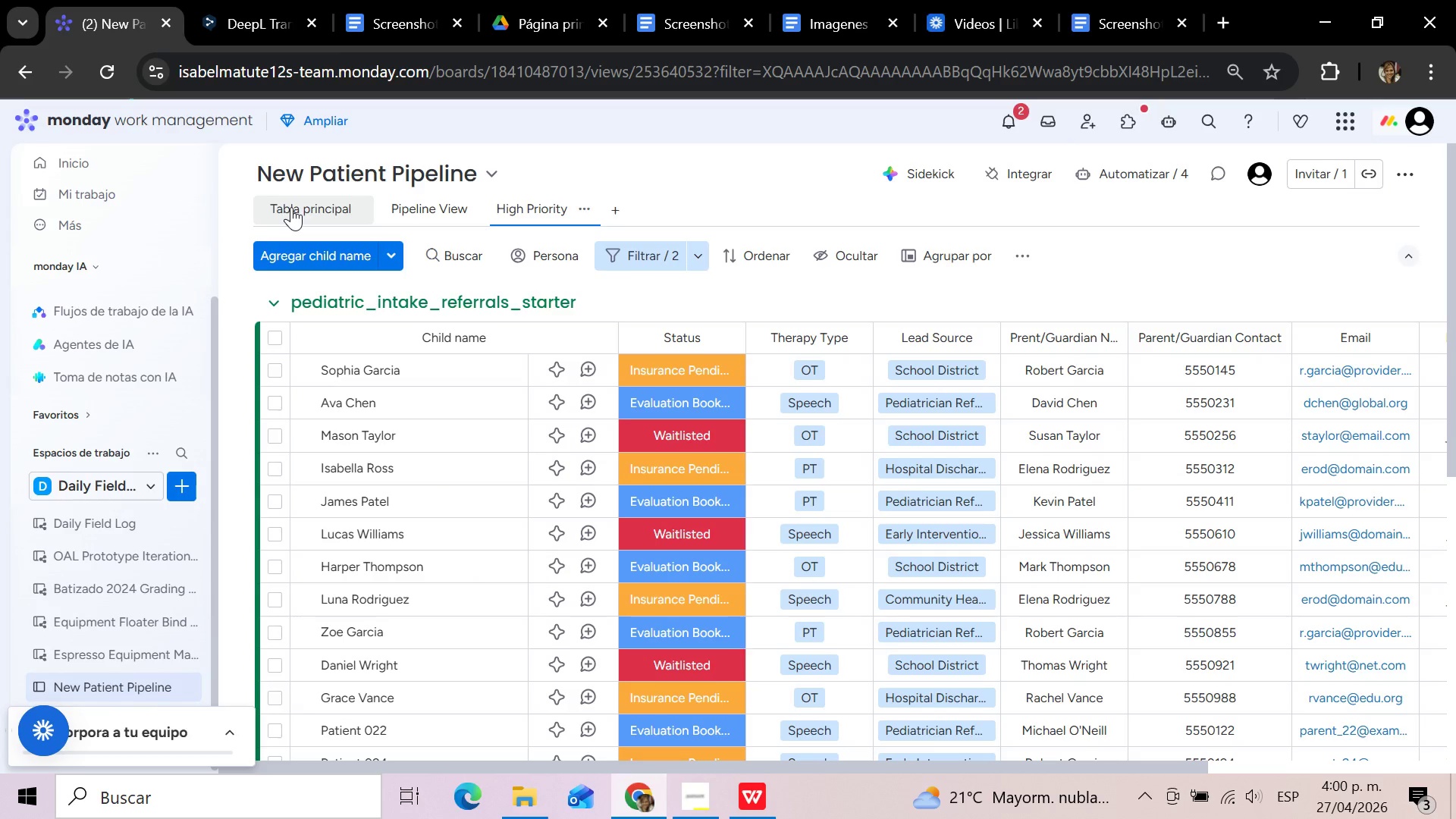 
wait(7.67)
 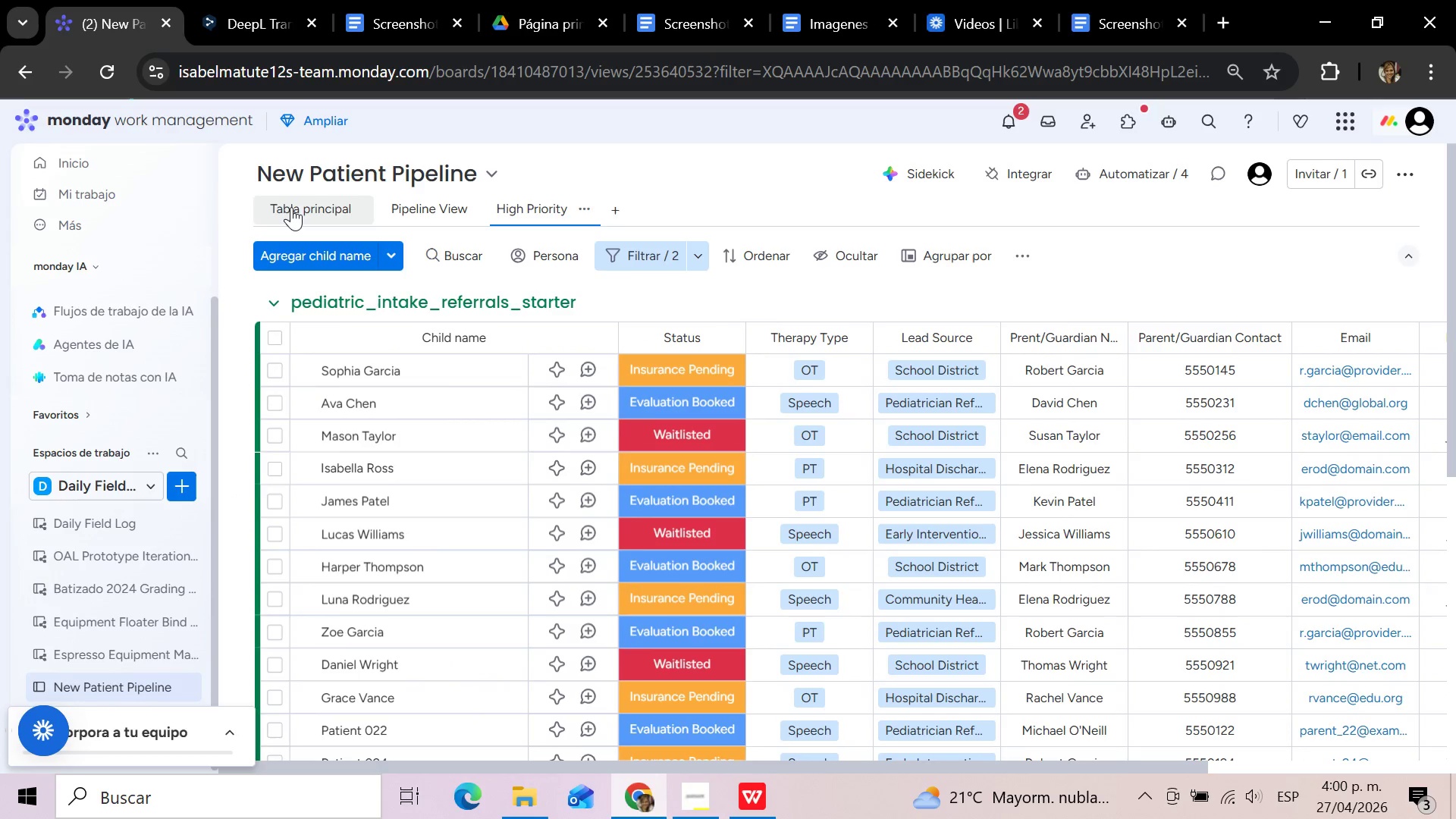 
left_click([336, 207])
 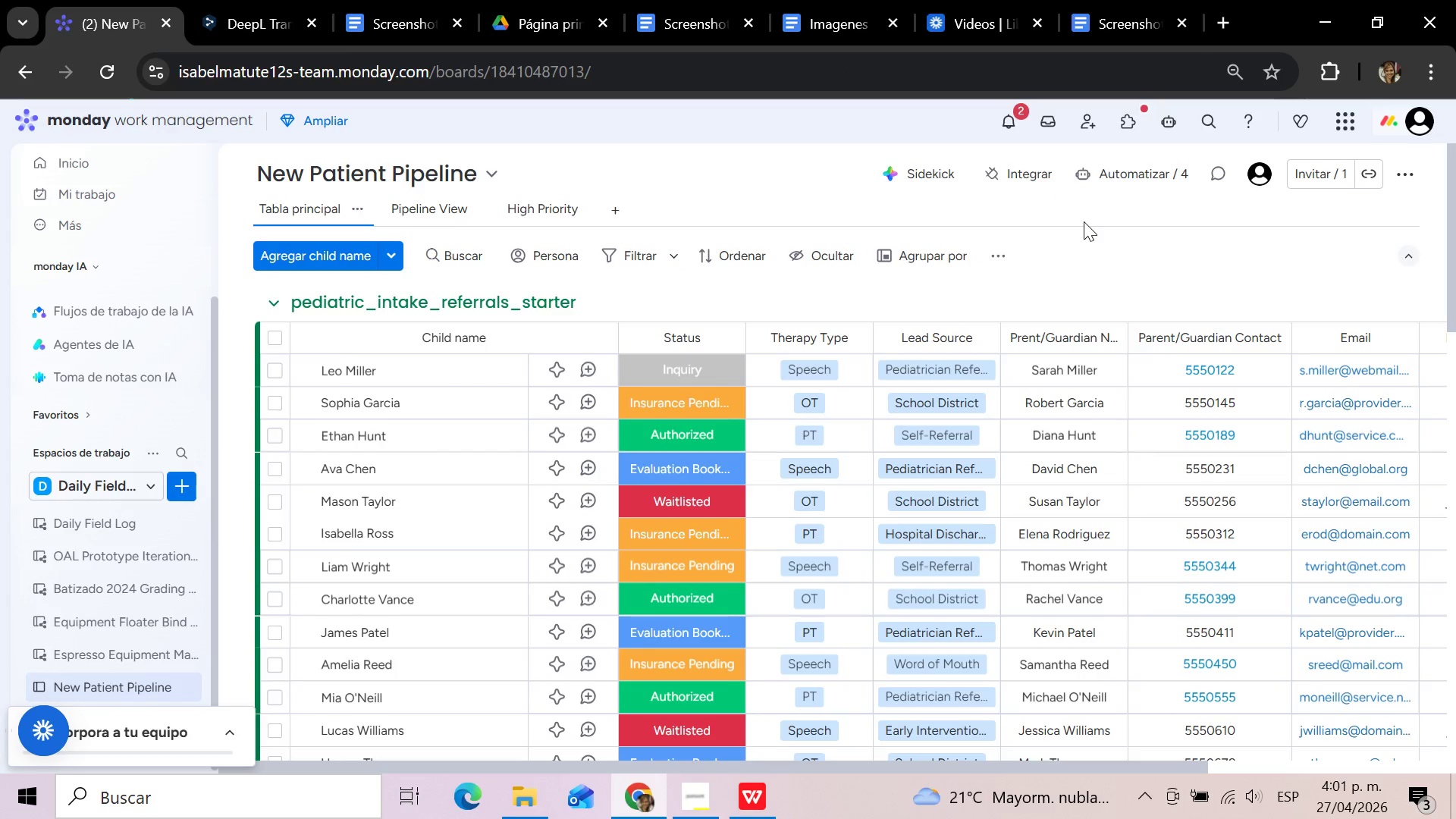 
scroll: coordinate [1084, 221], scroll_direction: down, amount: 4.0
 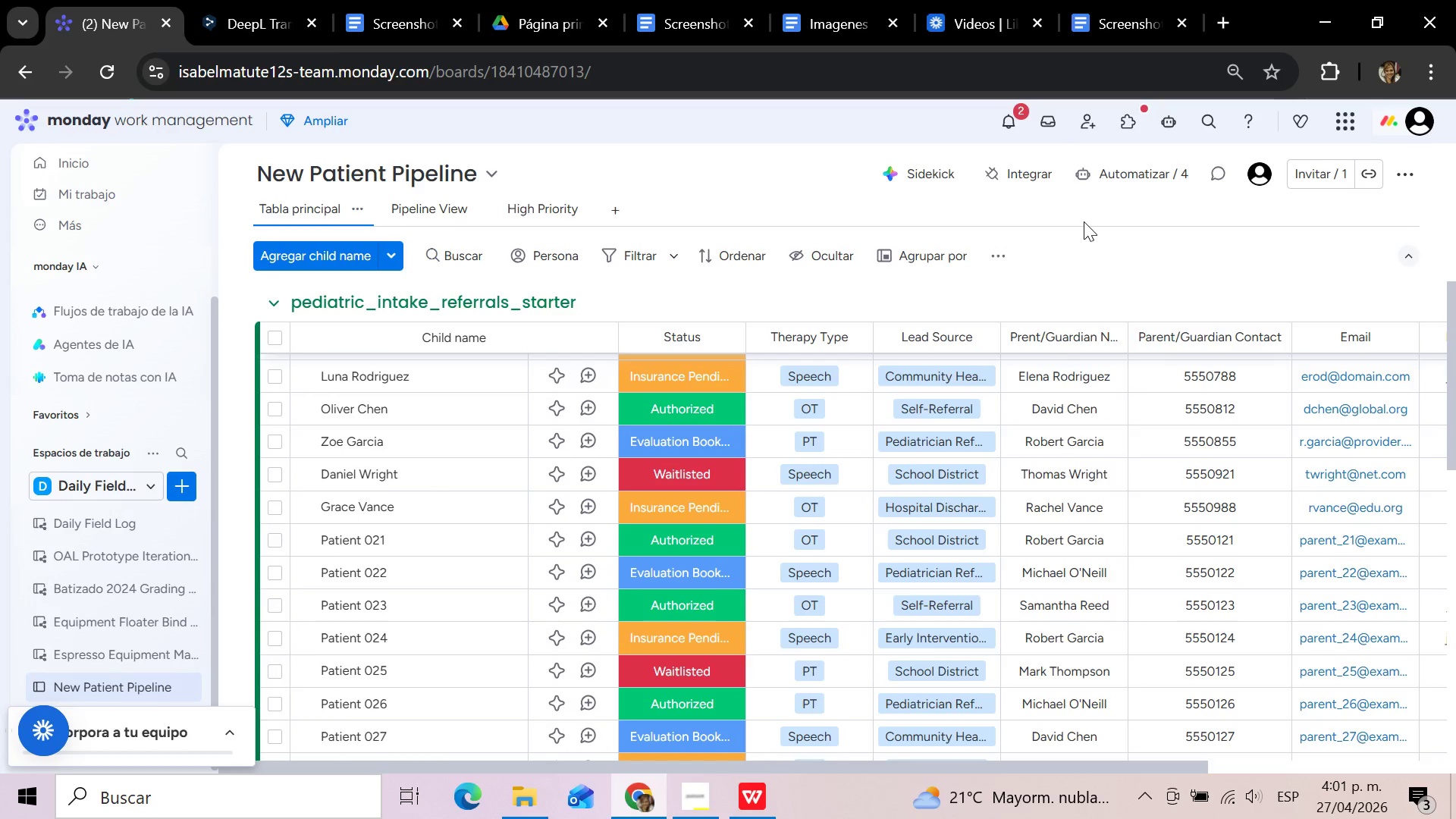 
wait(13.62)
 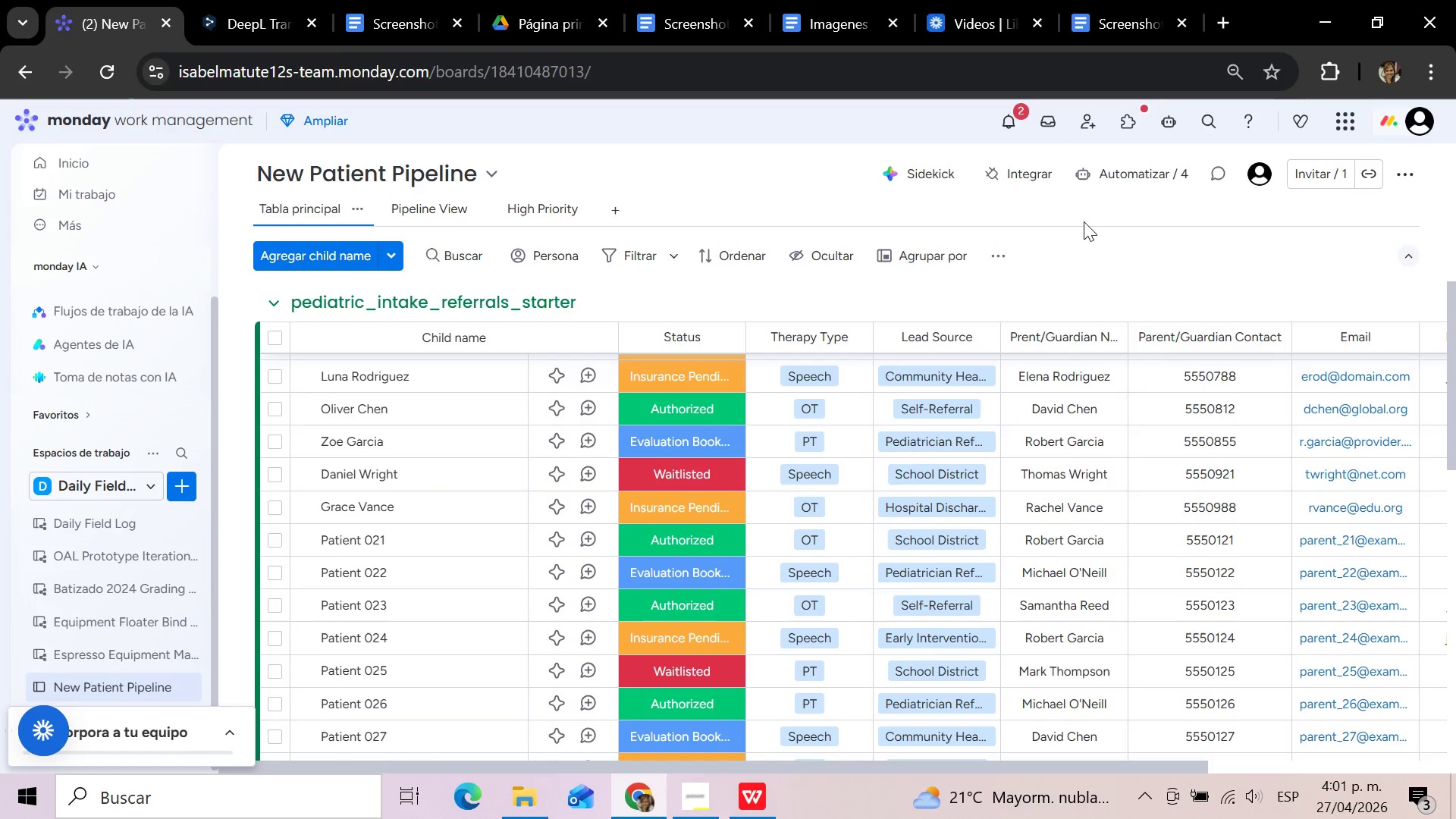 
scroll: coordinate [541, 411], scroll_direction: down, amount: 4.0
 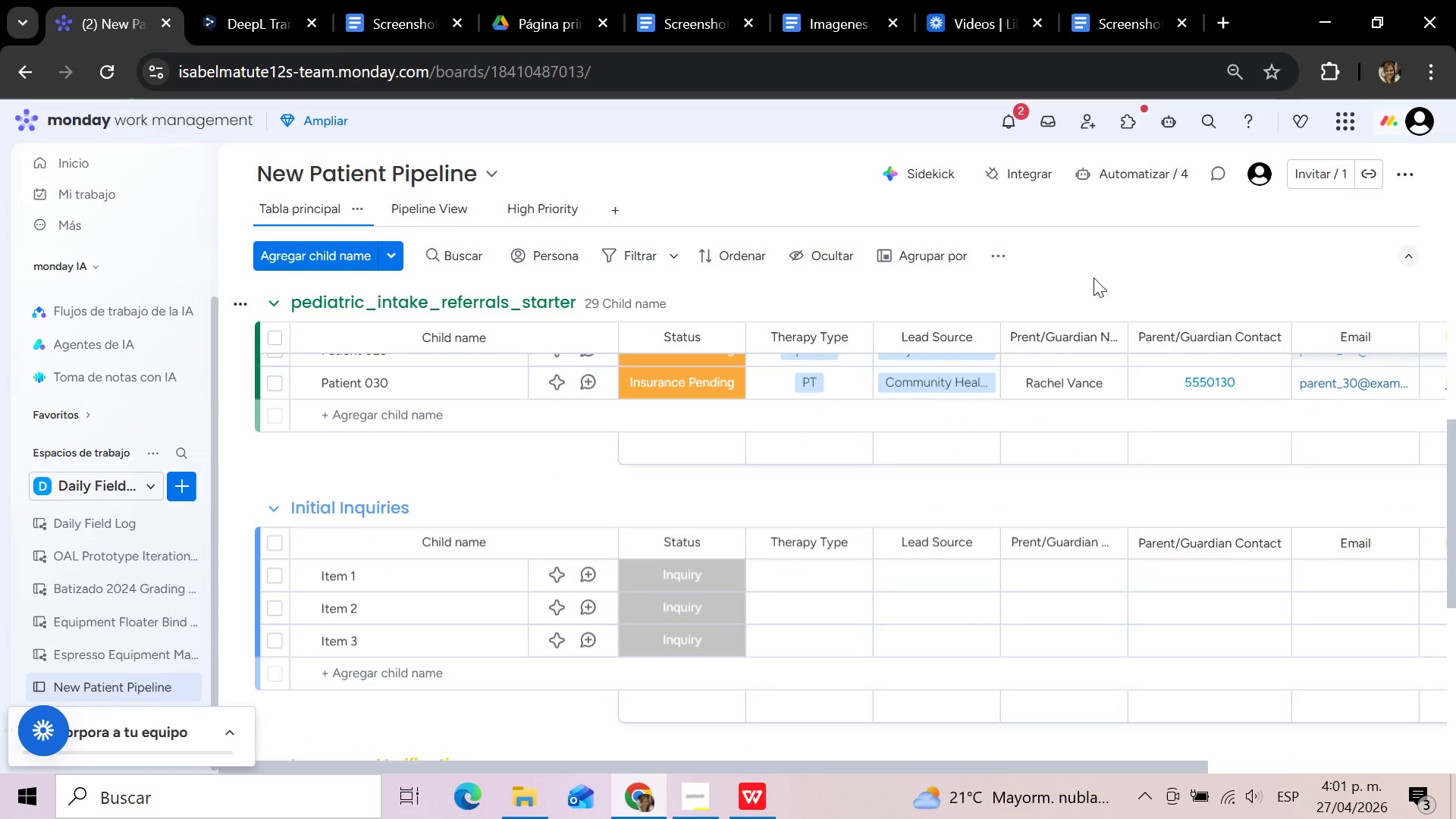 
left_click([1097, 278])
 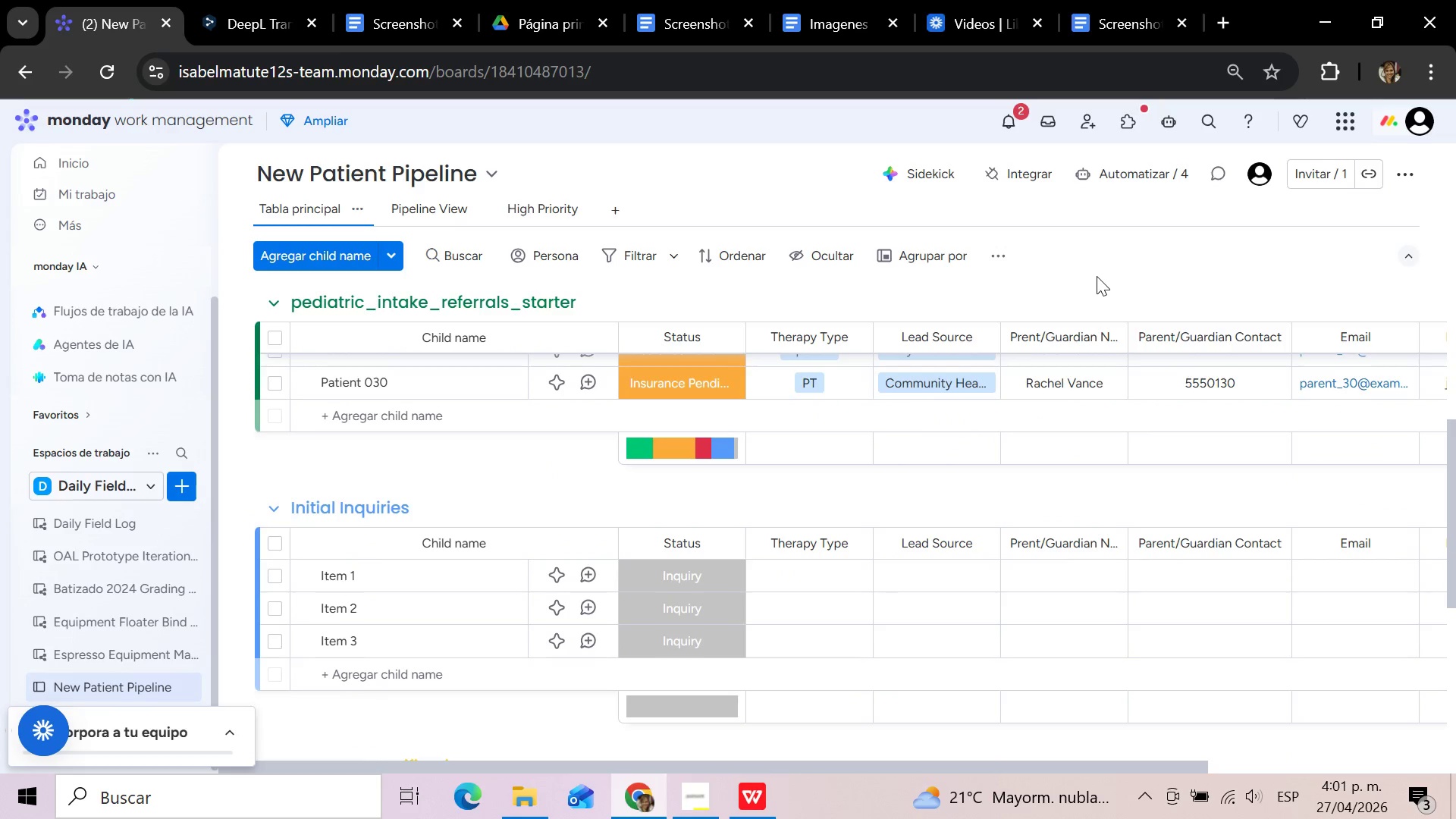 
scroll: coordinate [1097, 276], scroll_direction: up, amount: 13.0
 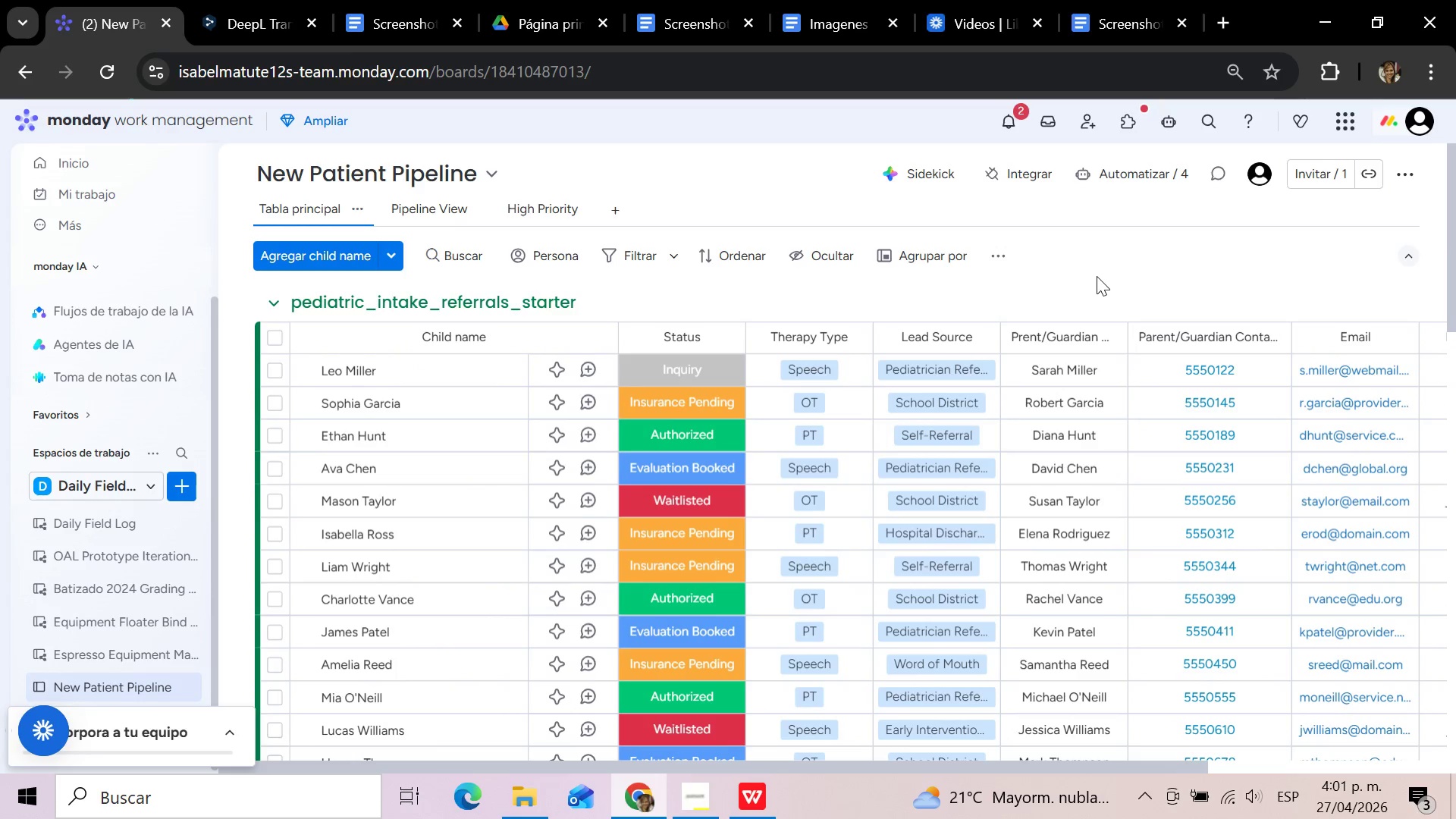 
scroll: coordinate [1097, 276], scroll_direction: down, amount: 5.0
 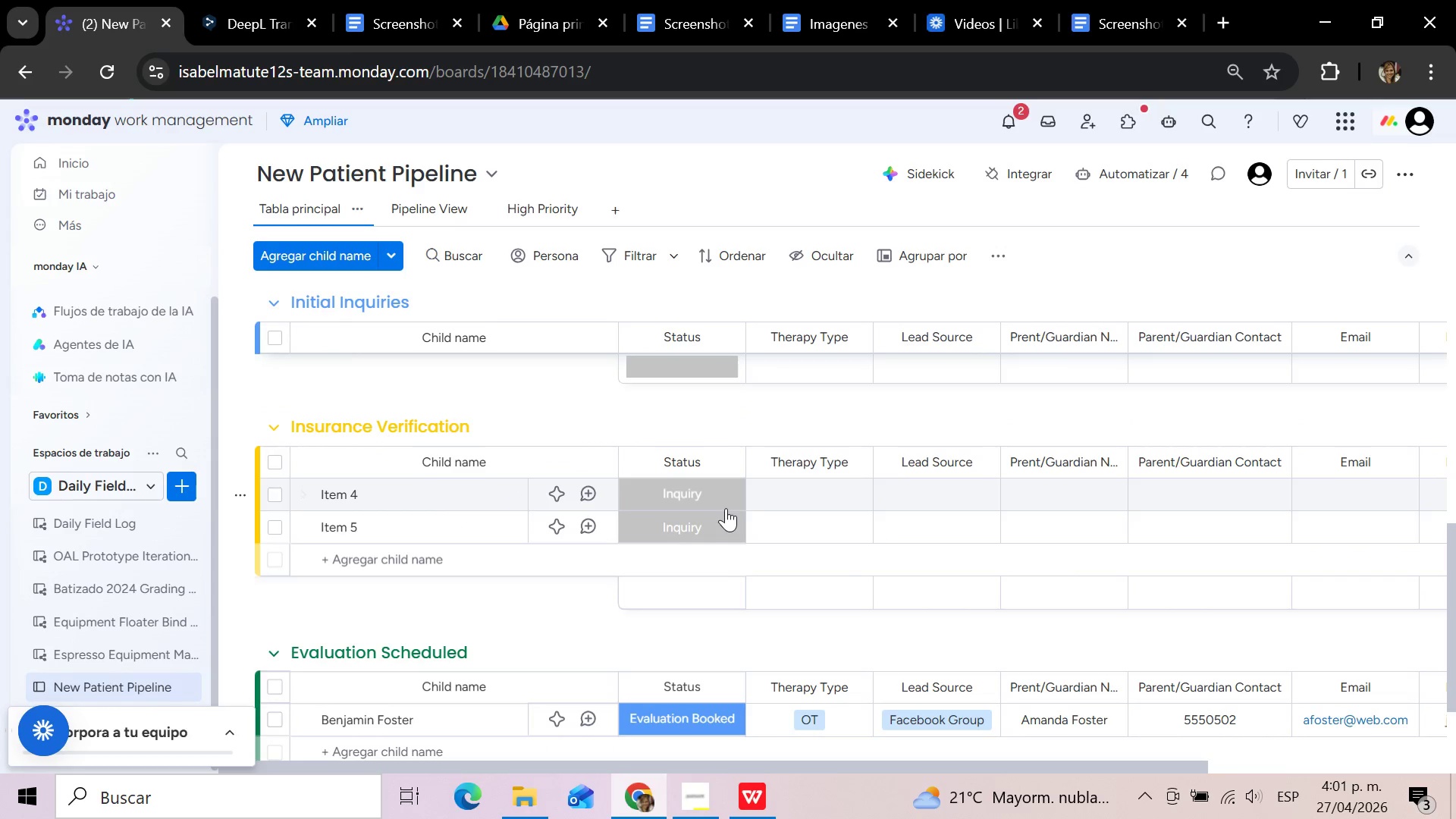 
left_click([727, 491])
 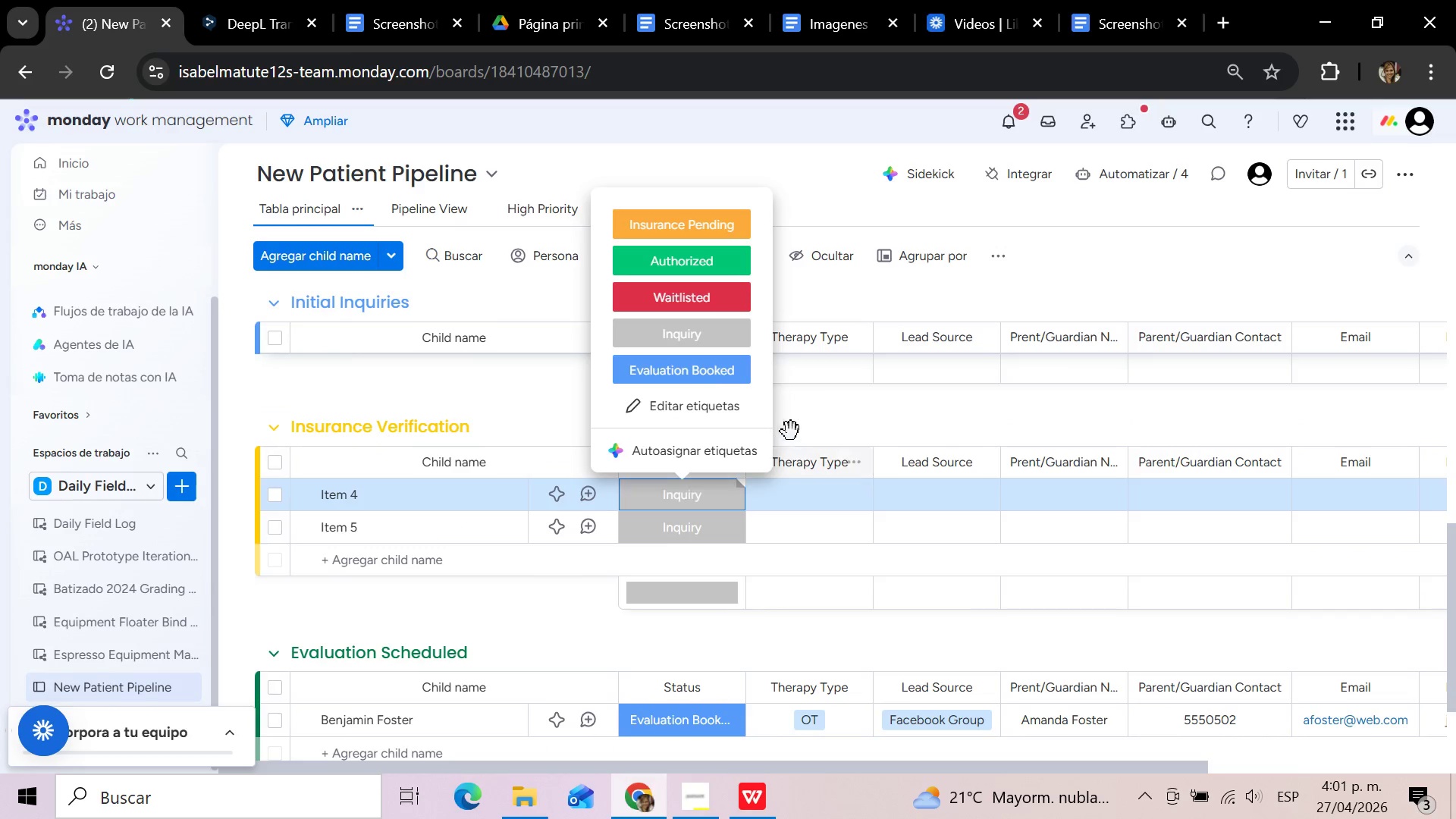 
left_click([824, 414])
 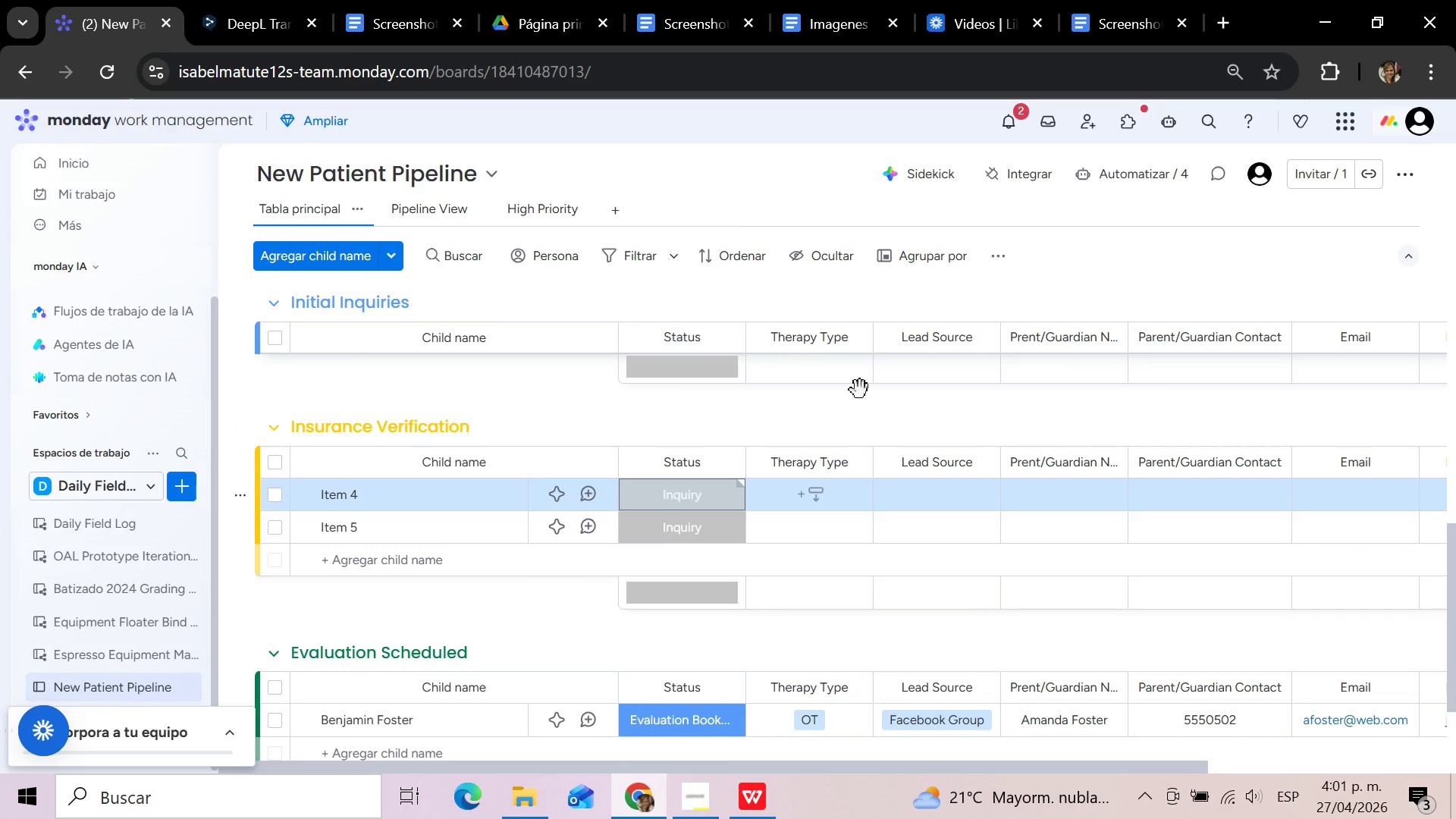 
left_click([967, 405])
 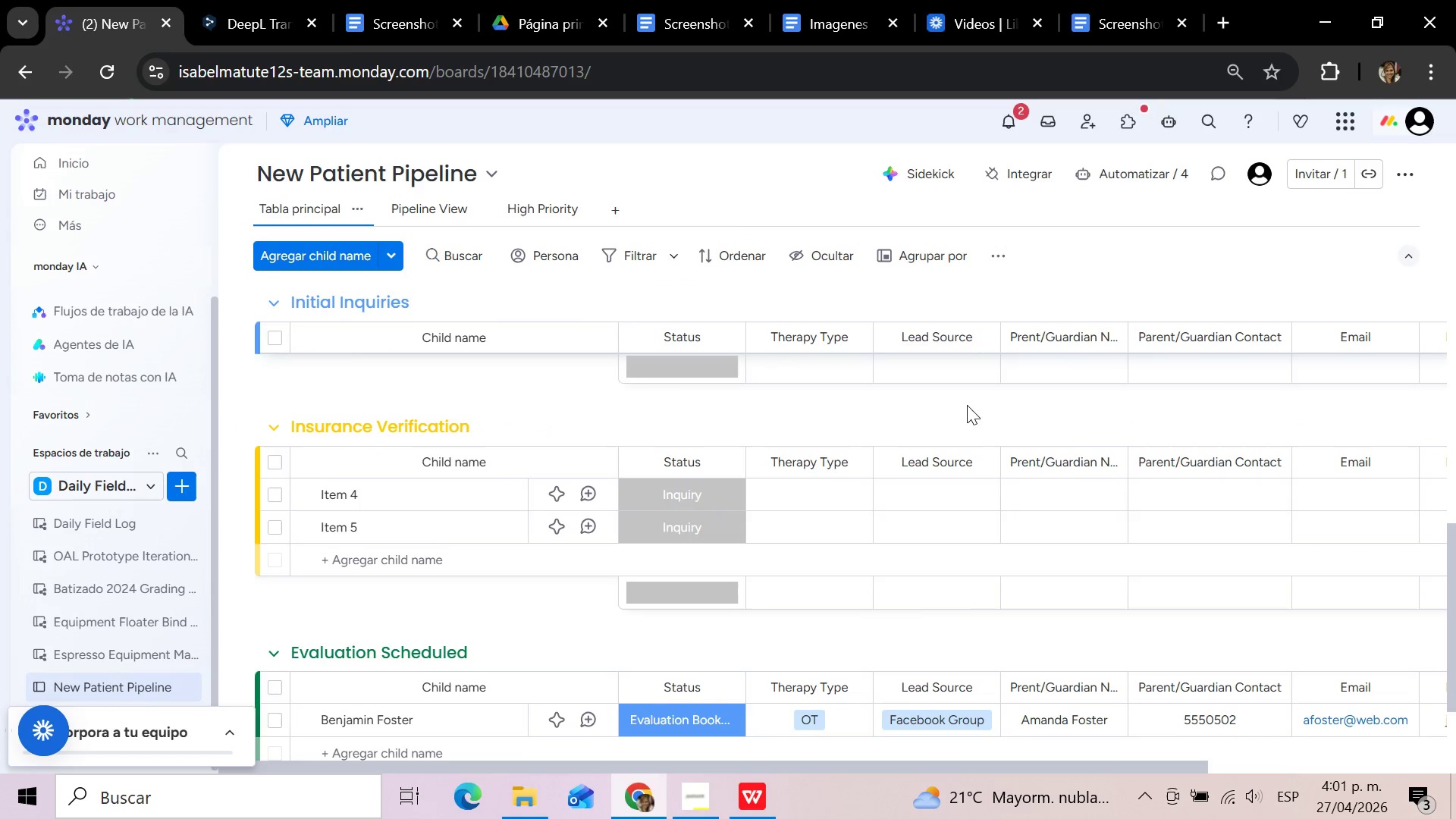 
scroll: coordinate [967, 405], scroll_direction: up, amount: 5.0
 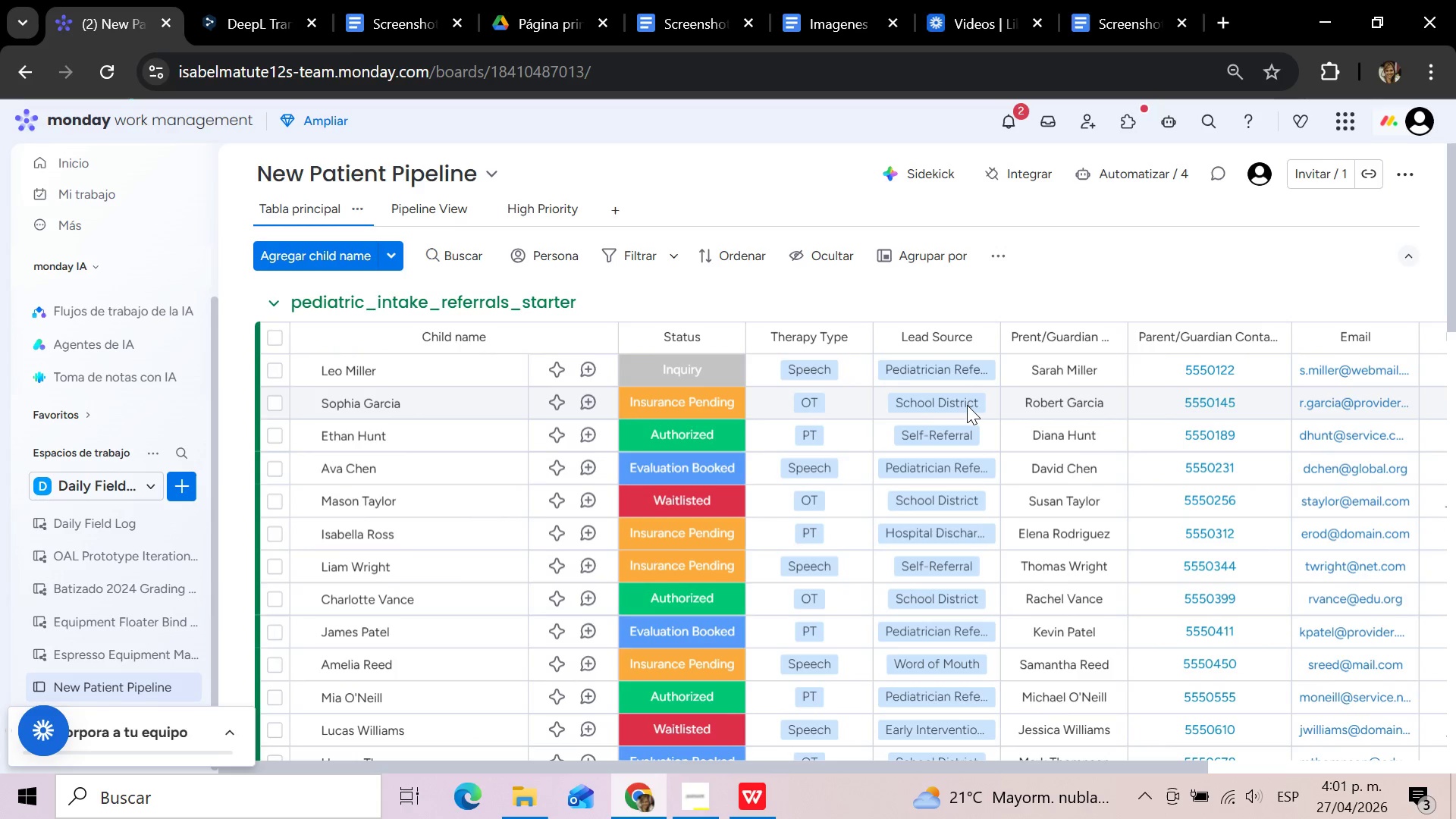 
scroll: coordinate [967, 406], scroll_direction: down, amount: 5.0
 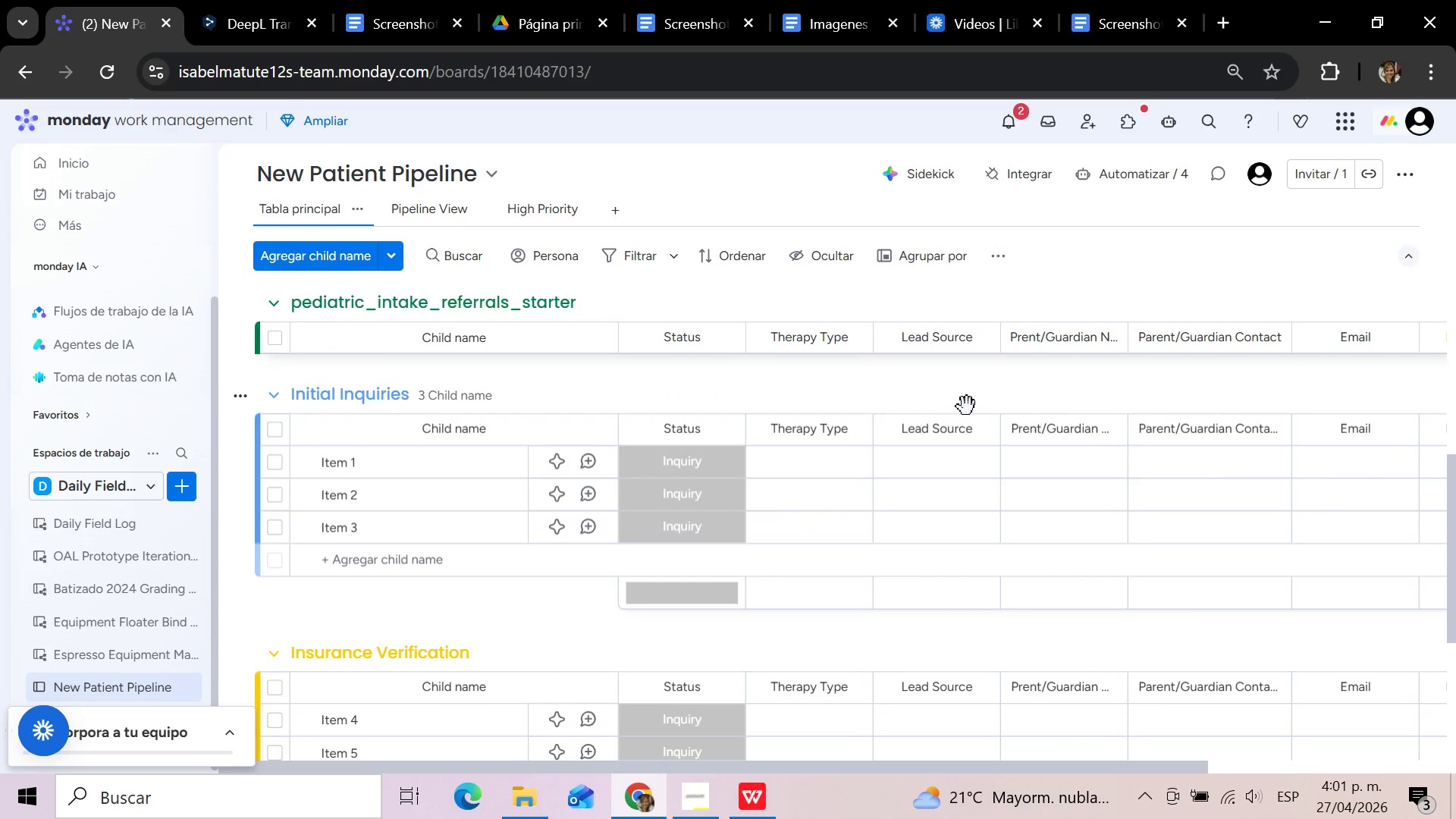 
scroll: coordinate [967, 406], scroll_direction: up, amount: 2.0
 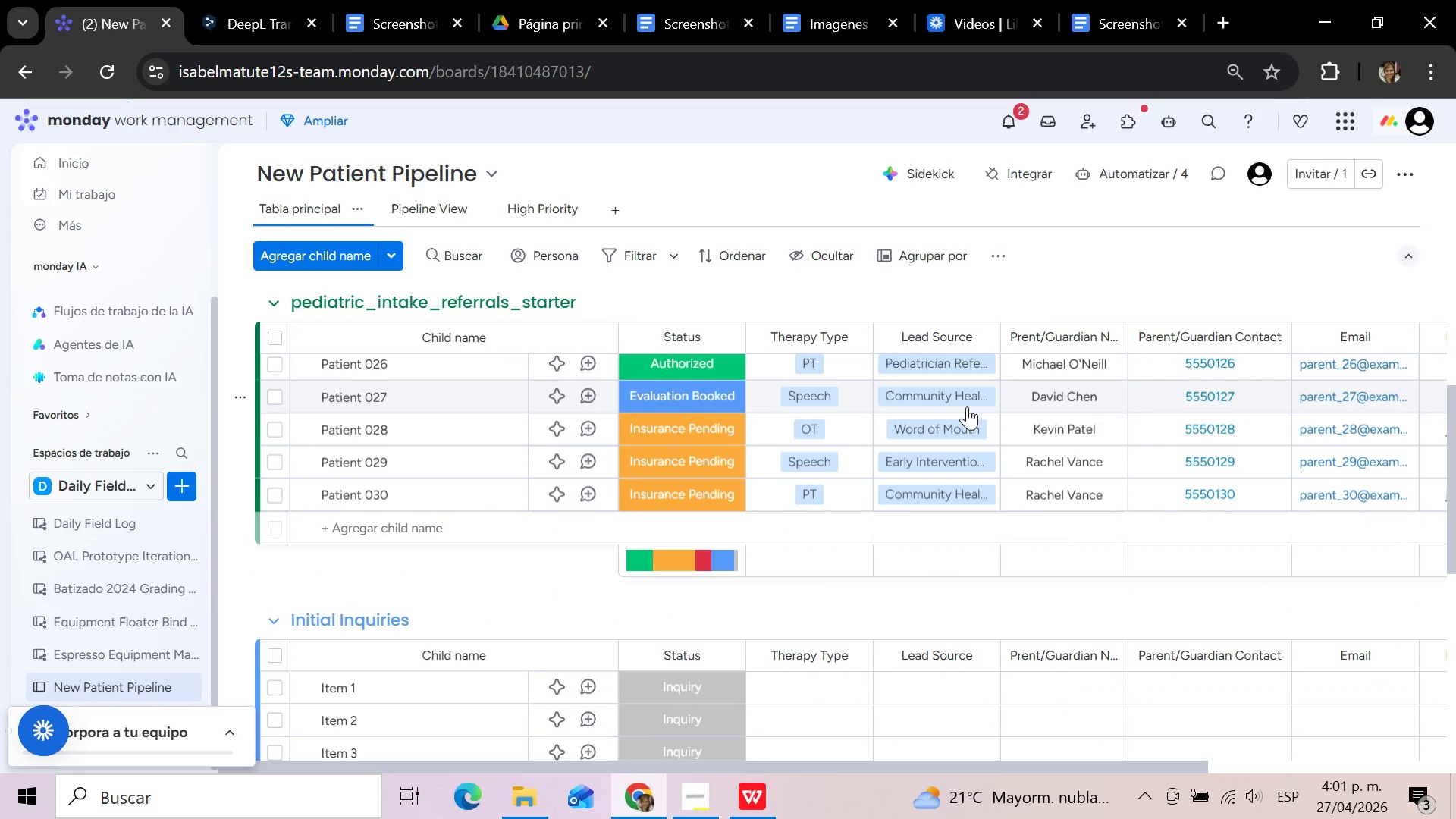 
scroll: coordinate [967, 406], scroll_direction: down, amount: 3.0
 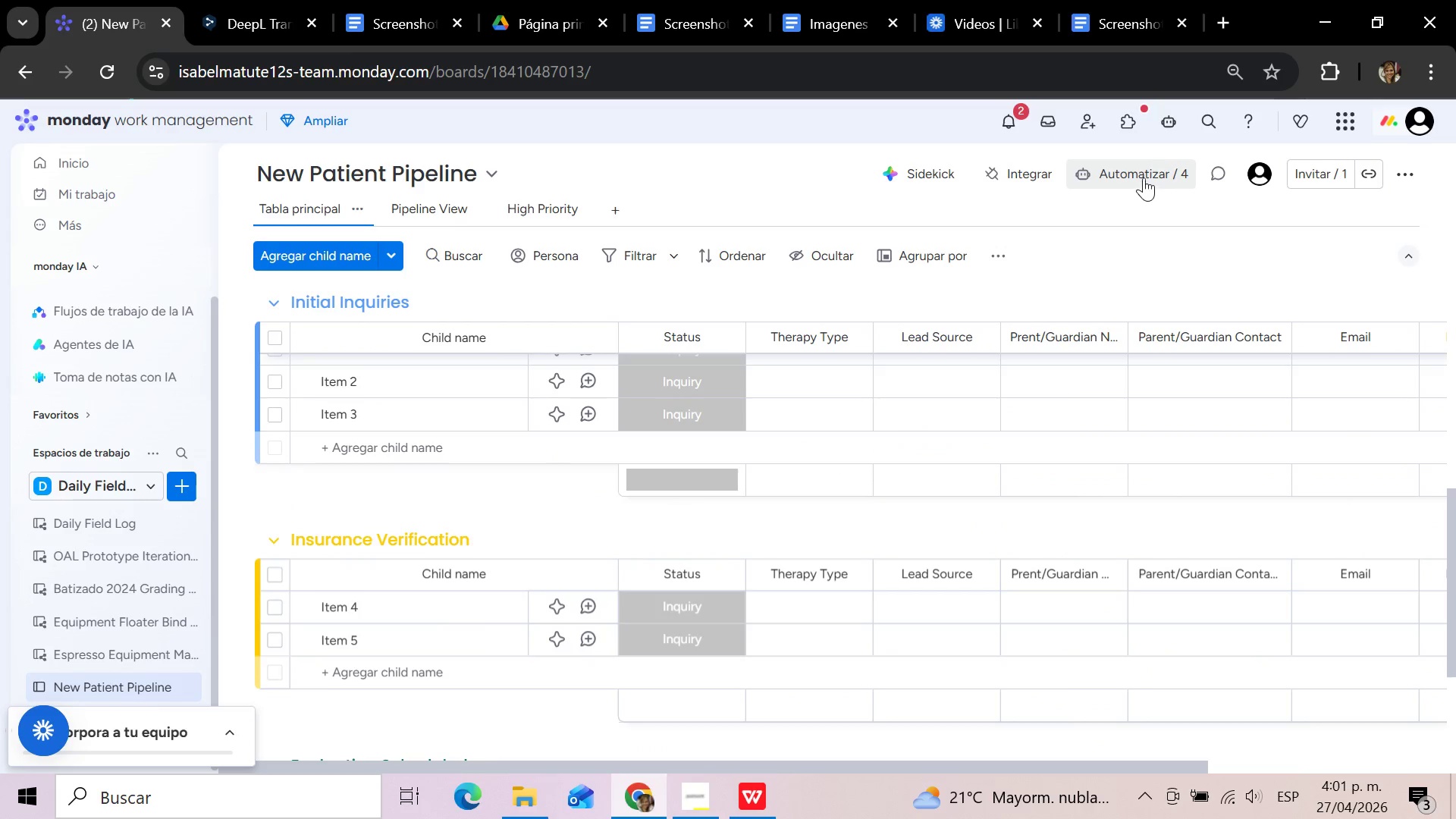 
left_click([1144, 176])
 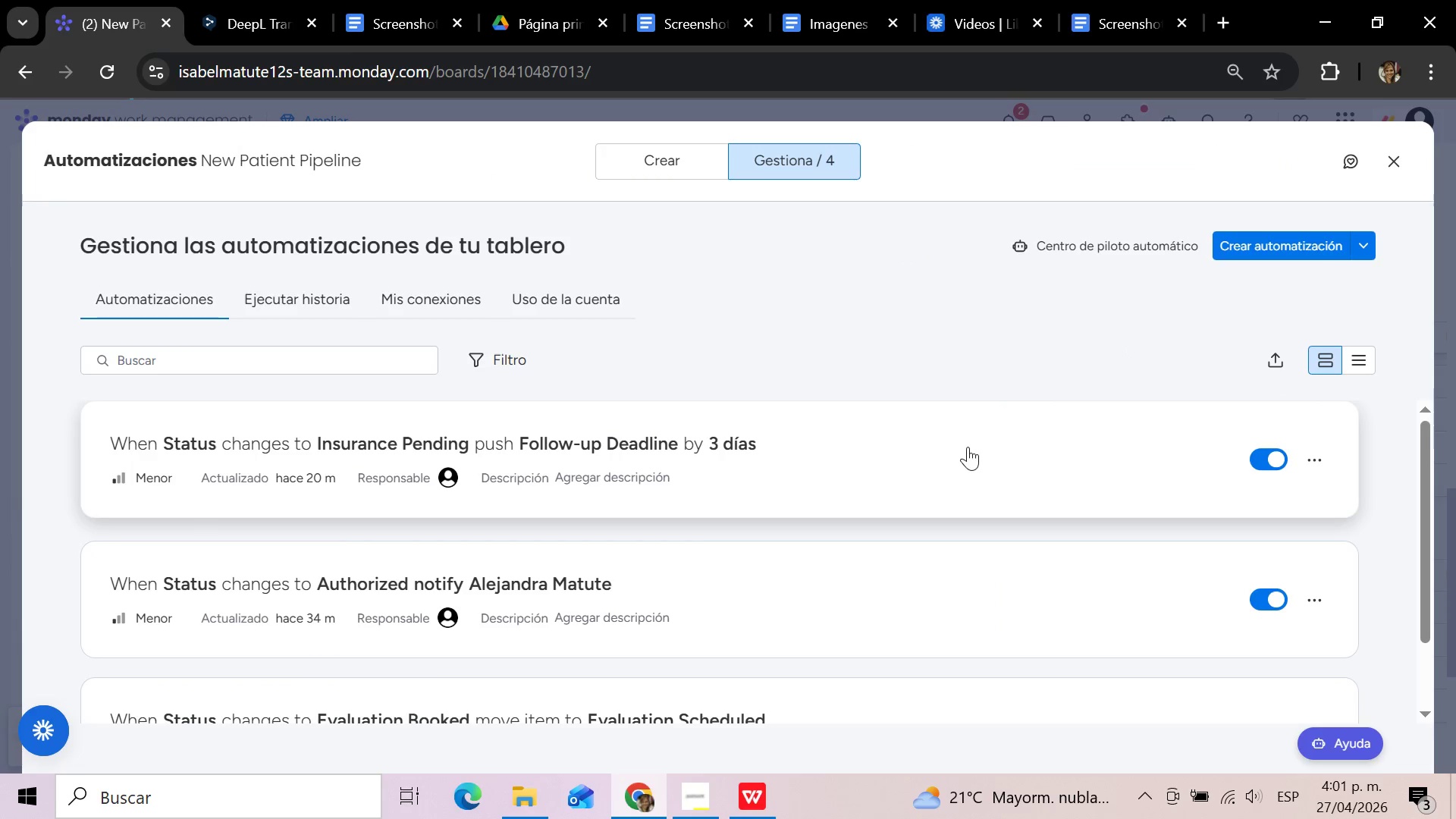 
wait(5.25)
 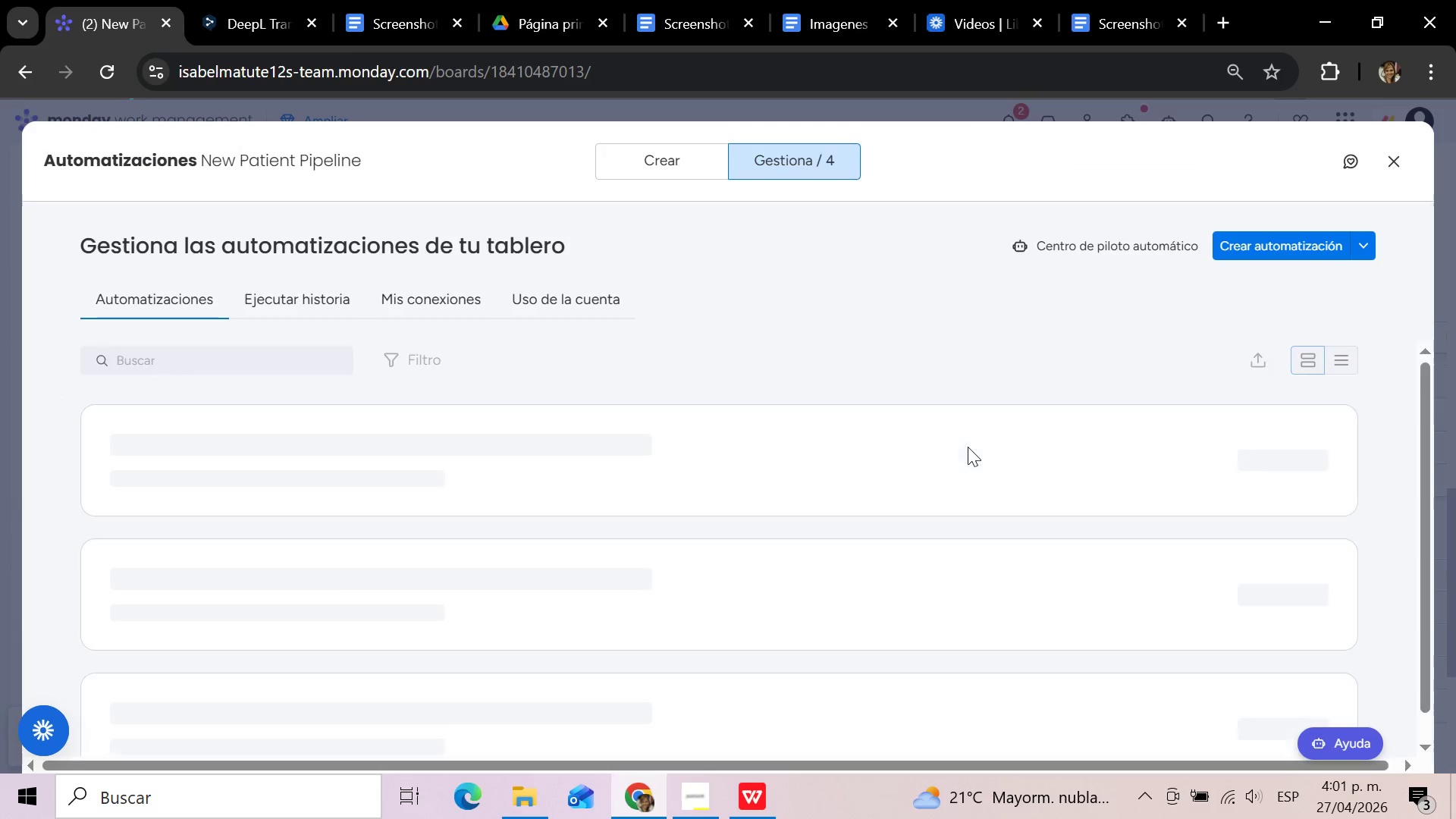 
scroll: coordinate [846, 629], scroll_direction: down, amount: 5.0
 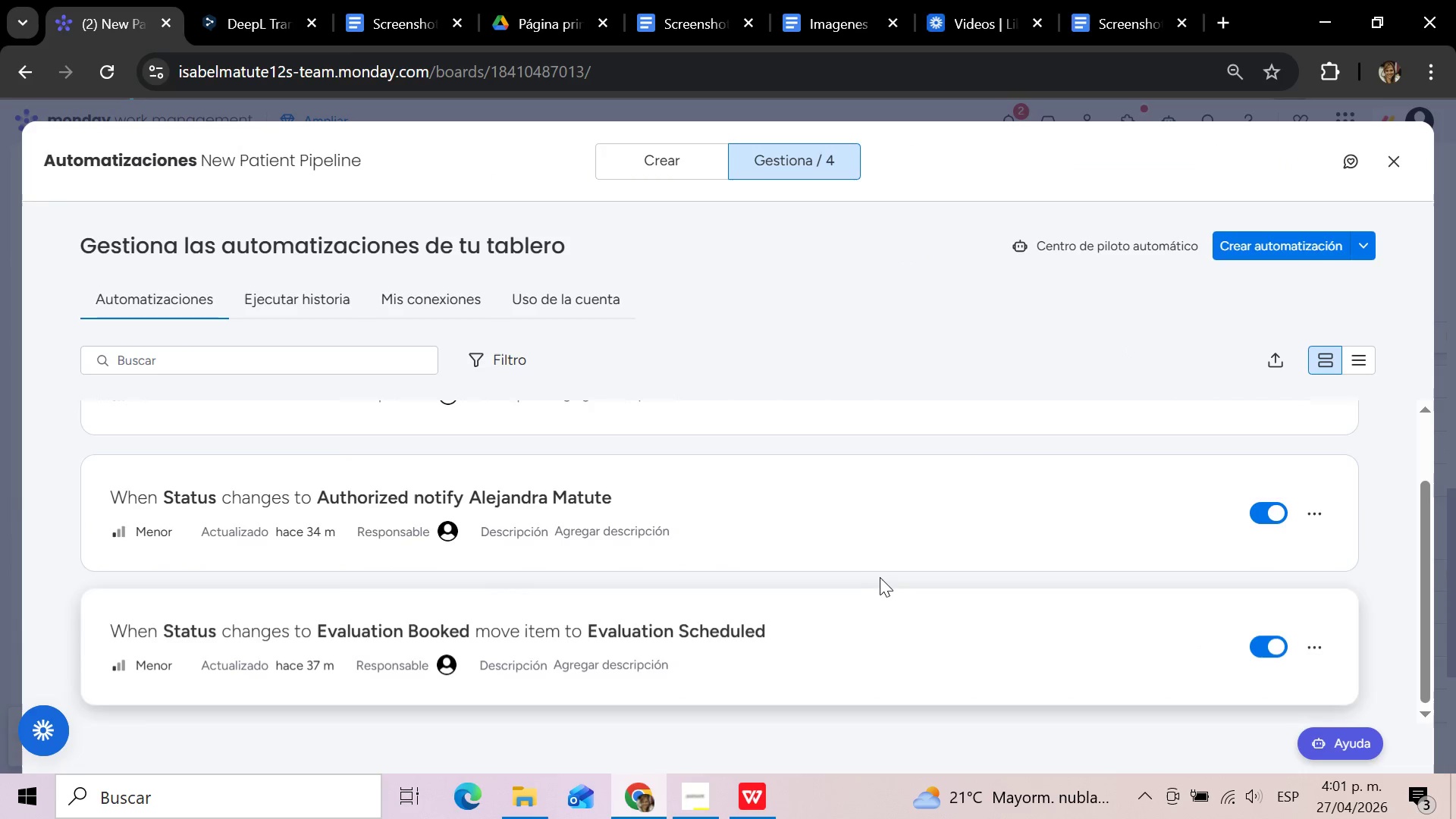 
scroll: coordinate [882, 573], scroll_direction: up, amount: 4.0
 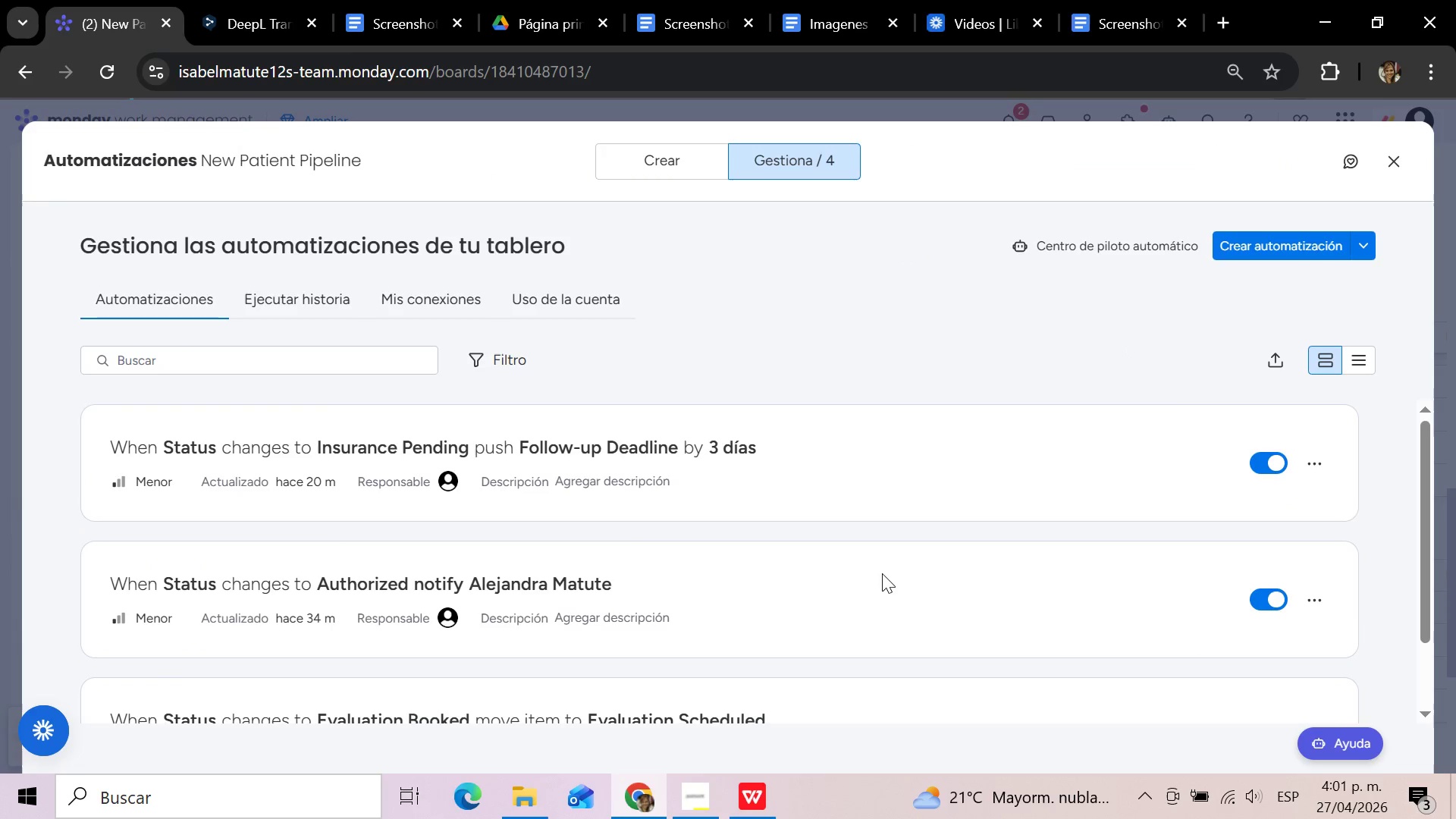 
scroll: coordinate [882, 573], scroll_direction: down, amount: 6.0
 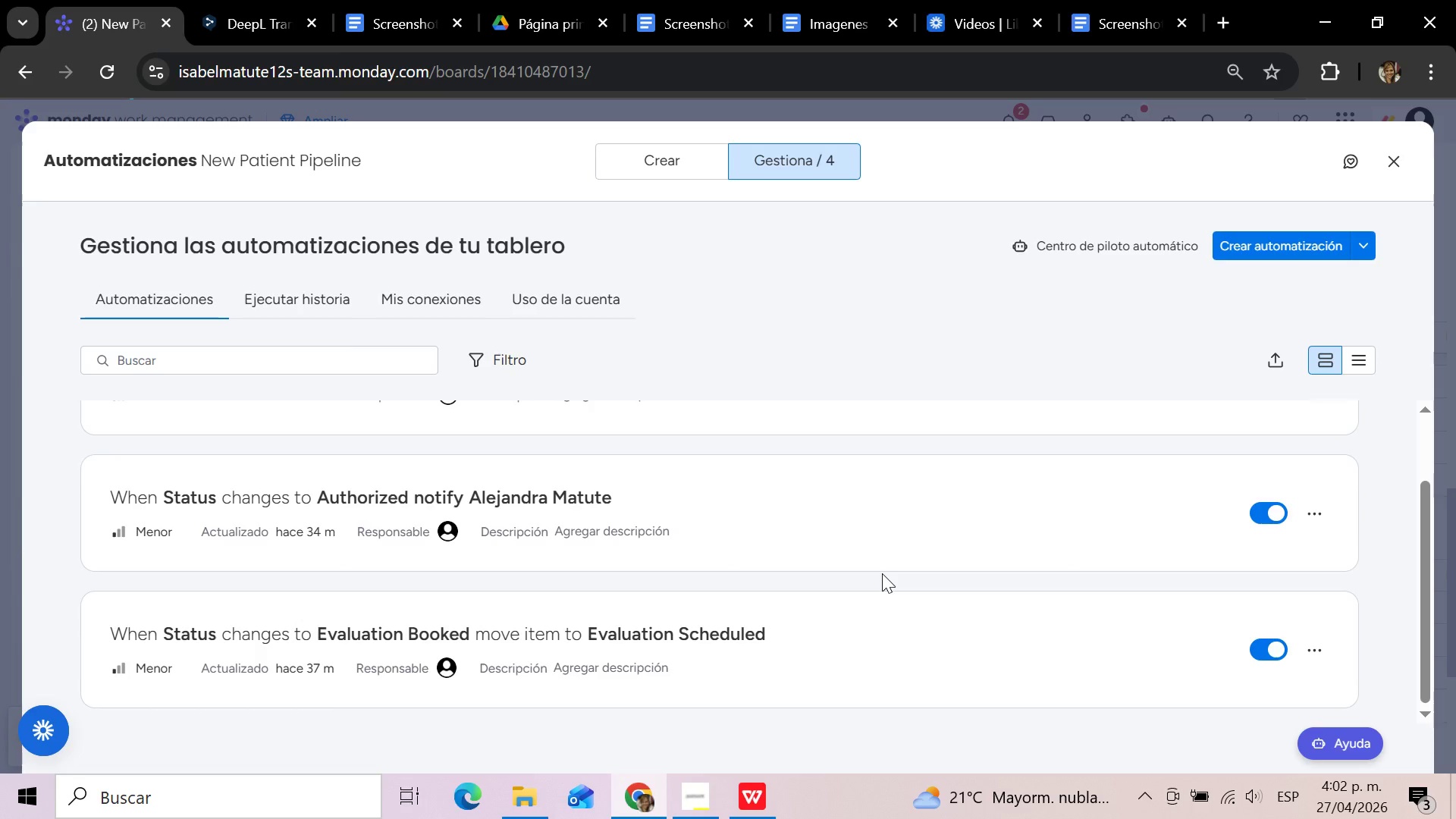 
scroll: coordinate [882, 573], scroll_direction: up, amount: 2.0
 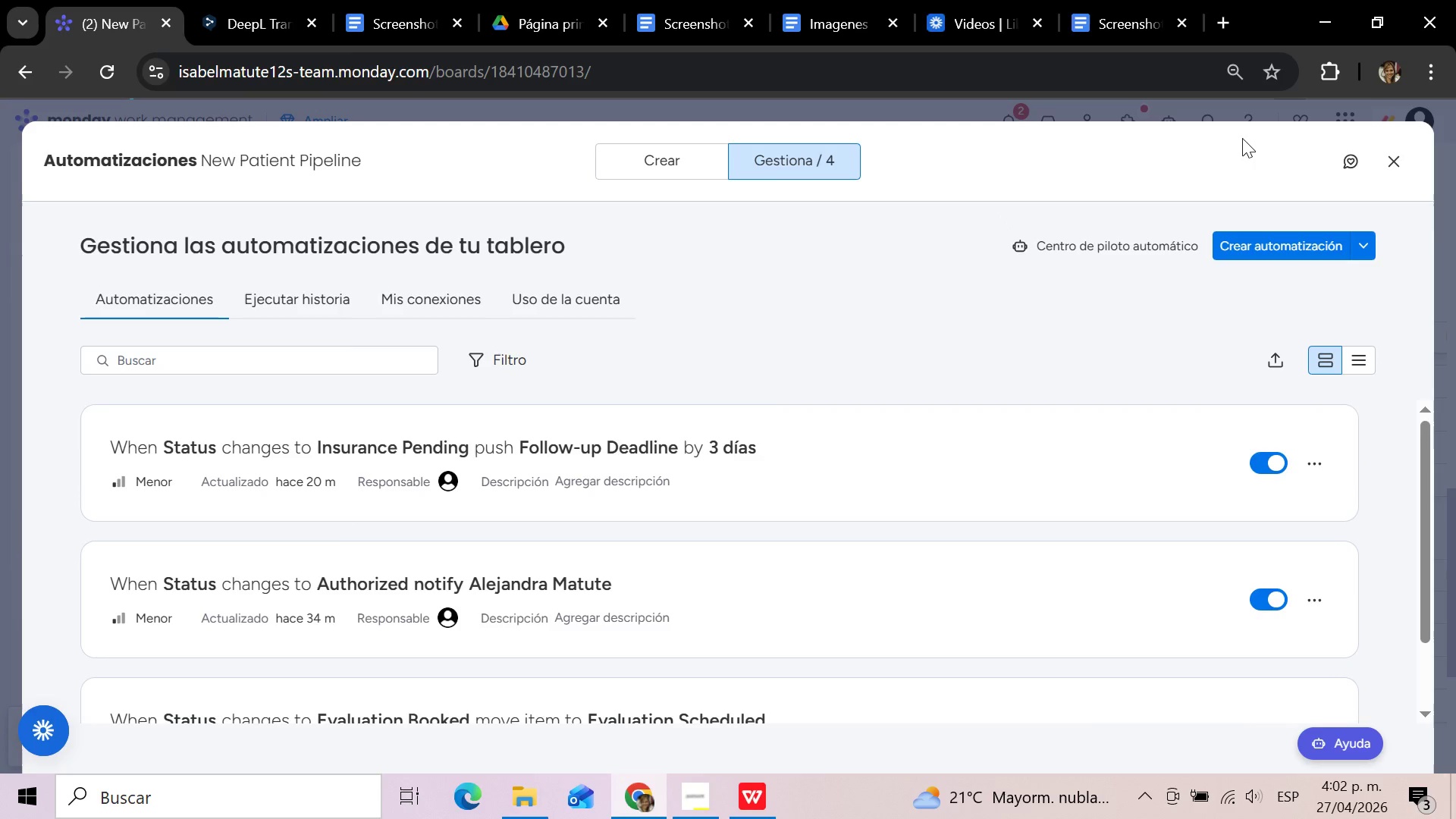 
left_click([1392, 165])
 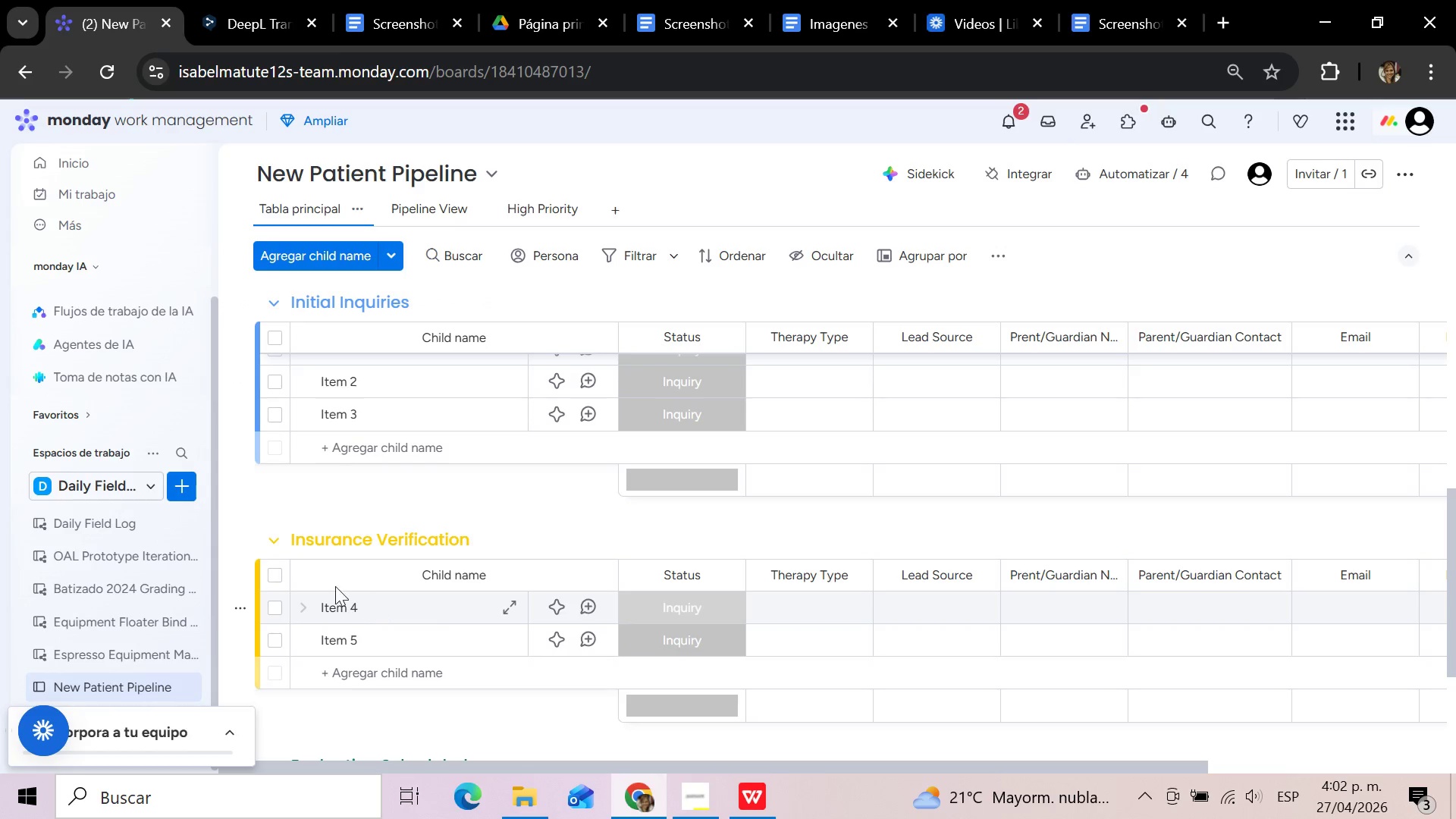 
wait(16.02)
 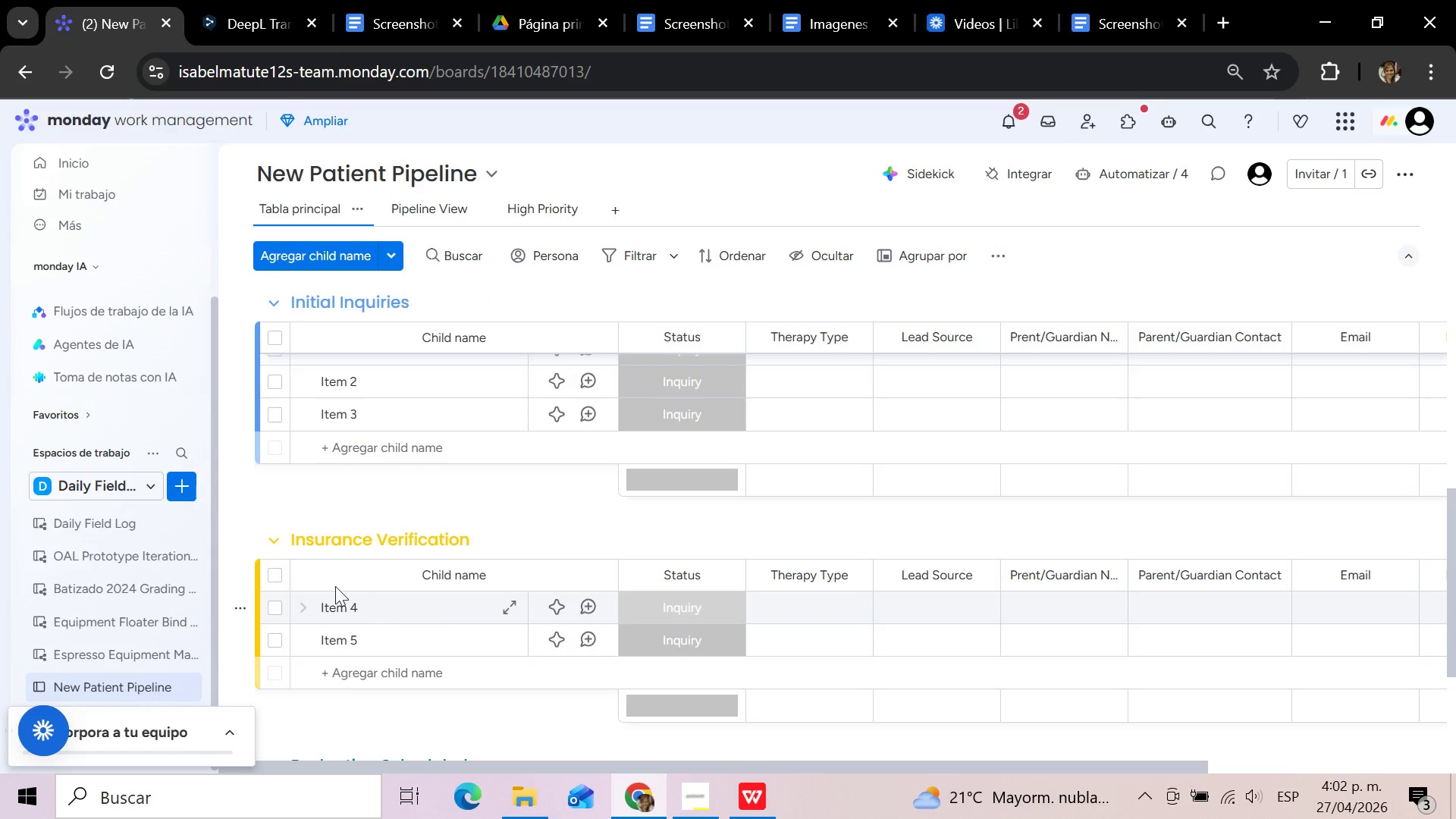 
left_click_drag(start_coordinate=[695, 602], to_coordinate=[739, 558])
 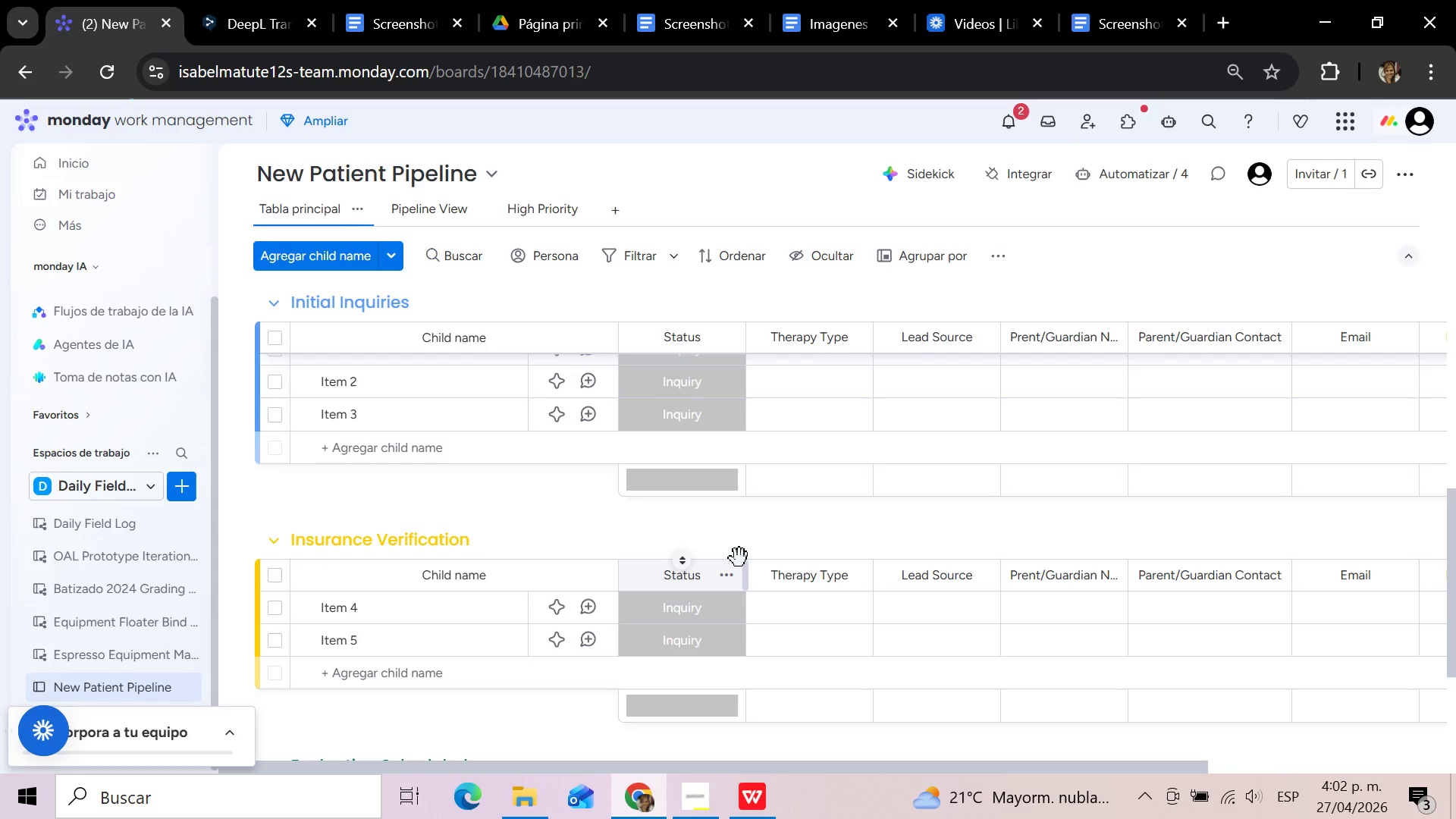 
key(Delete)
 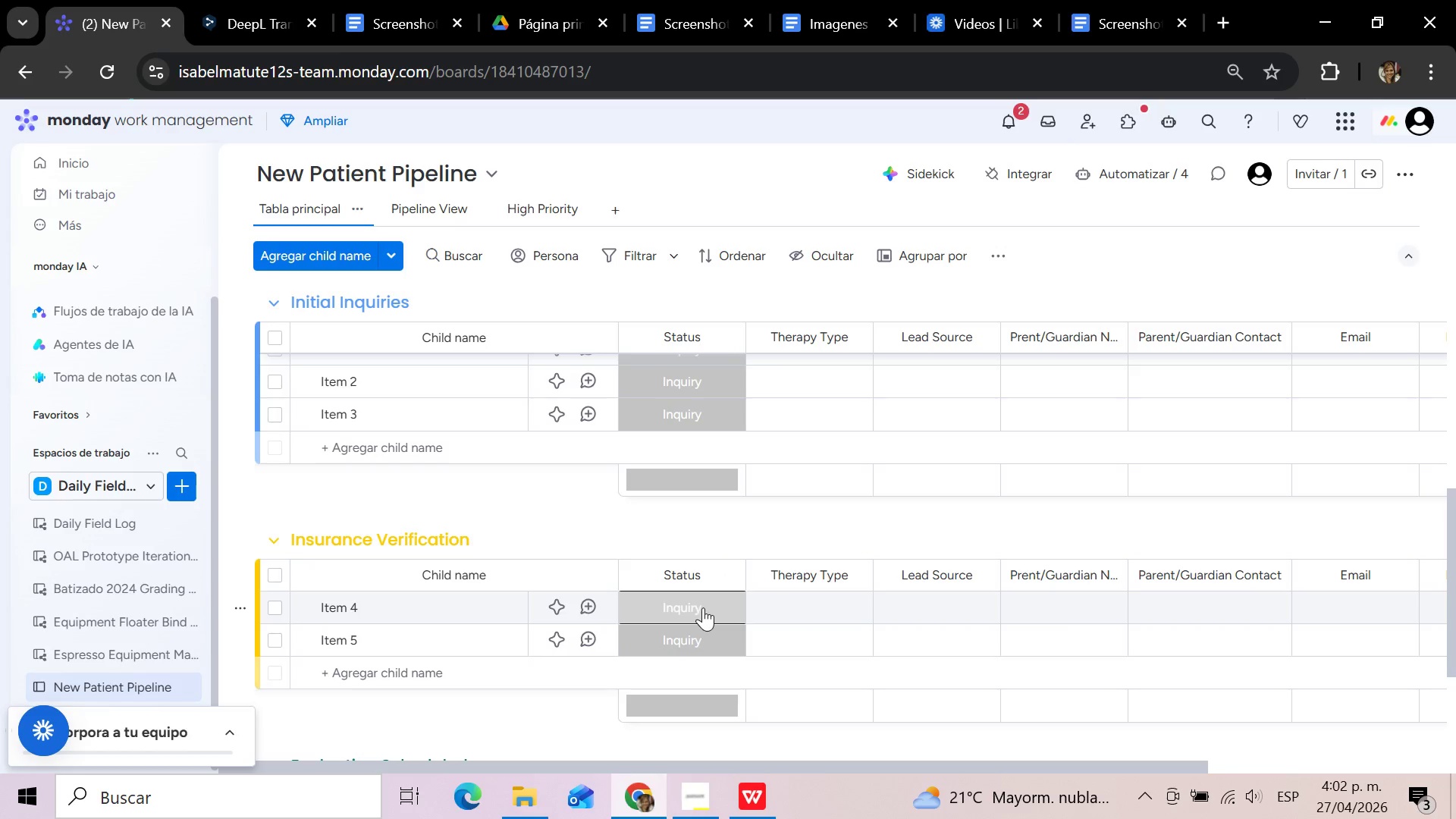 
left_click([703, 606])
 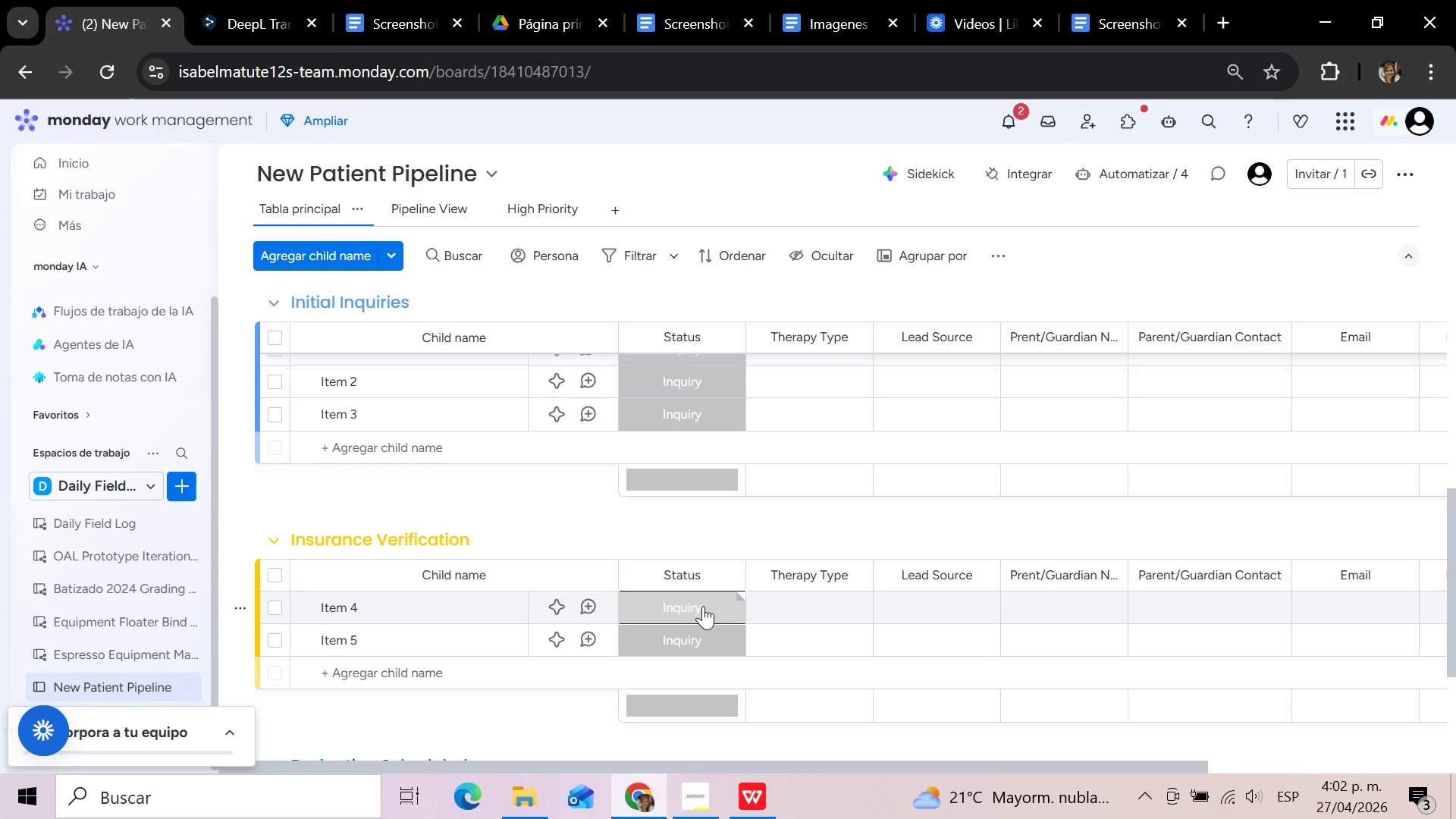 
key(Delete)
 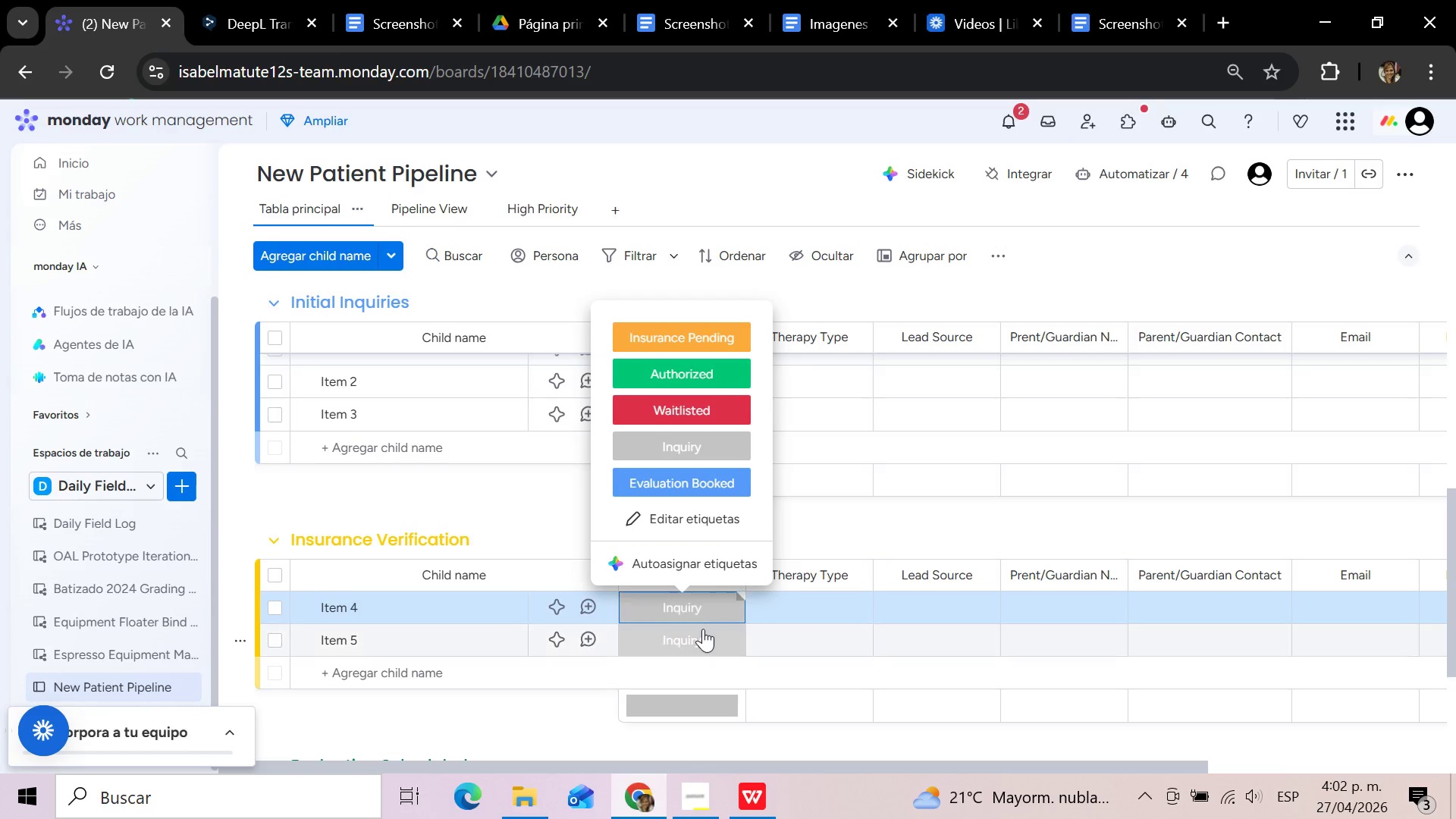 
left_click([703, 629])
 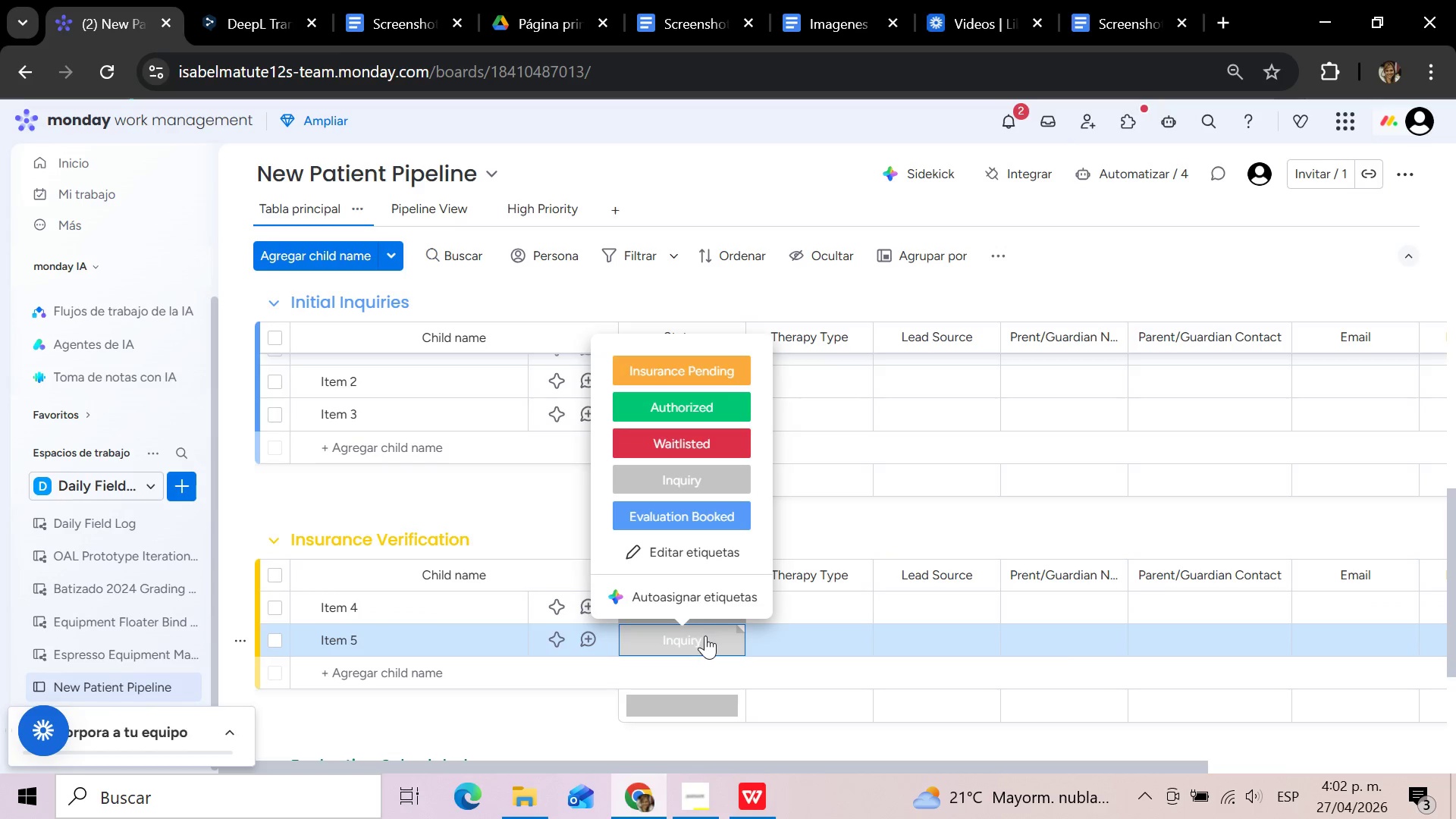 
key(Delete)
 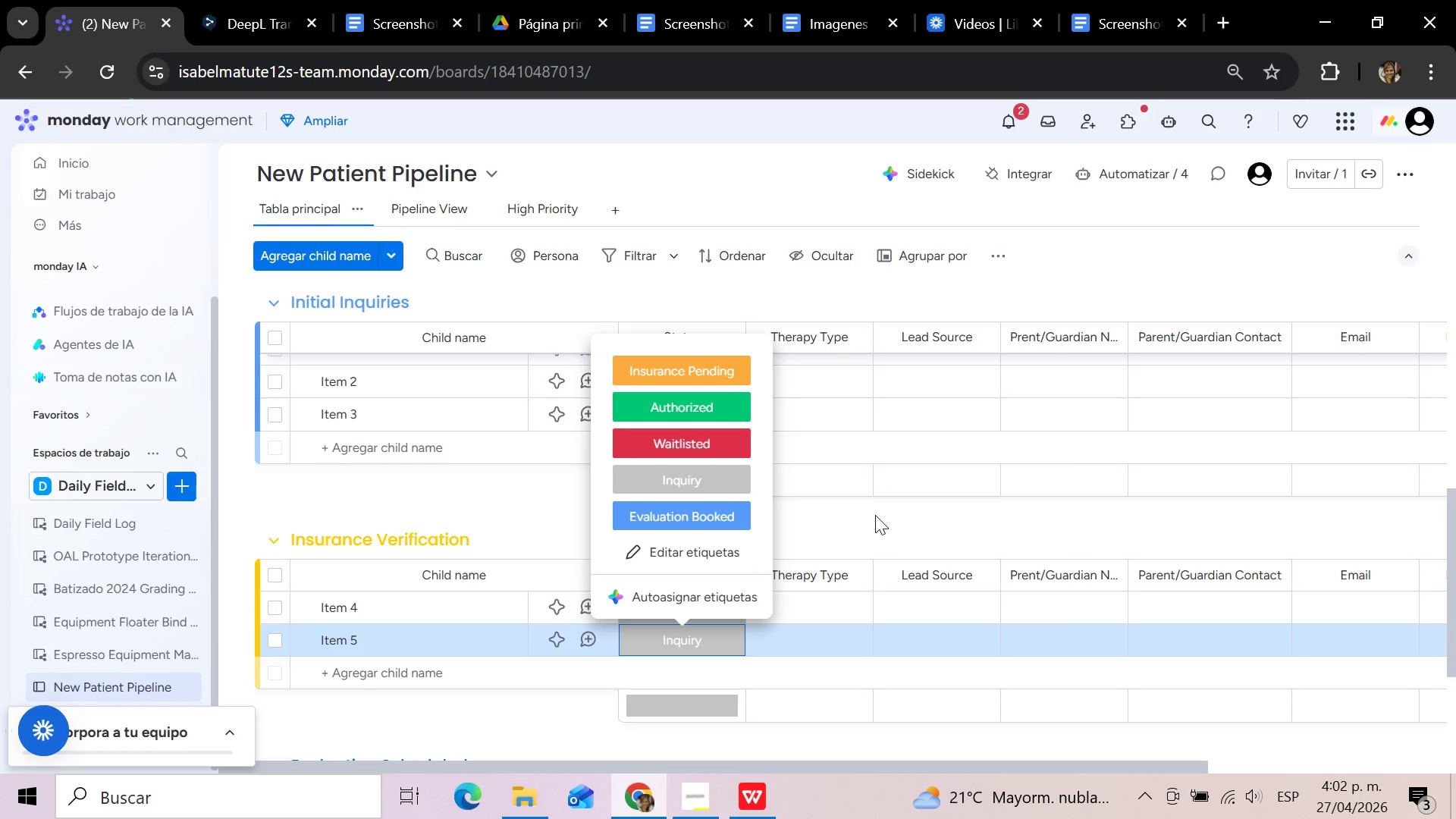 
left_click([875, 526])
 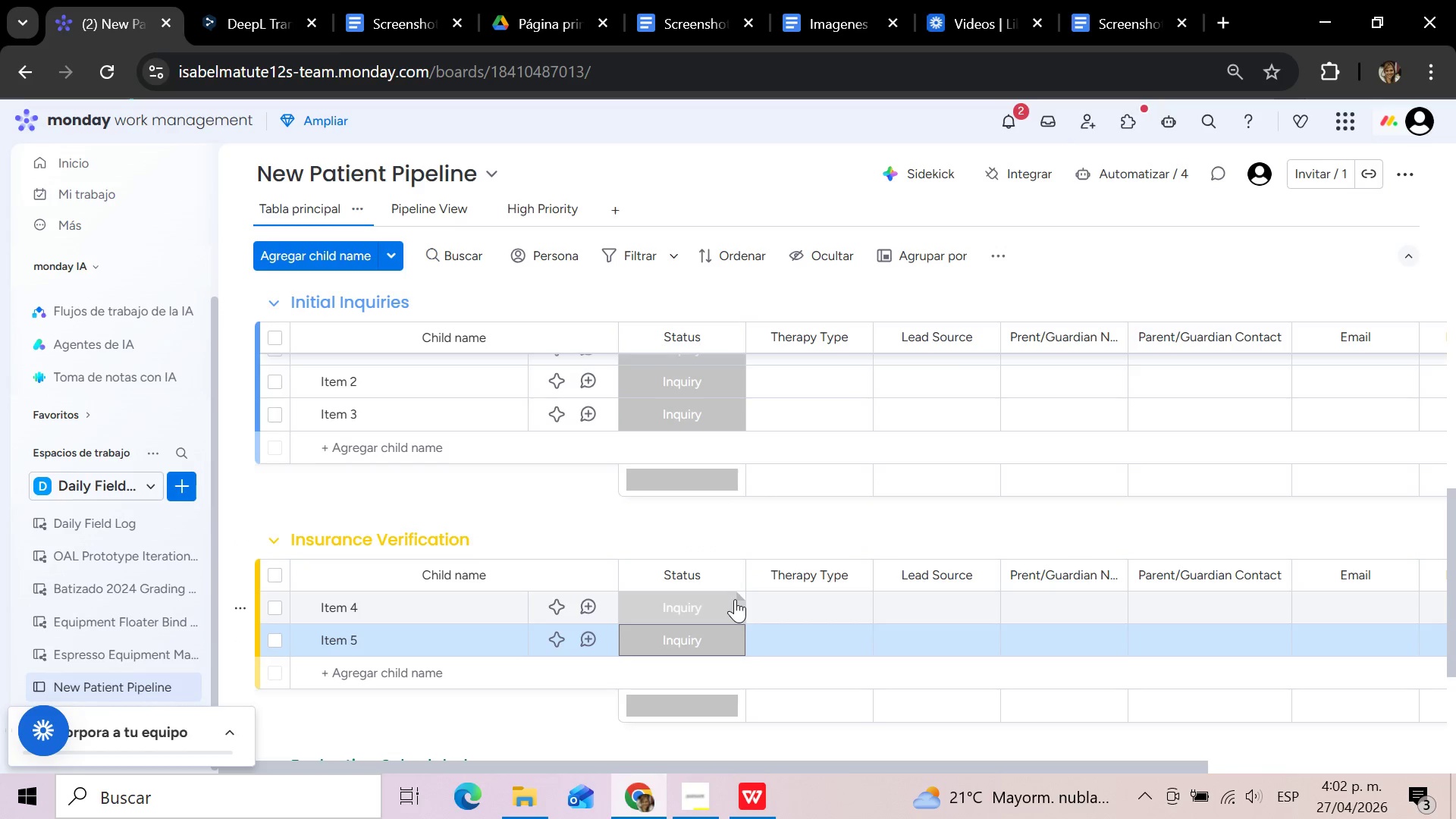 
left_click([736, 599])
 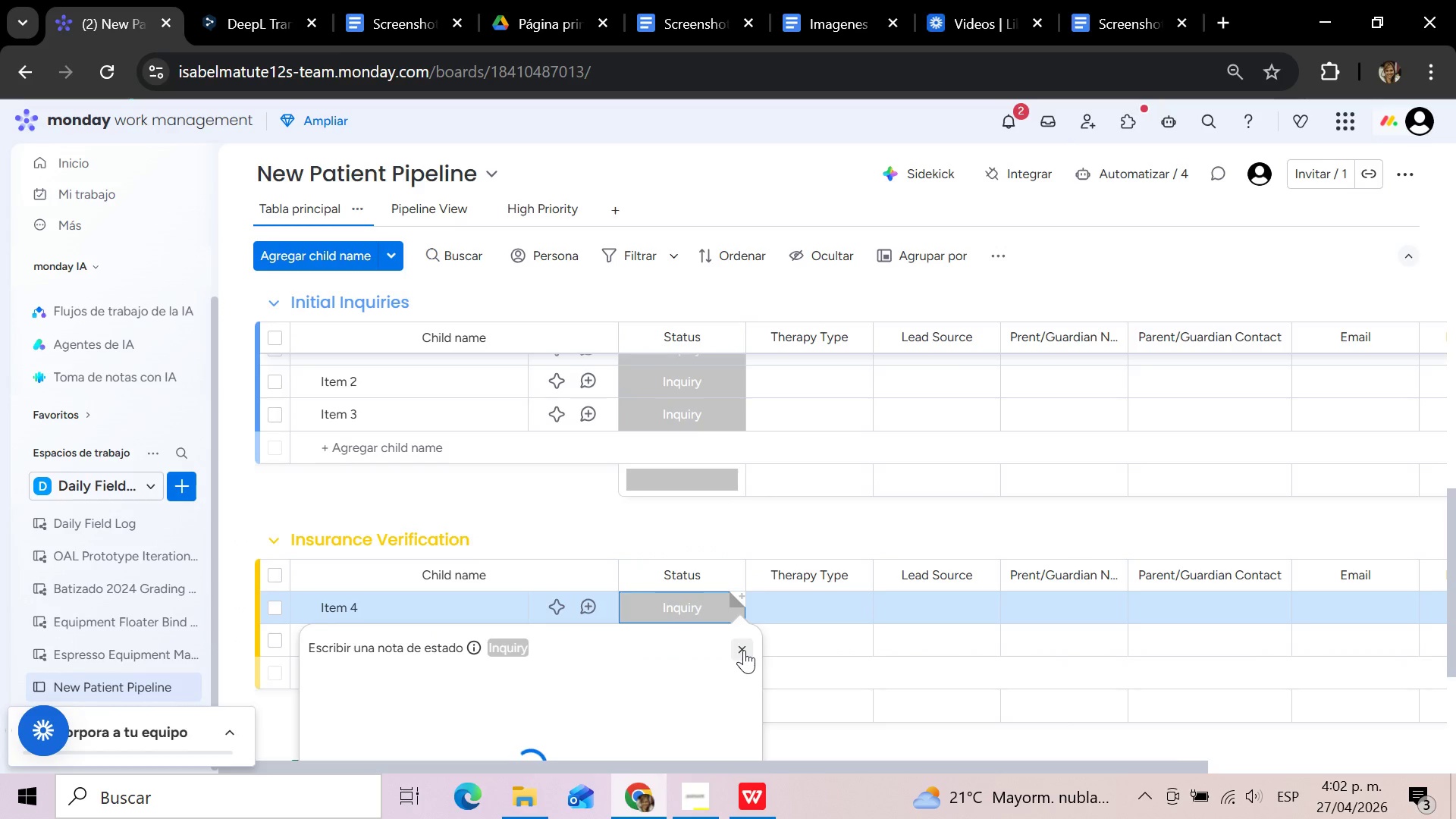 
left_click([744, 650])
 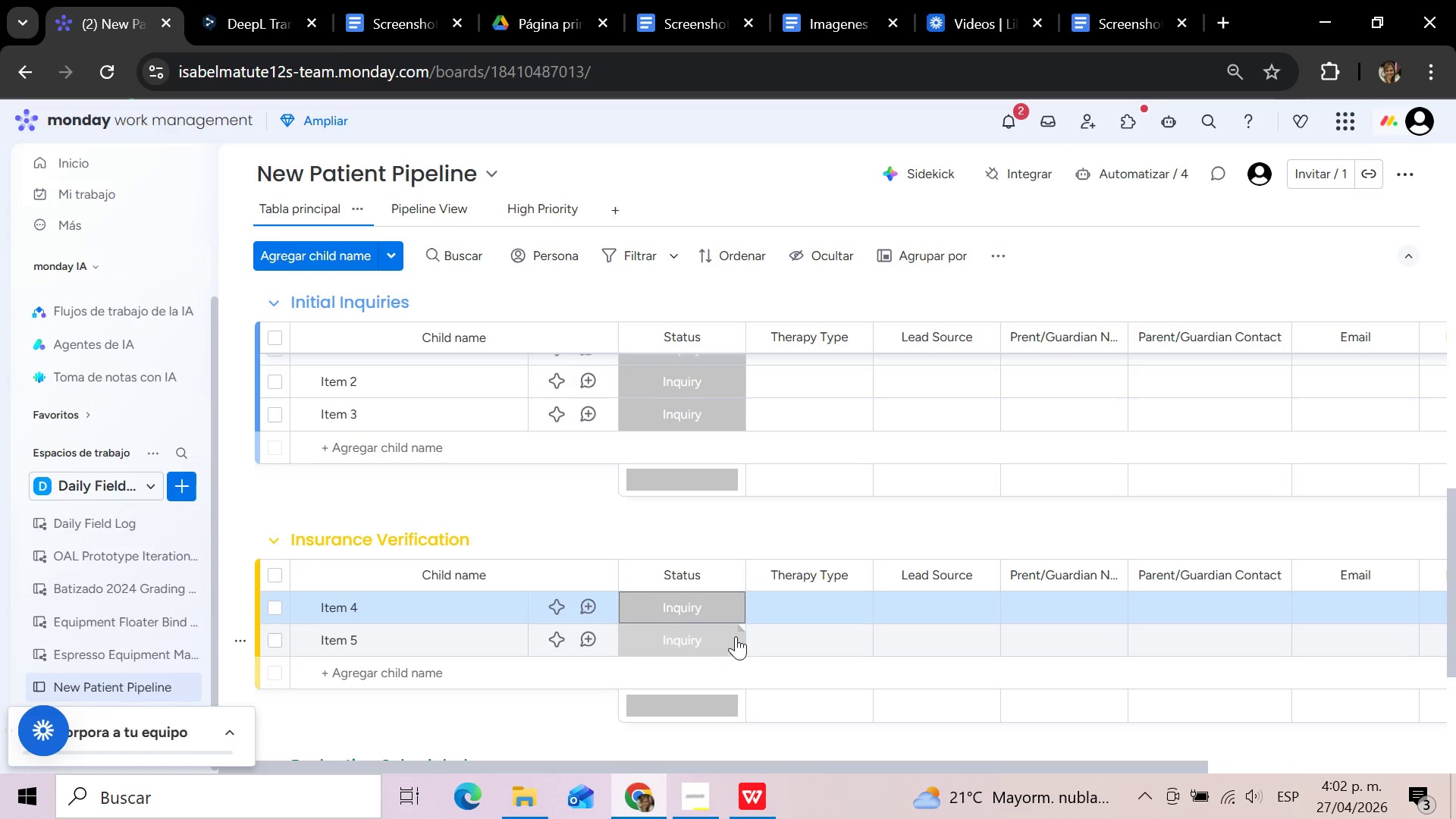 
left_click([739, 626])
 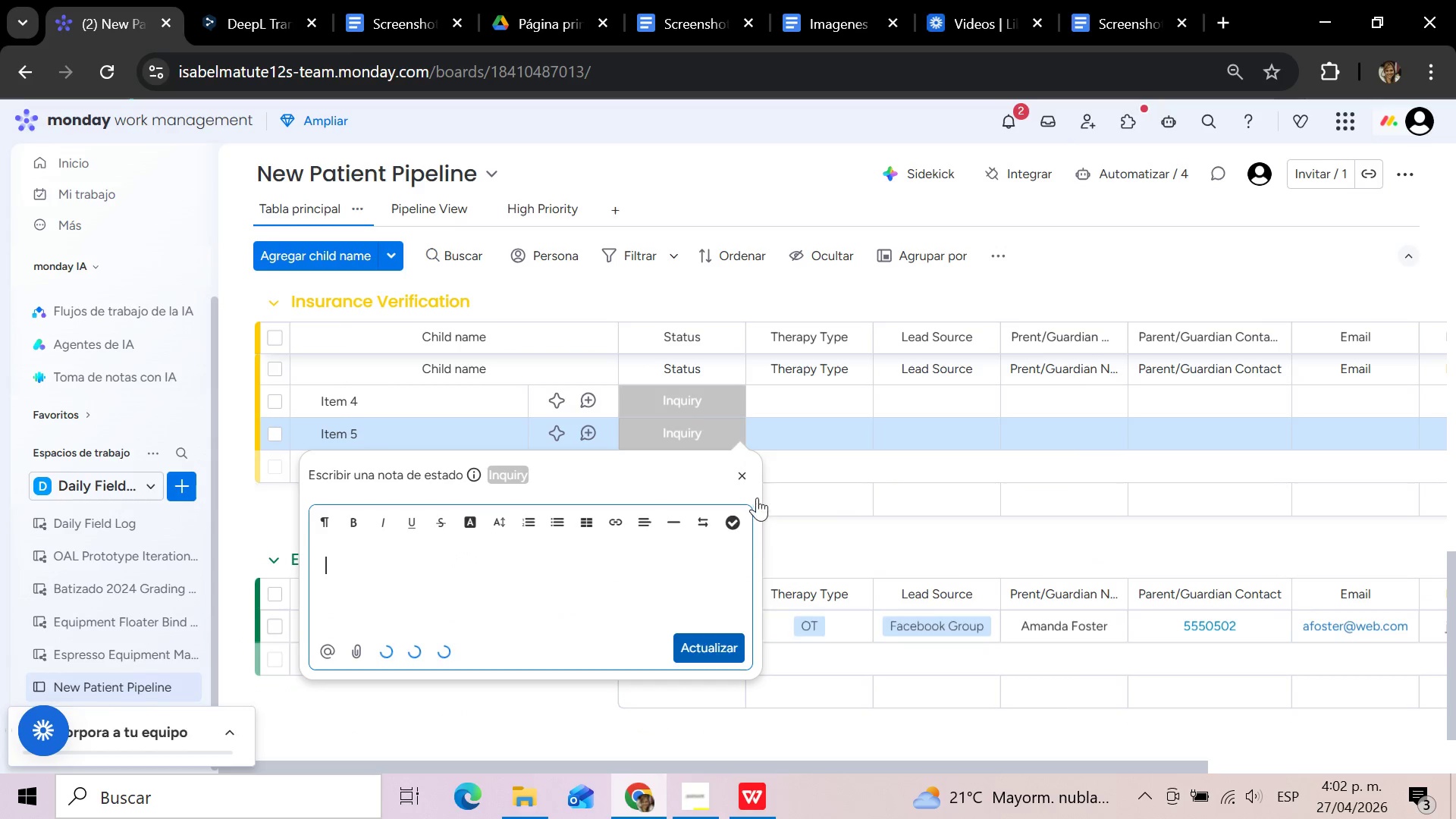 
left_click([743, 475])
 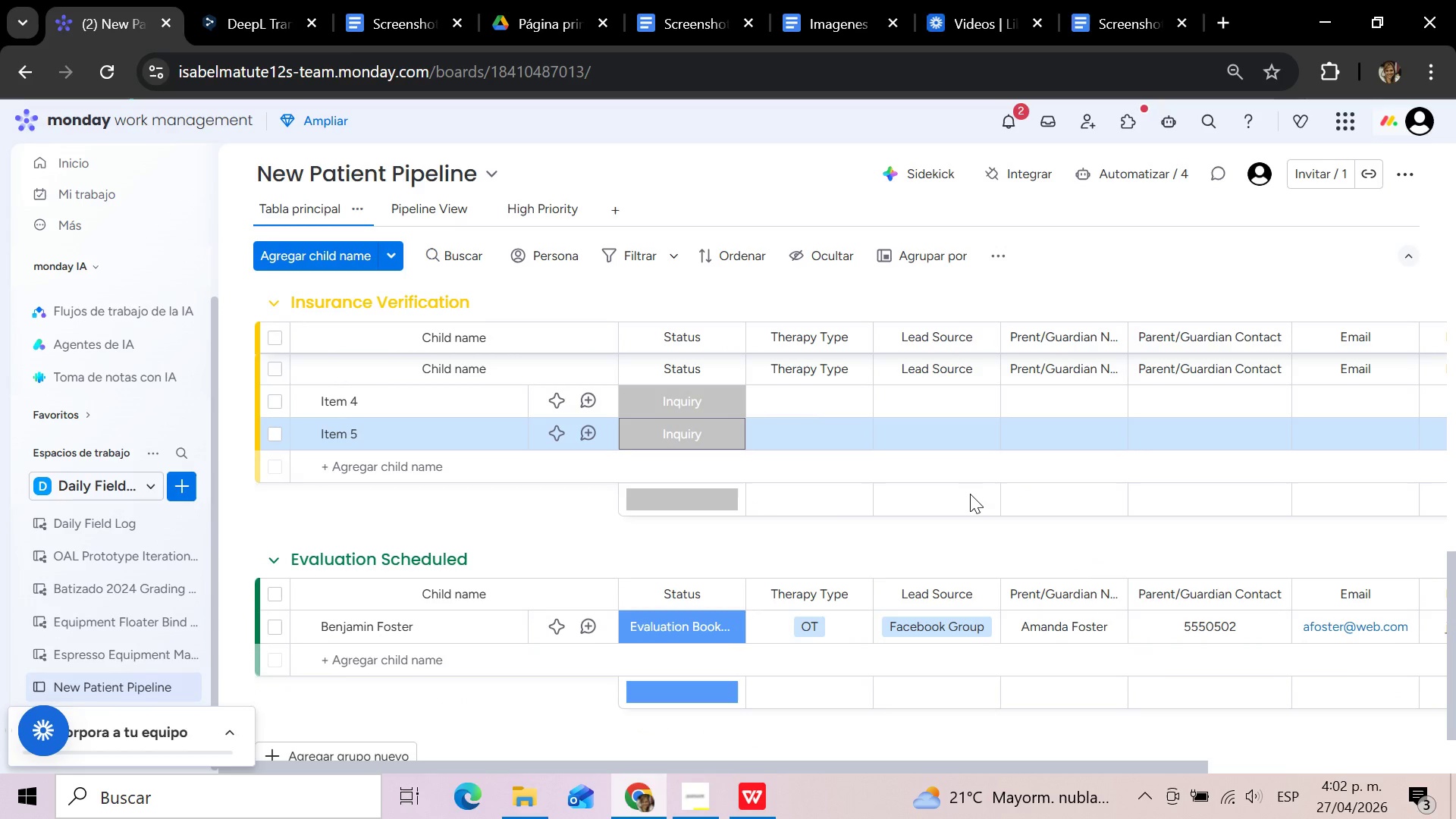 
scroll: coordinate [970, 494], scroll_direction: up, amount: 19.0
 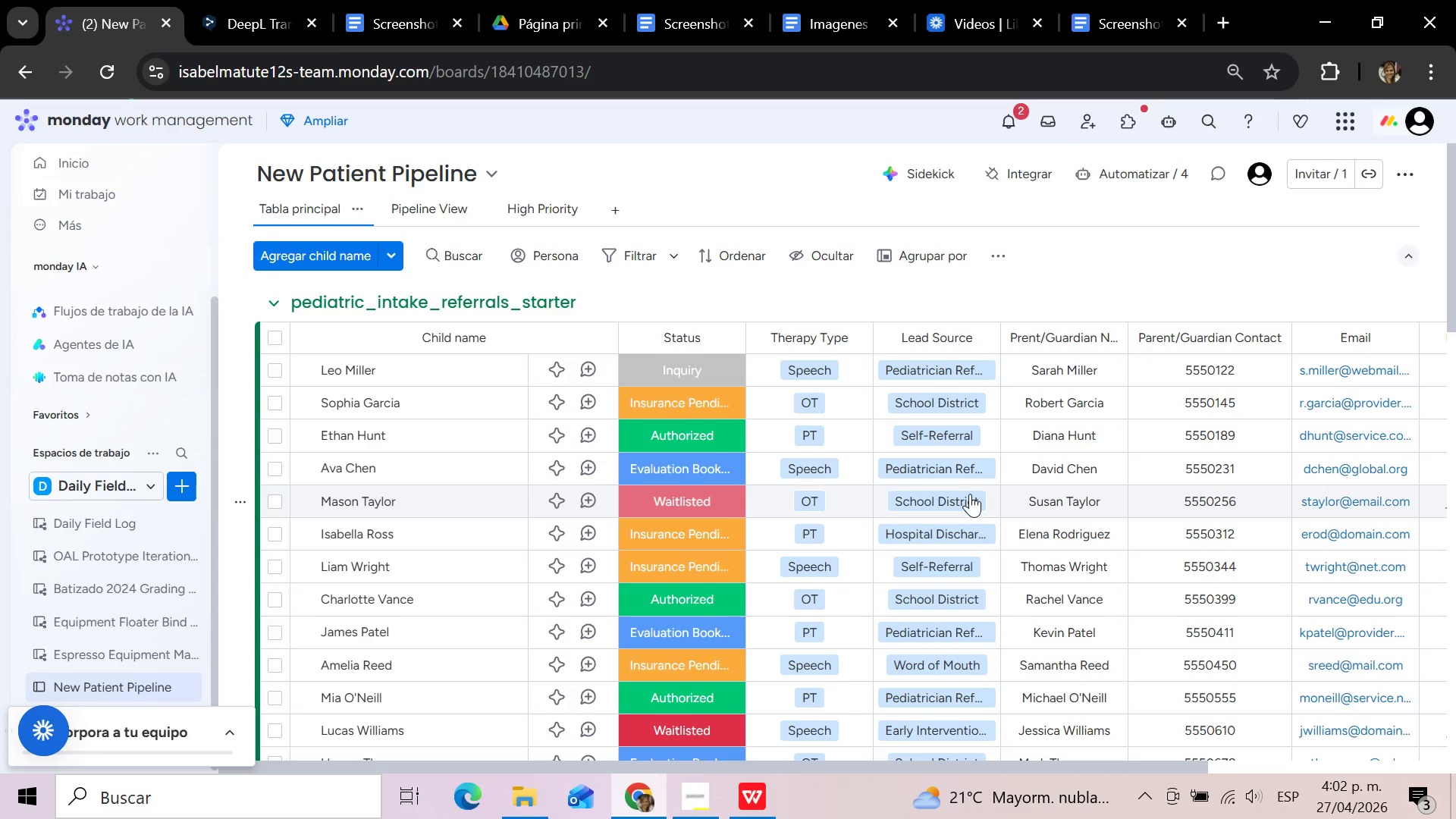 
wait(10.55)
 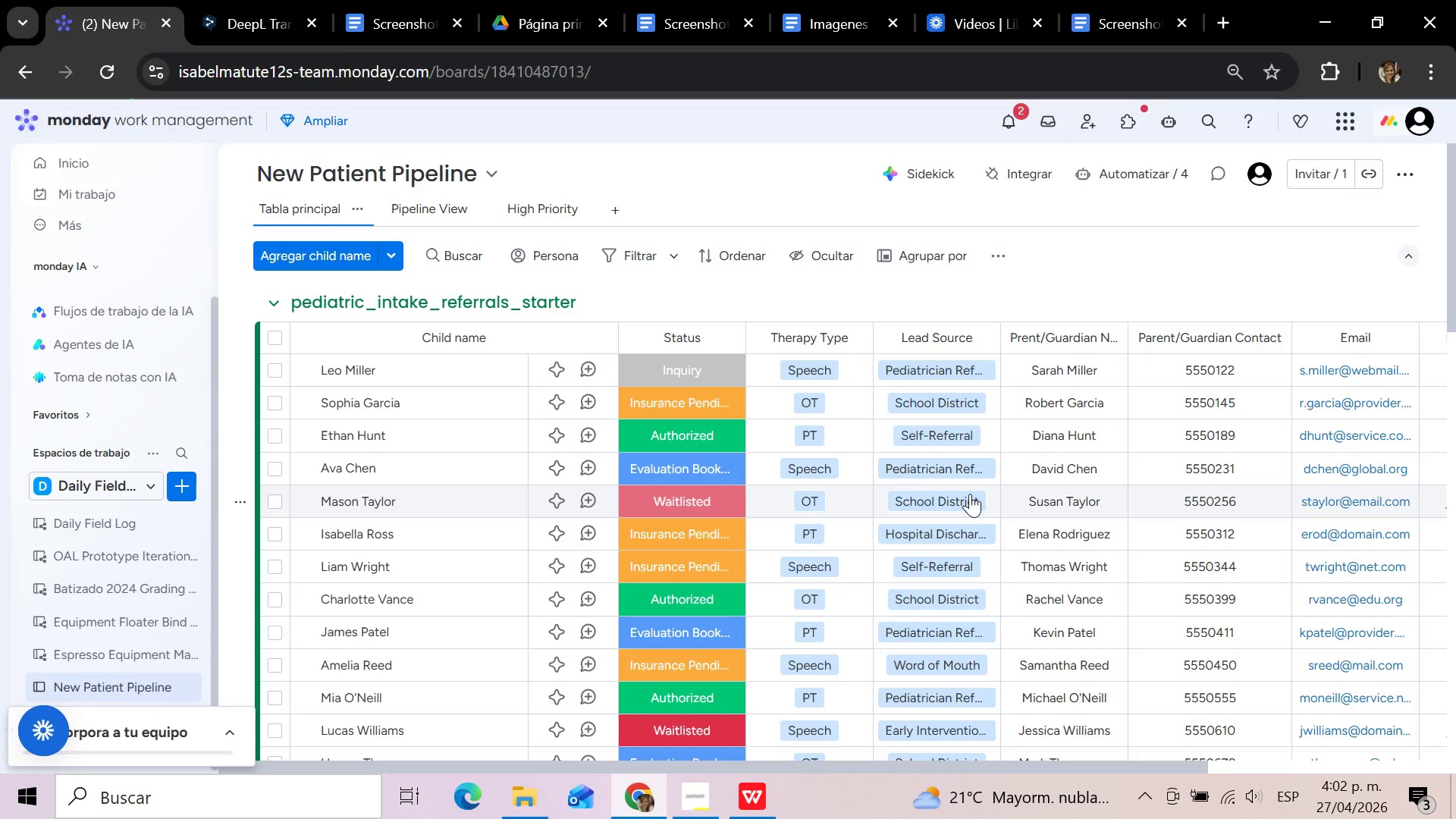 
left_click([1119, 246])
 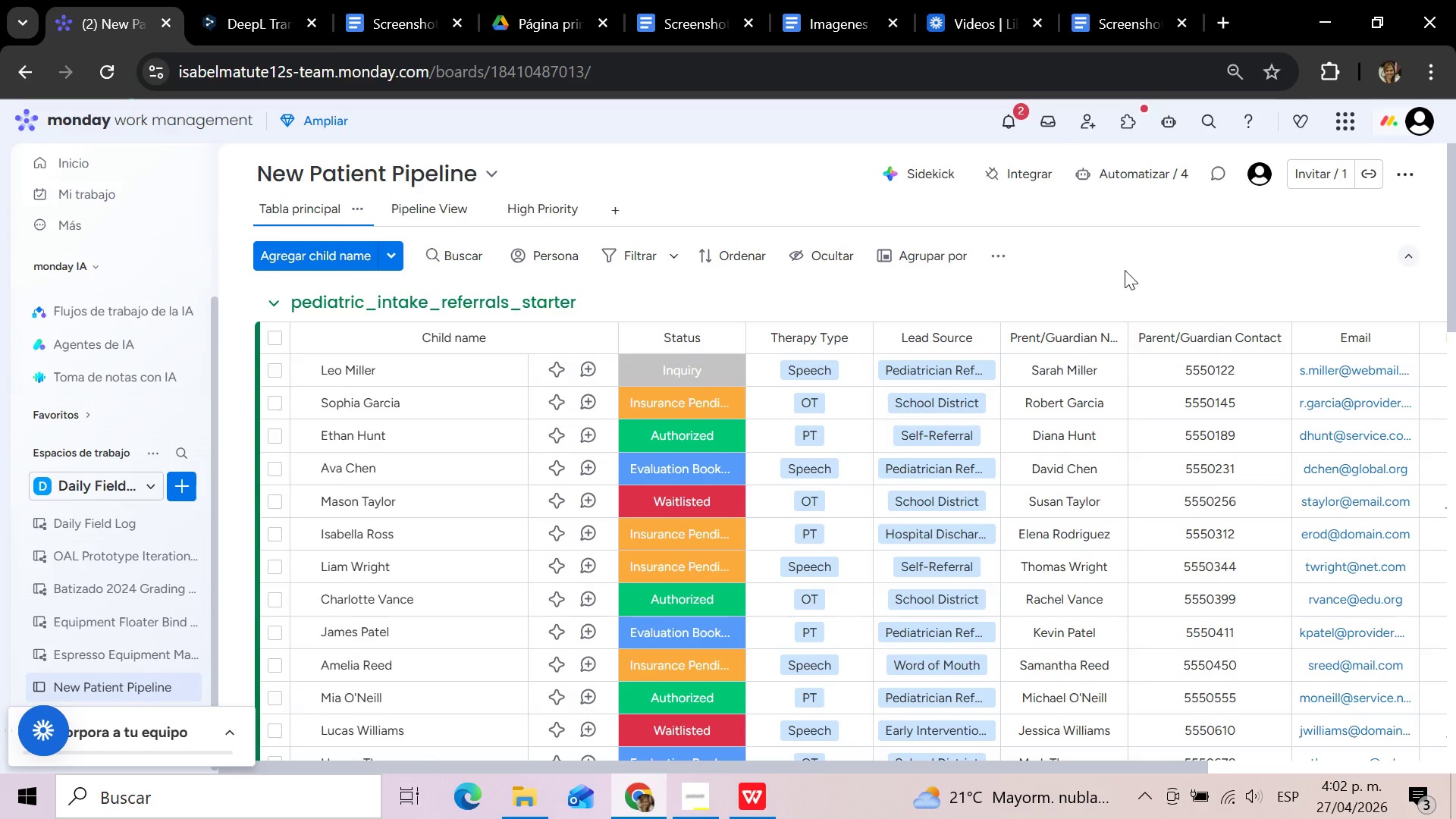 
scroll: coordinate [1125, 270], scroll_direction: down, amount: 1.0
 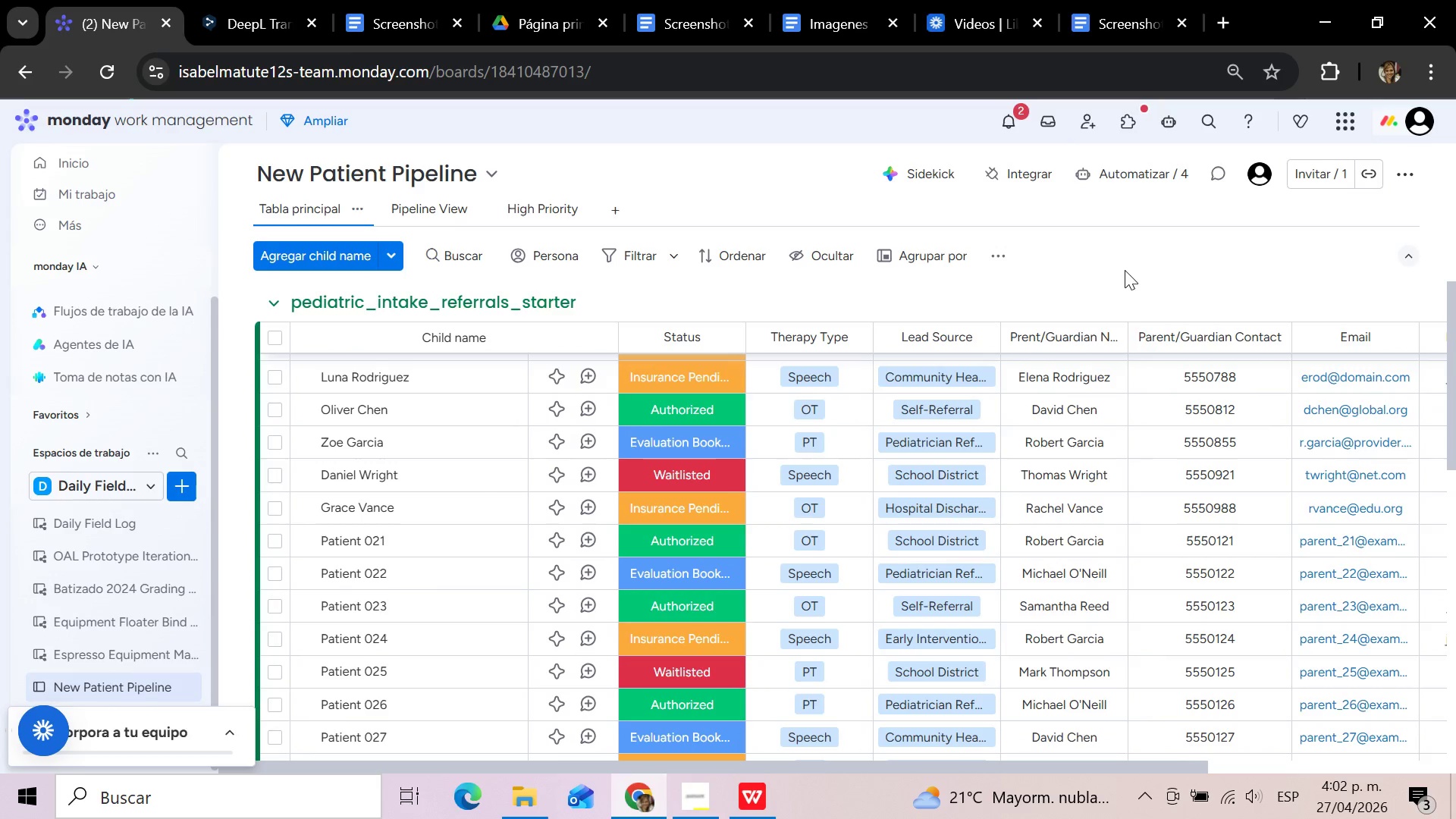 
wait(5.52)
 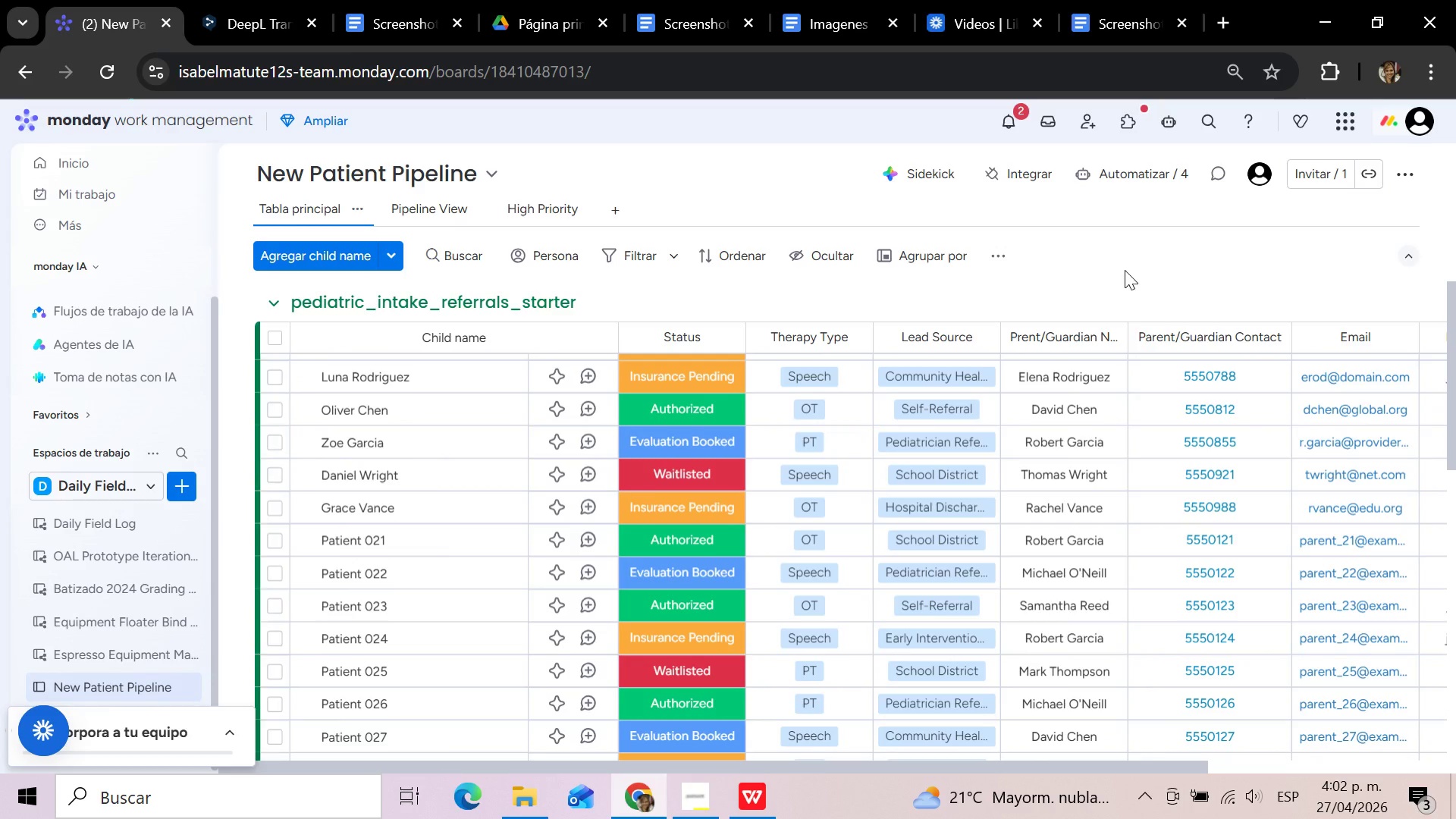 
scroll: coordinate [1125, 270], scroll_direction: down, amount: 1.0
 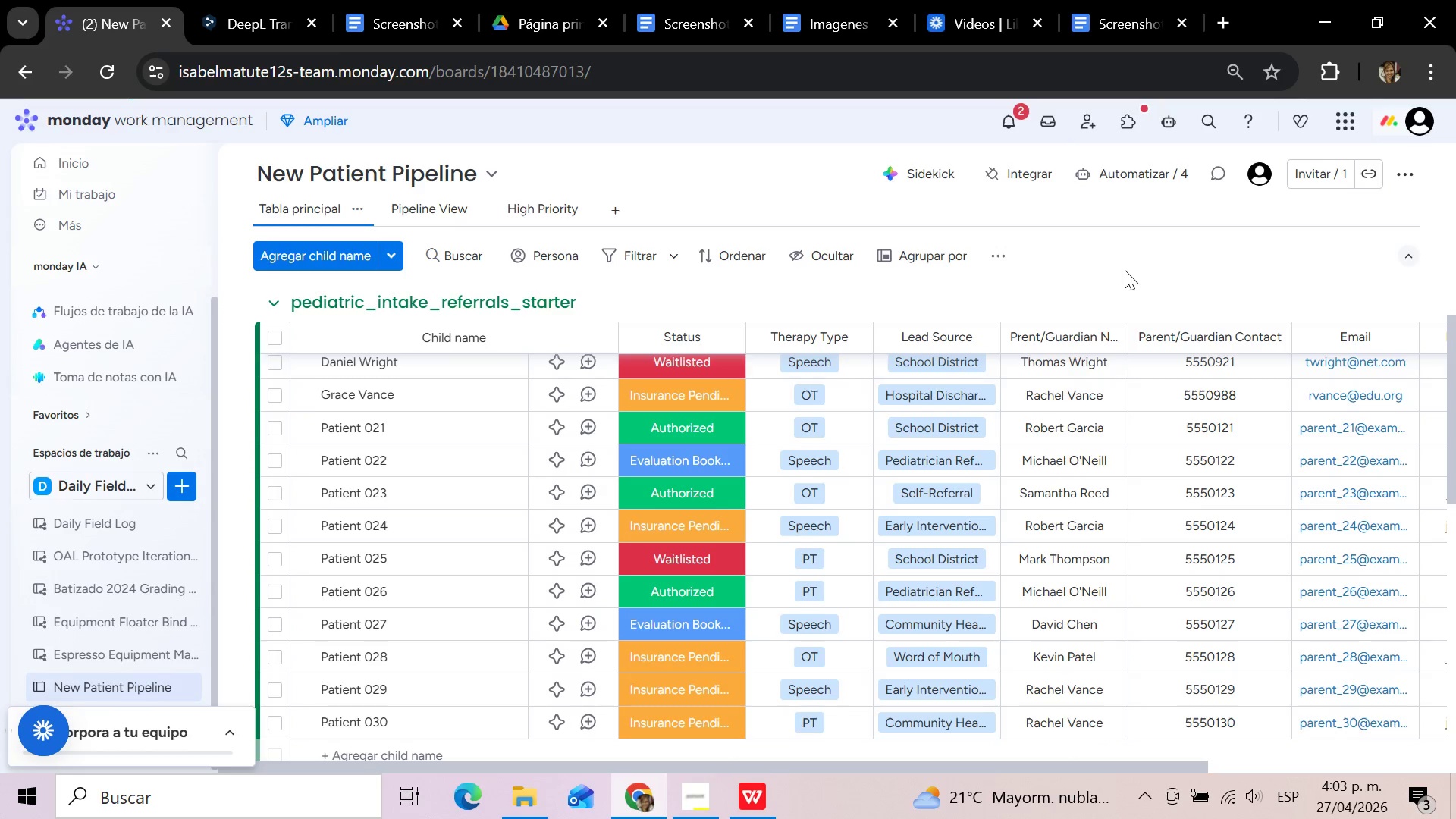 
wait(17.58)
 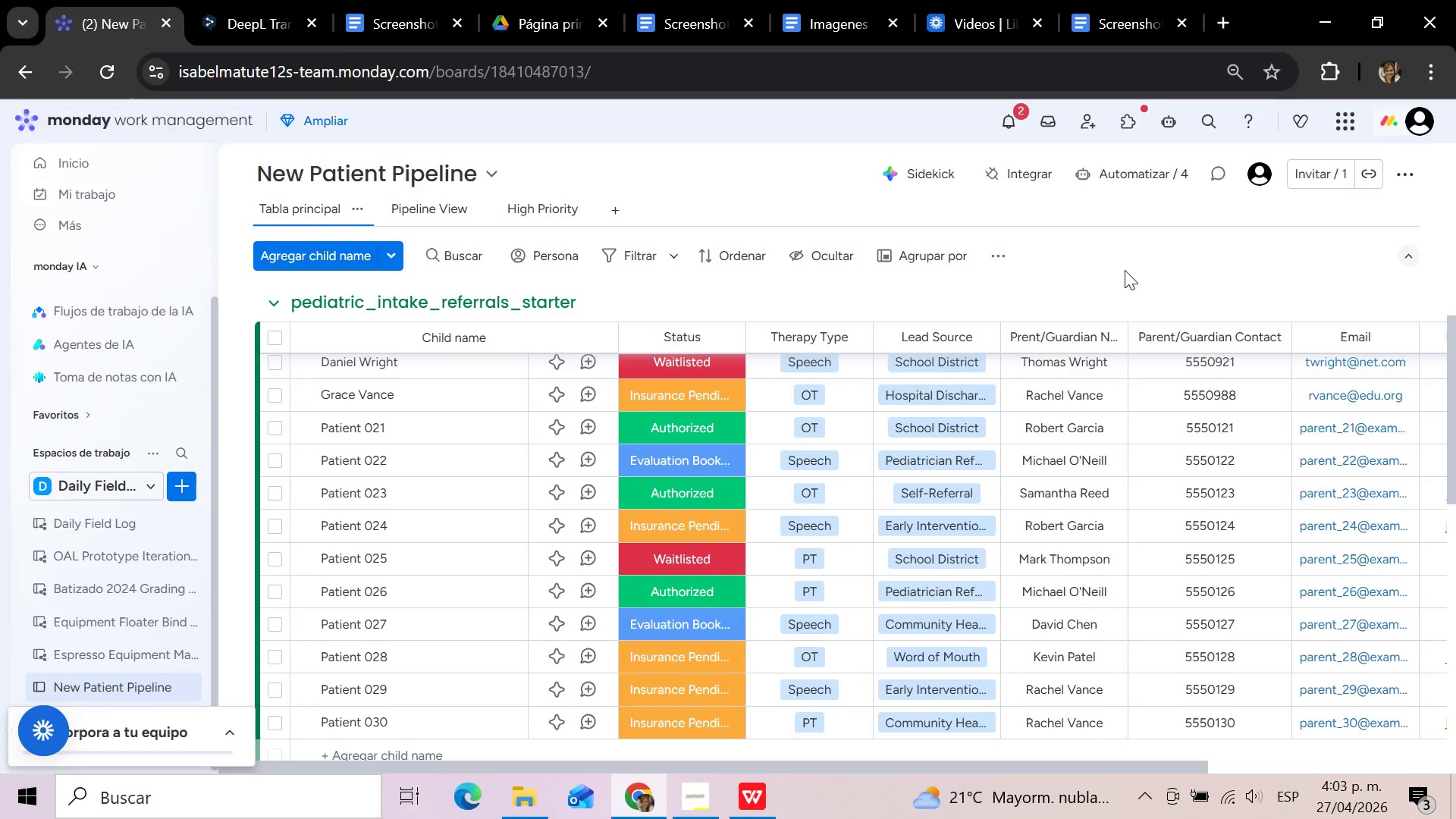 
left_click([1125, 270])
 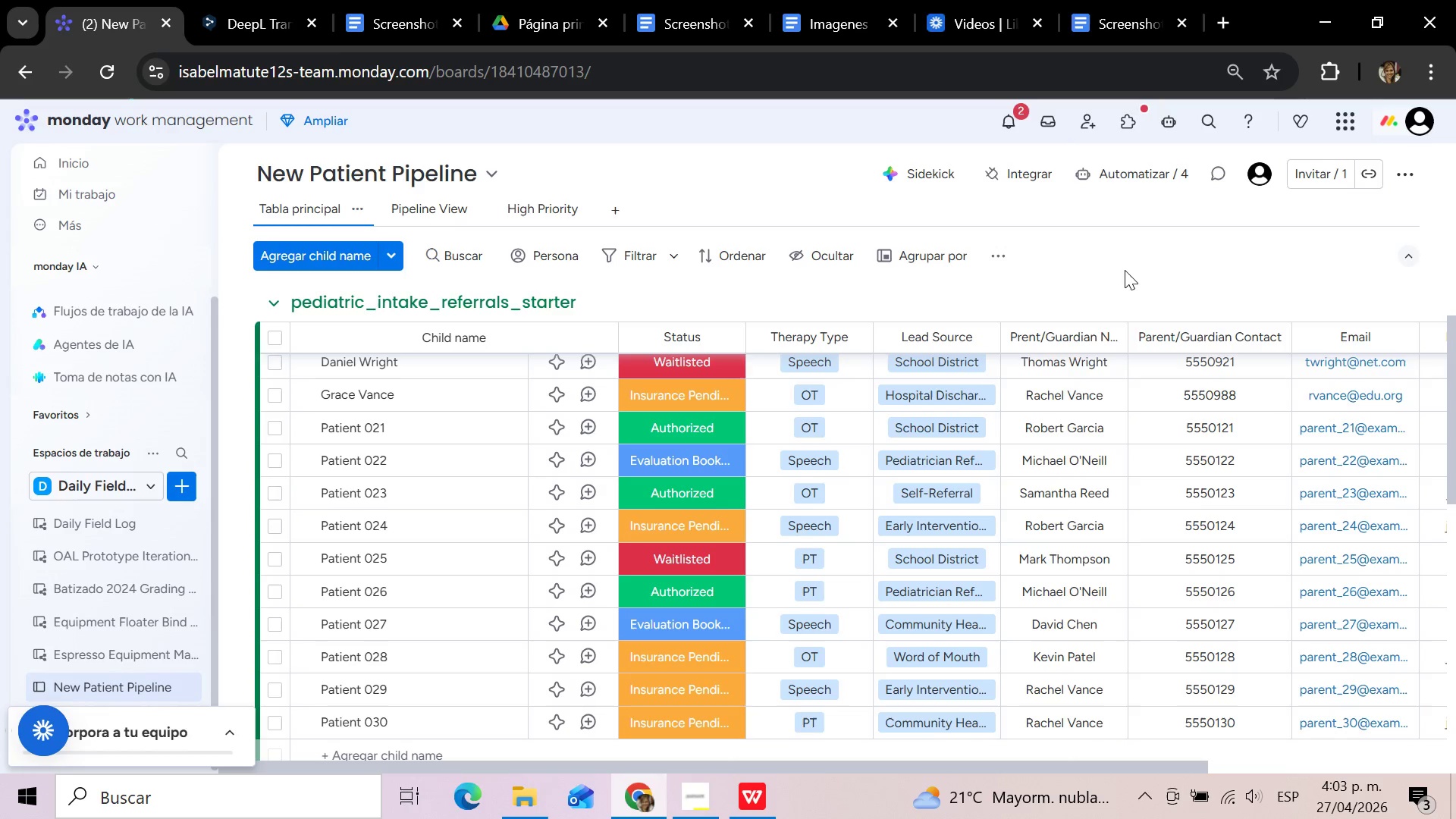 
scroll: coordinate [1125, 270], scroll_direction: up, amount: 18.0
 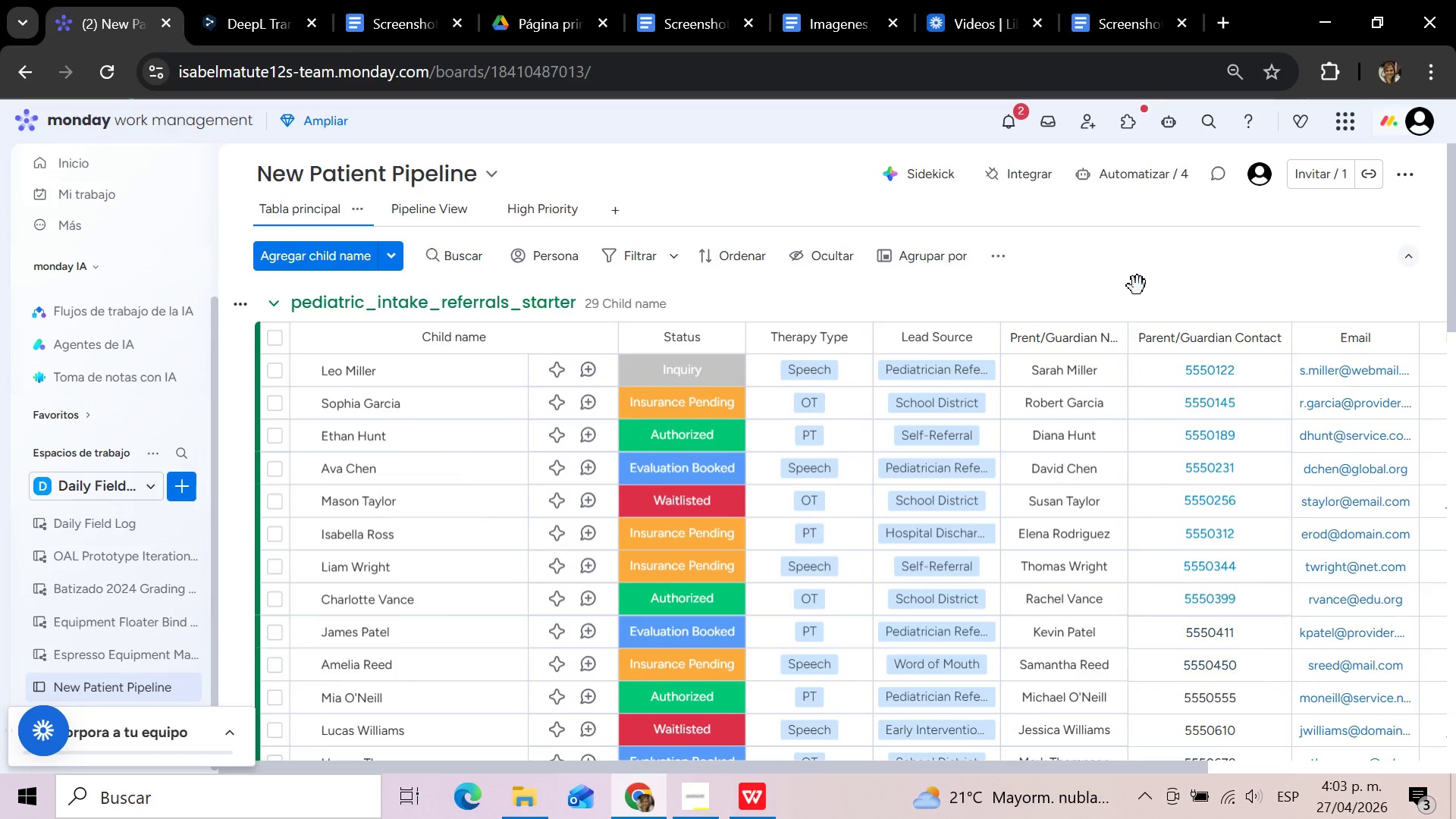 
scroll: coordinate [1138, 286], scroll_direction: down, amount: 3.0
 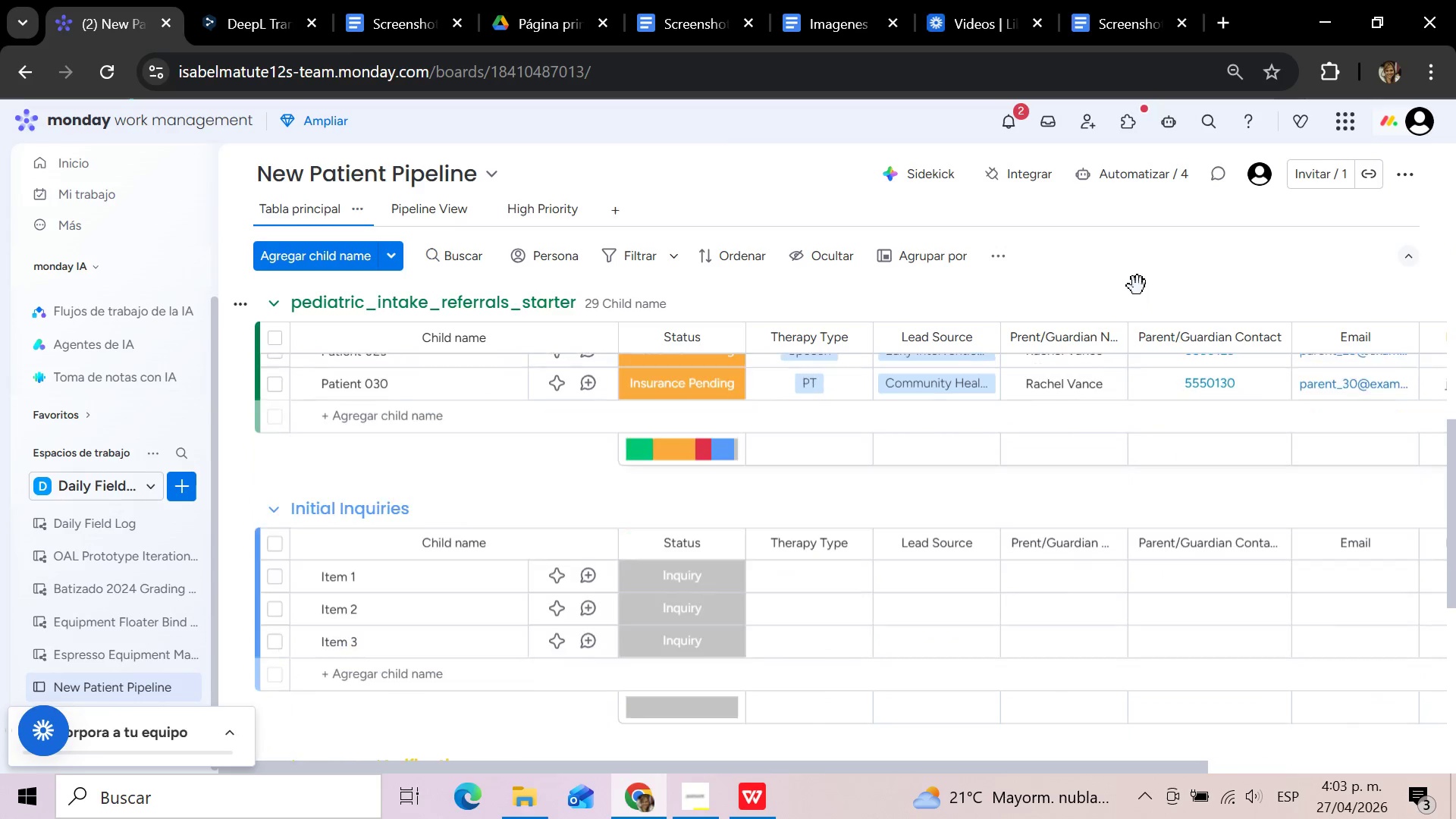 
scroll: coordinate [1138, 286], scroll_direction: up, amount: 10.0
 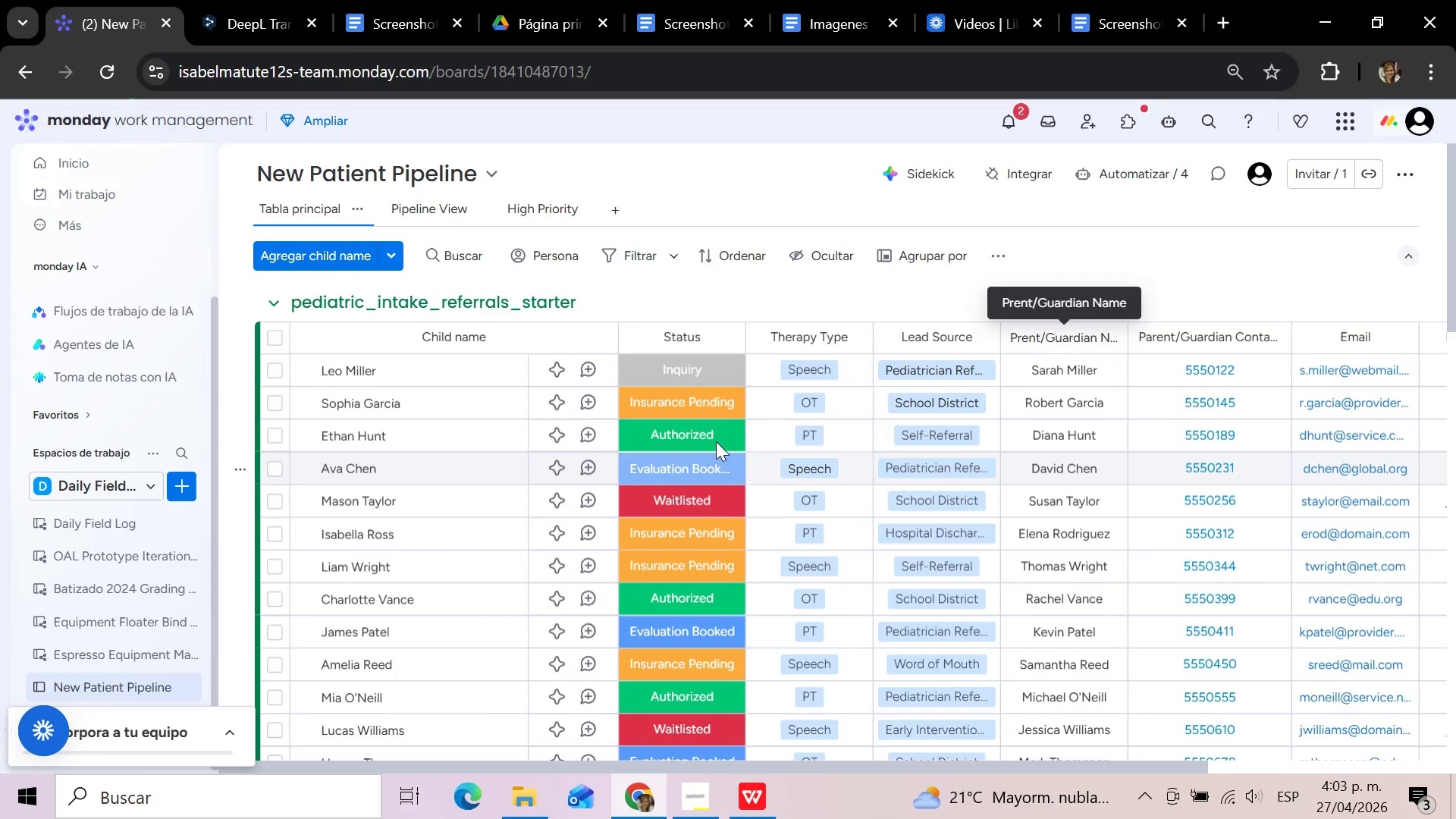 
left_click([714, 436])
 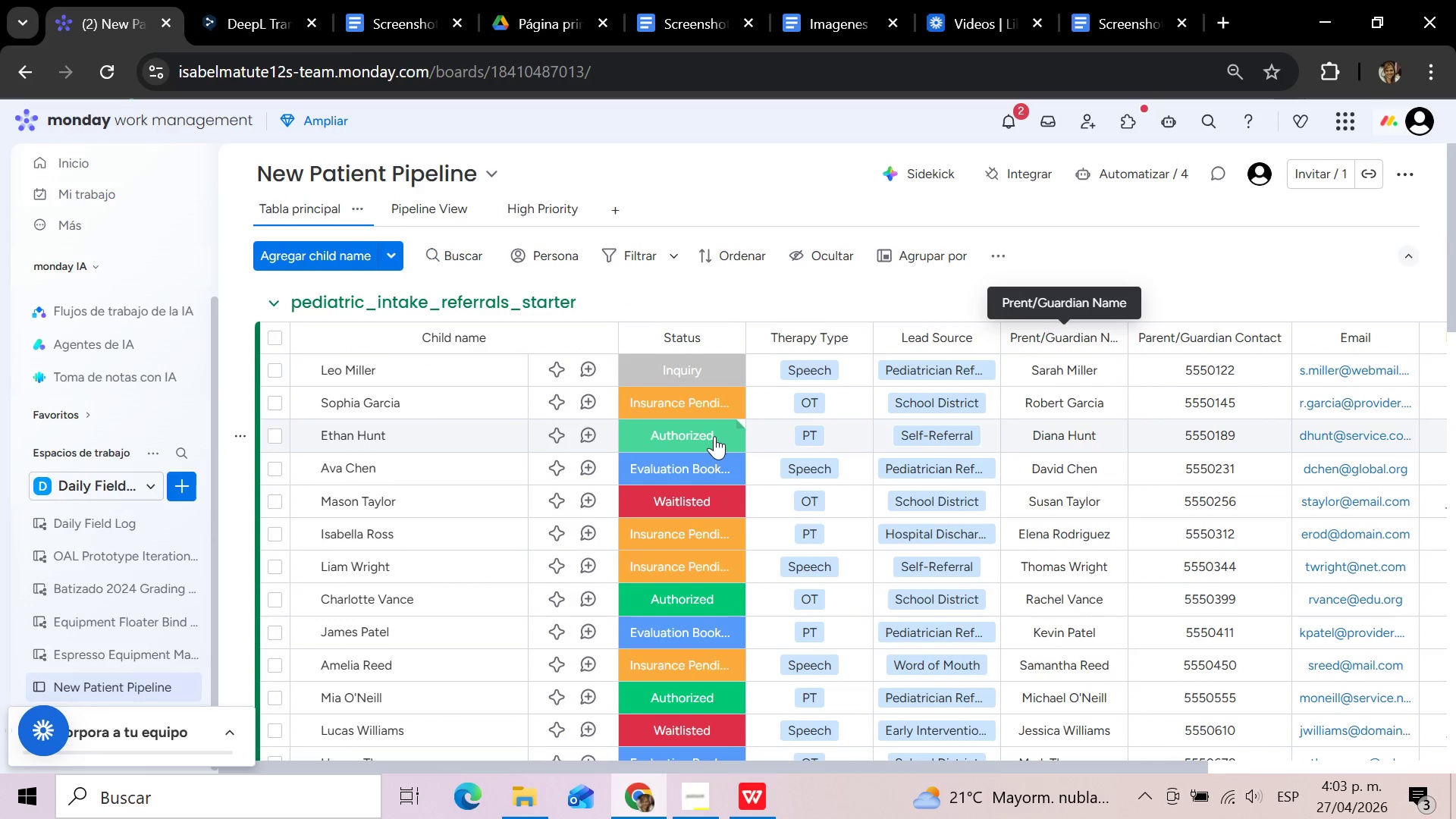 
left_click([714, 436])
 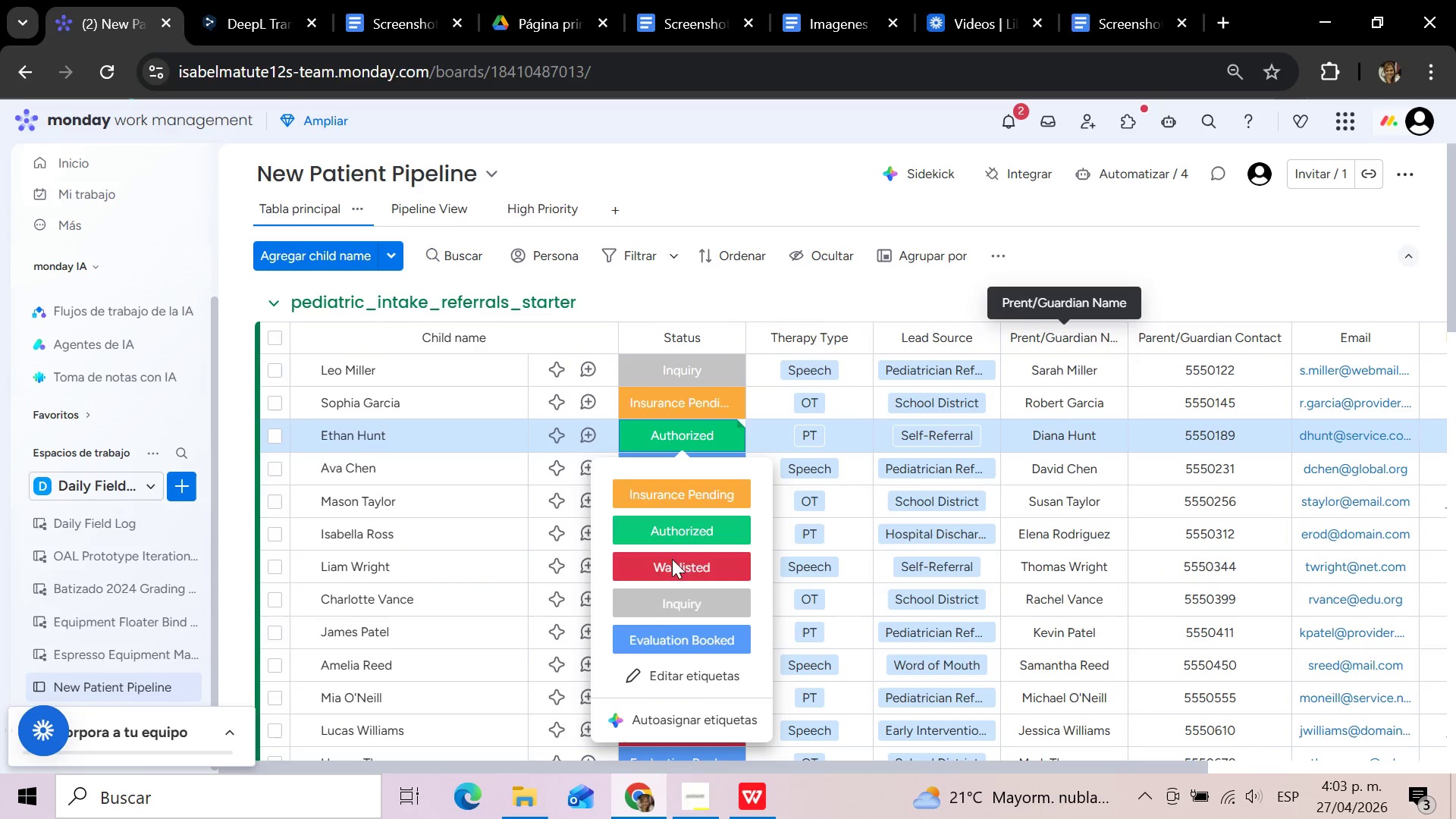 
left_click([671, 598])
 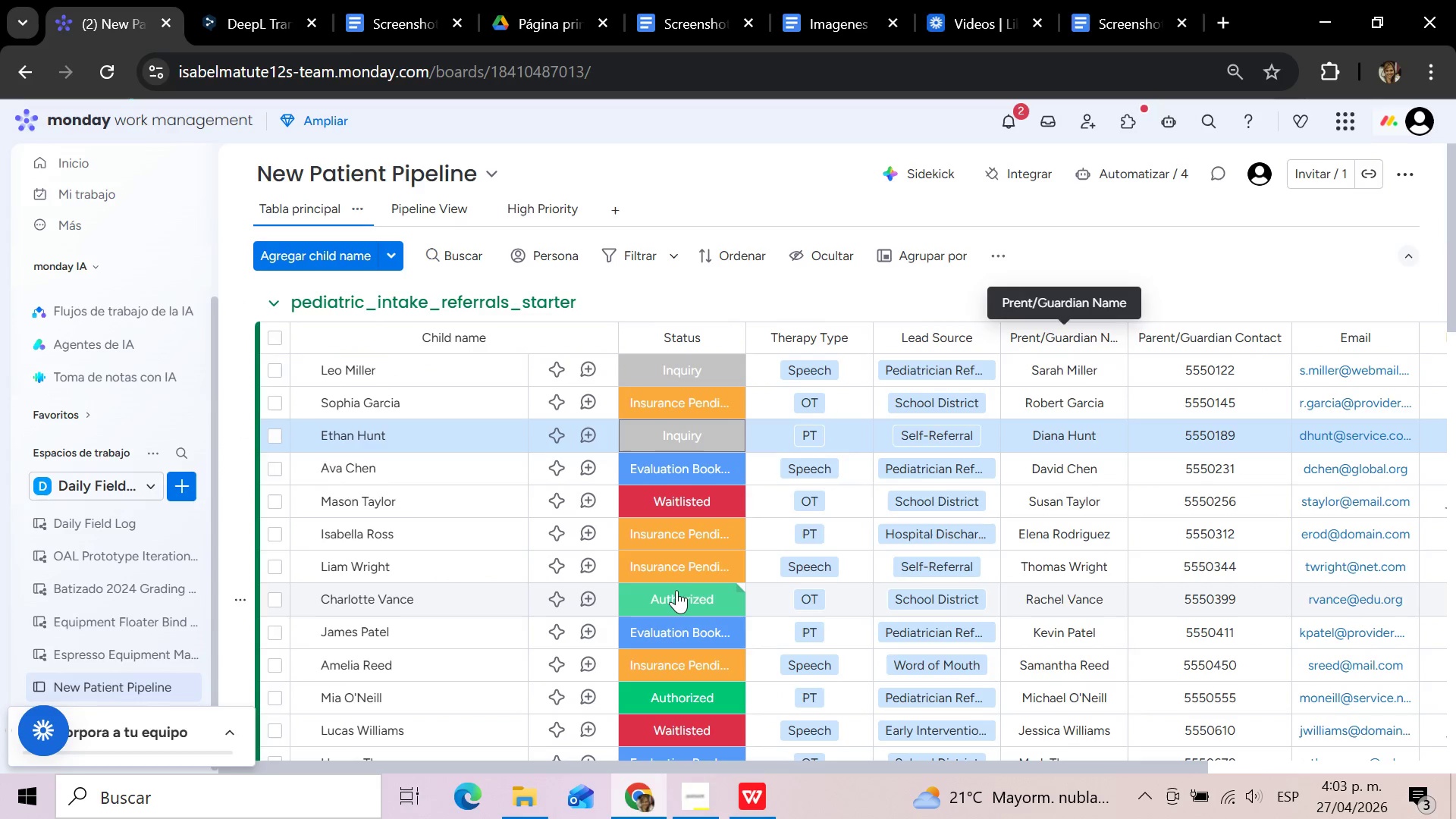 
left_click([689, 570])
 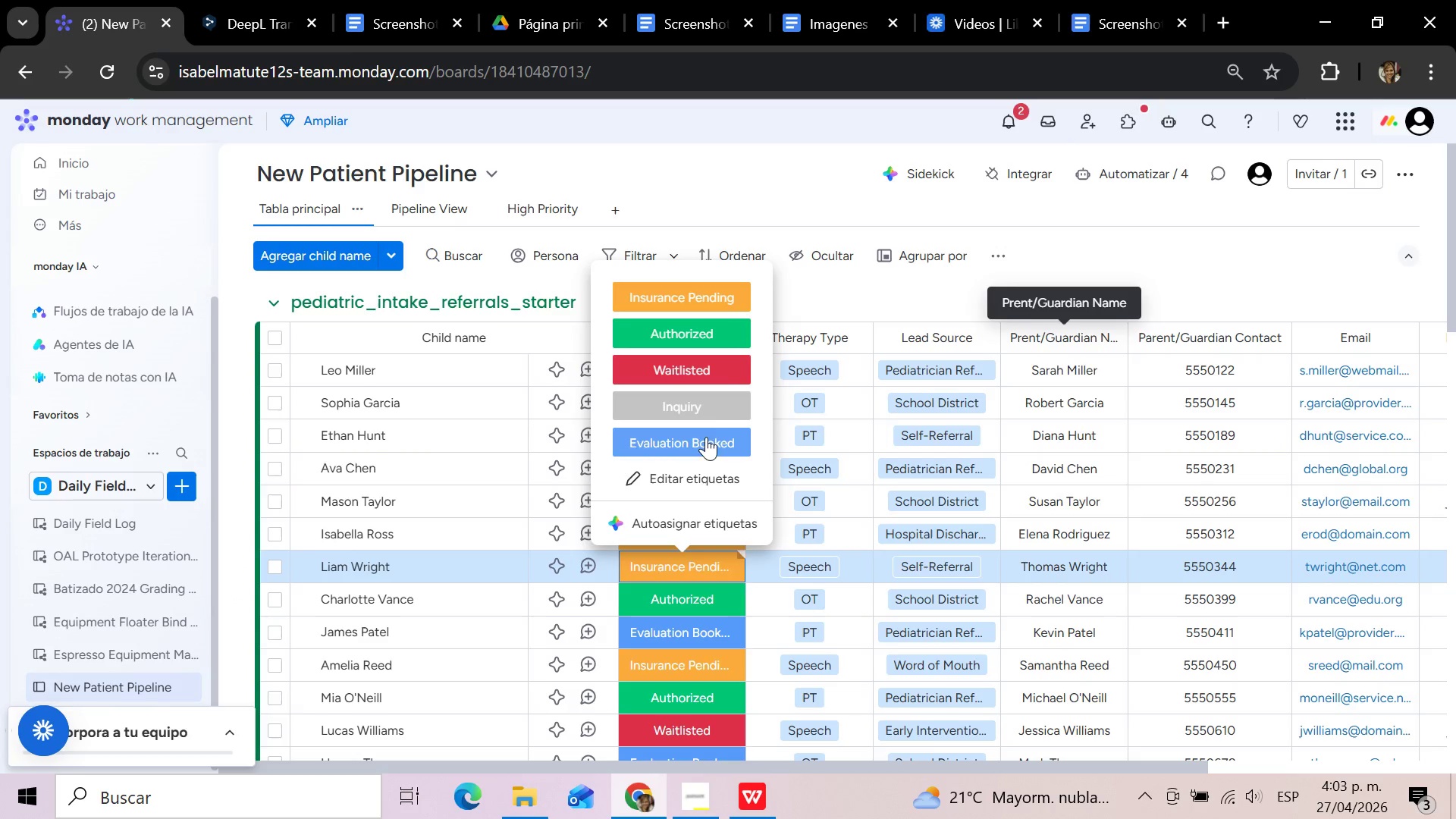 
left_click([706, 403])
 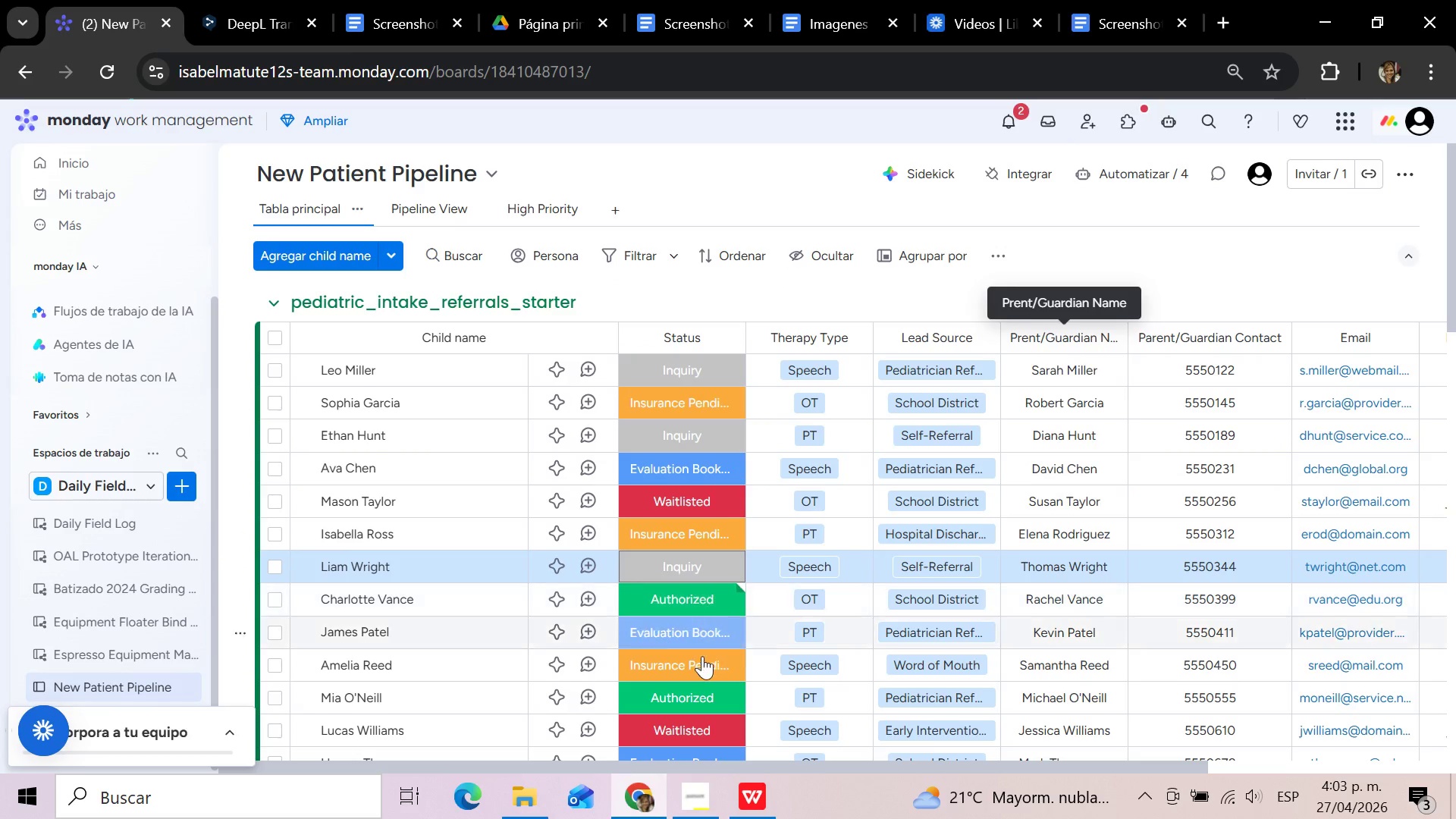 
left_click([698, 664])
 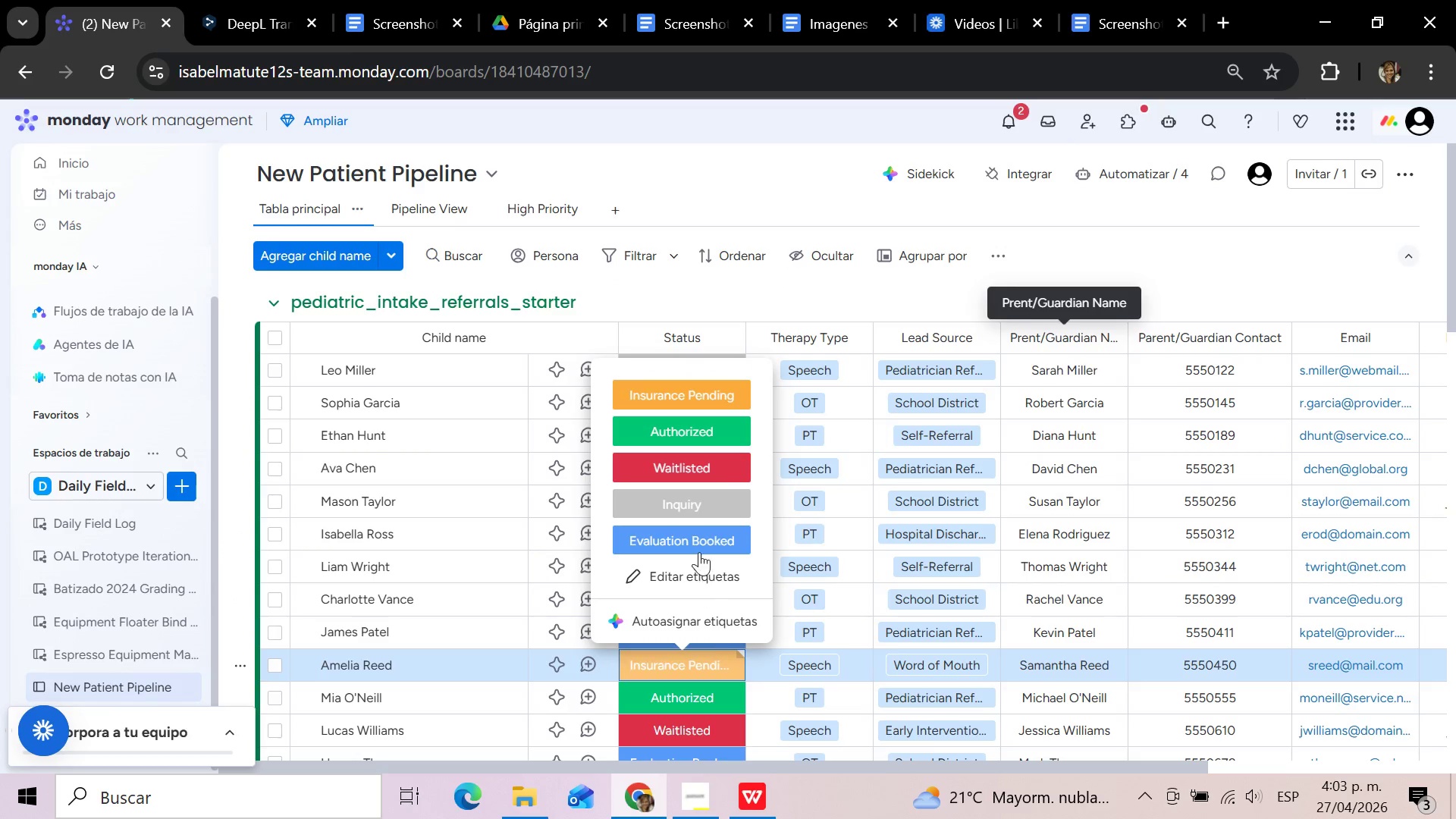 
left_click([700, 511])
 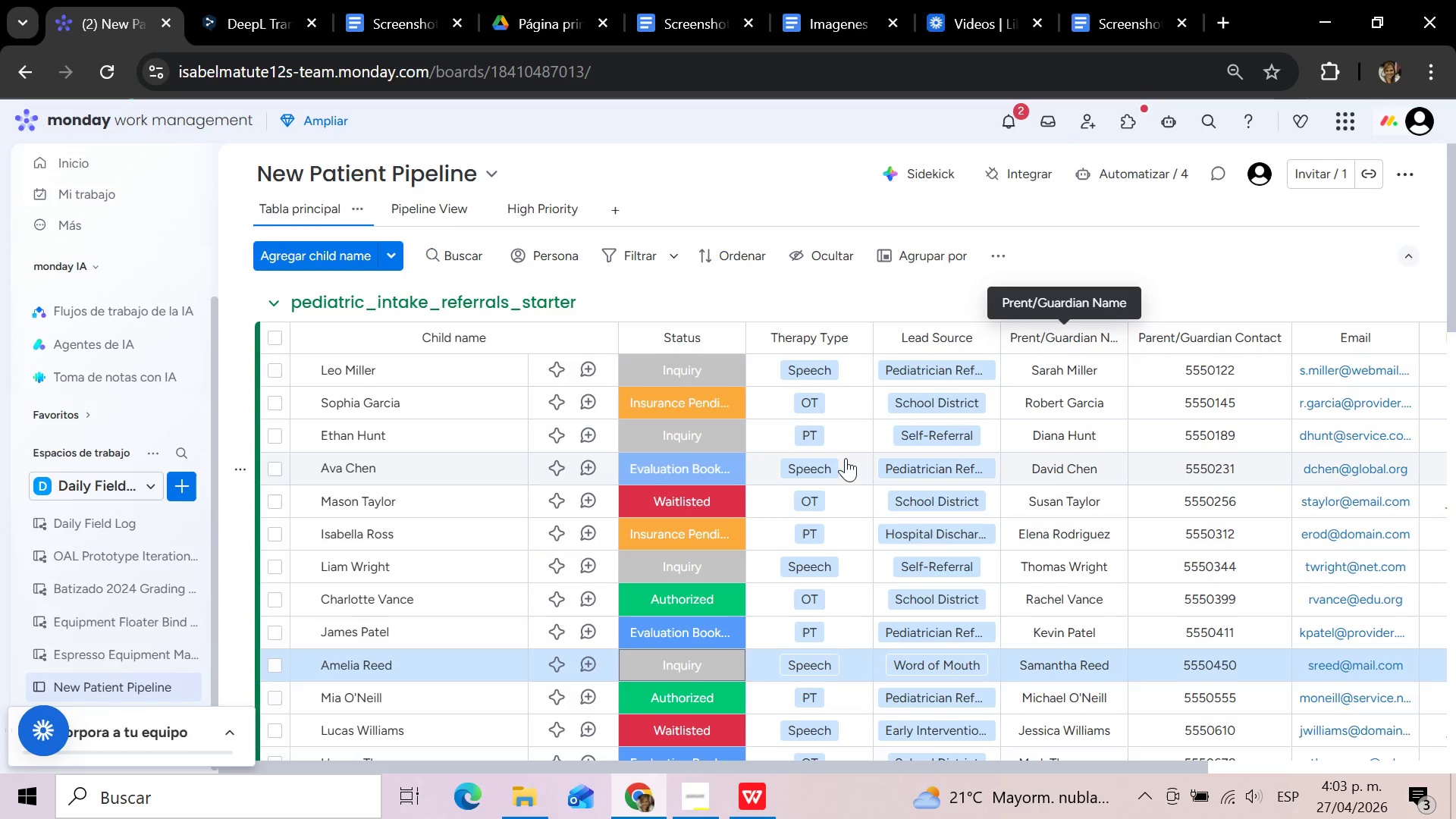 
scroll: coordinate [694, 609], scroll_direction: down, amount: 5.0
 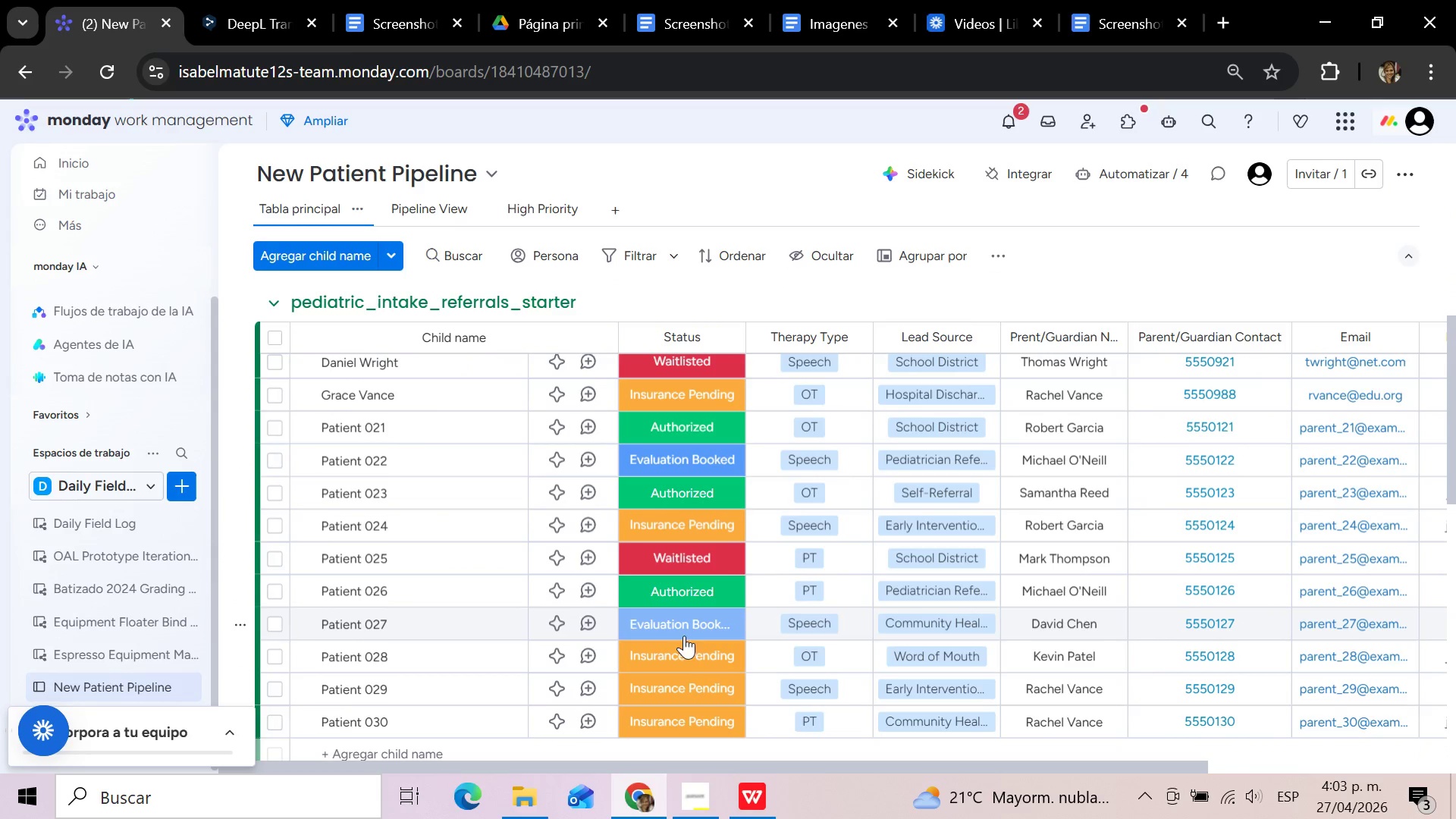 
left_click([681, 654])
 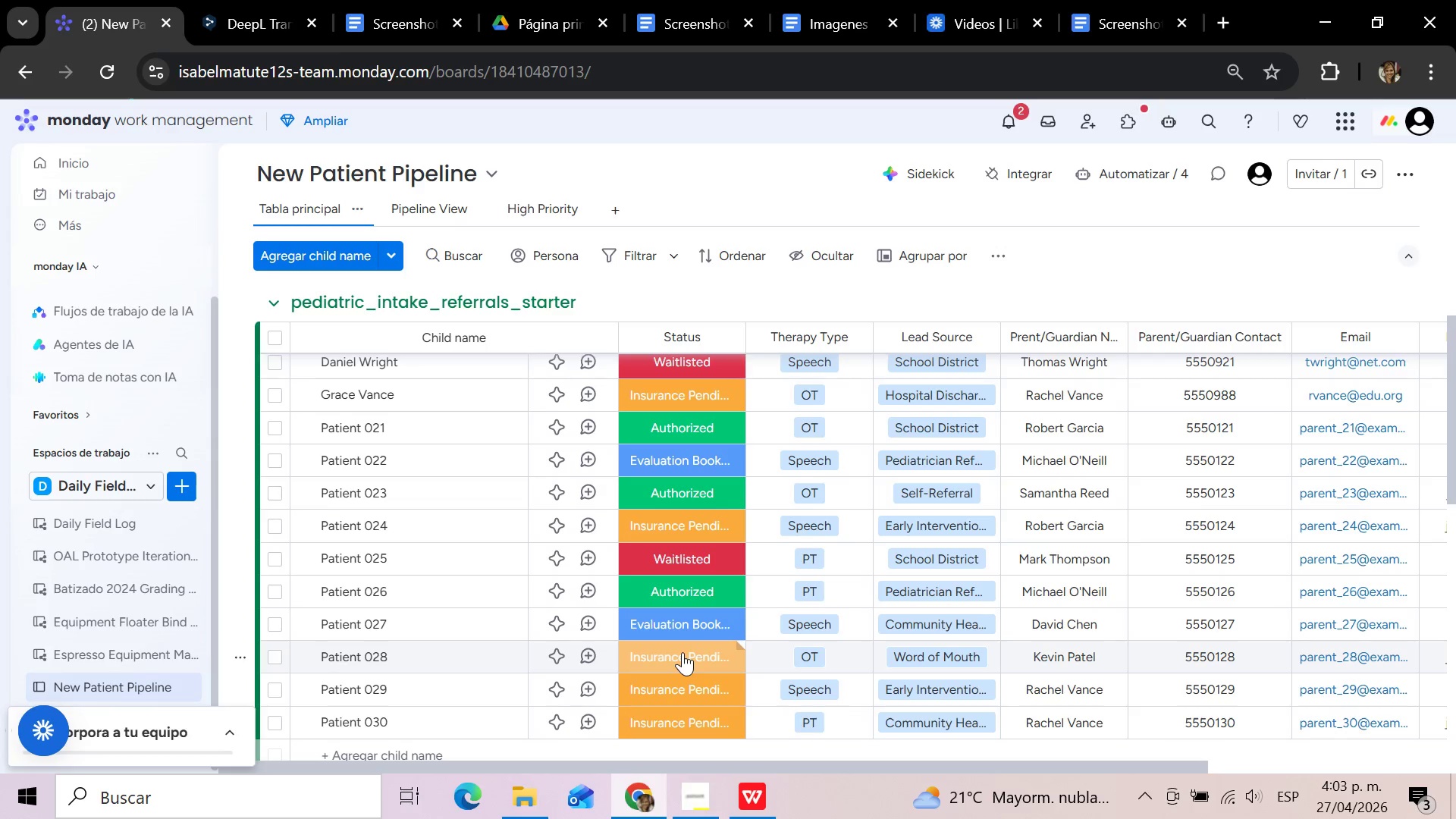 
left_click([675, 656])
 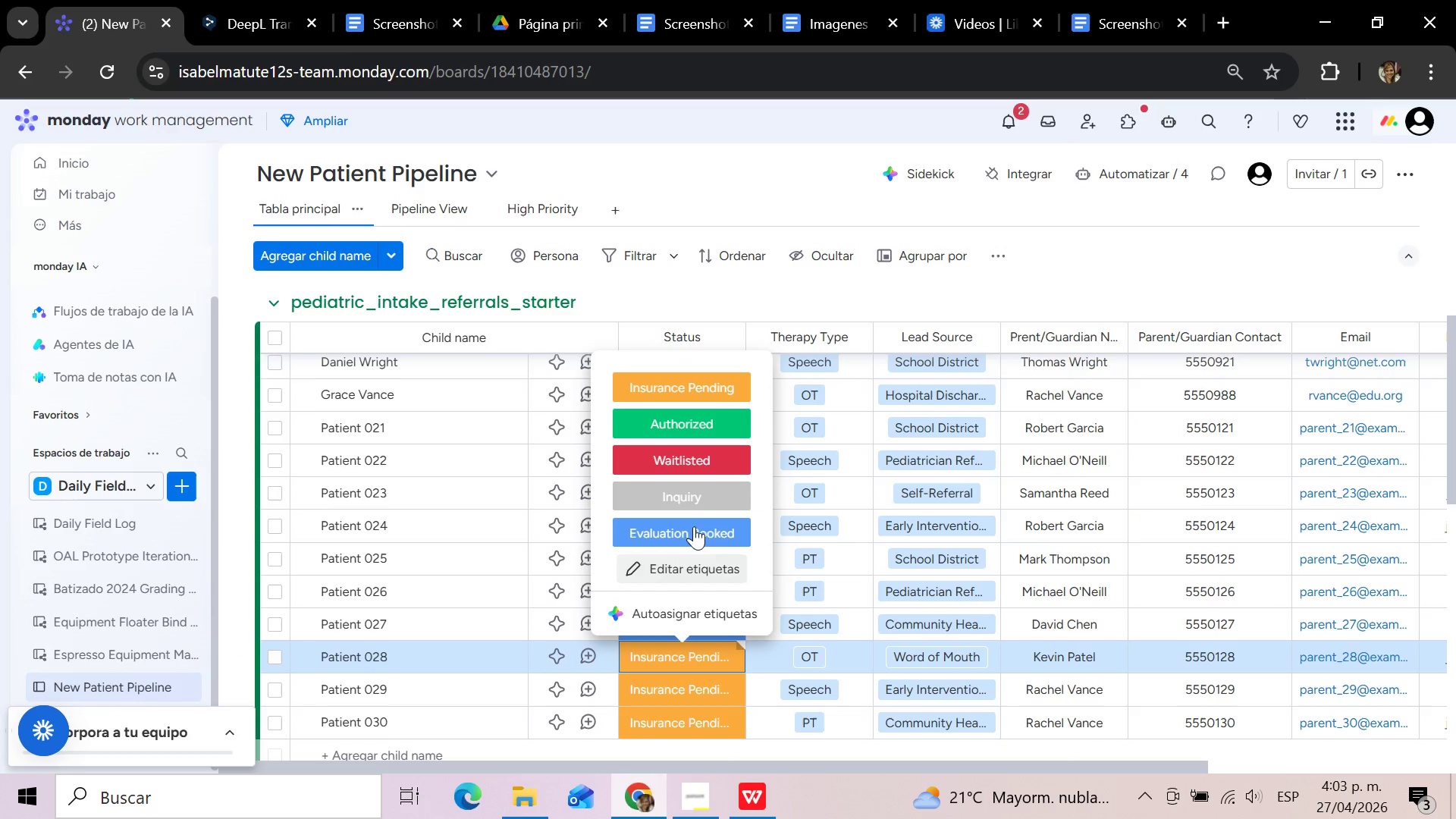 
left_click([694, 494])
 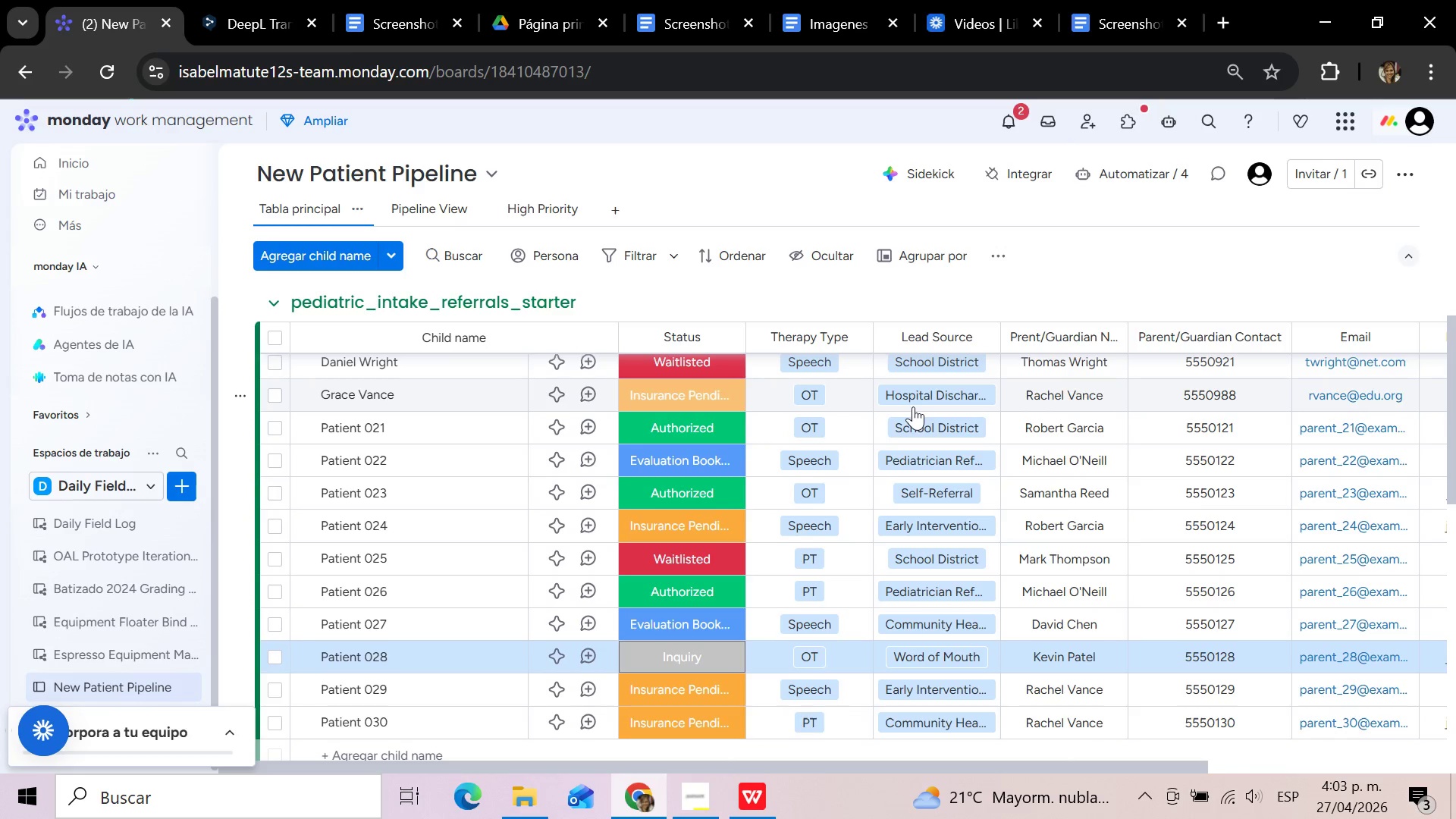 
scroll: coordinate [971, 456], scroll_direction: up, amount: 17.0
 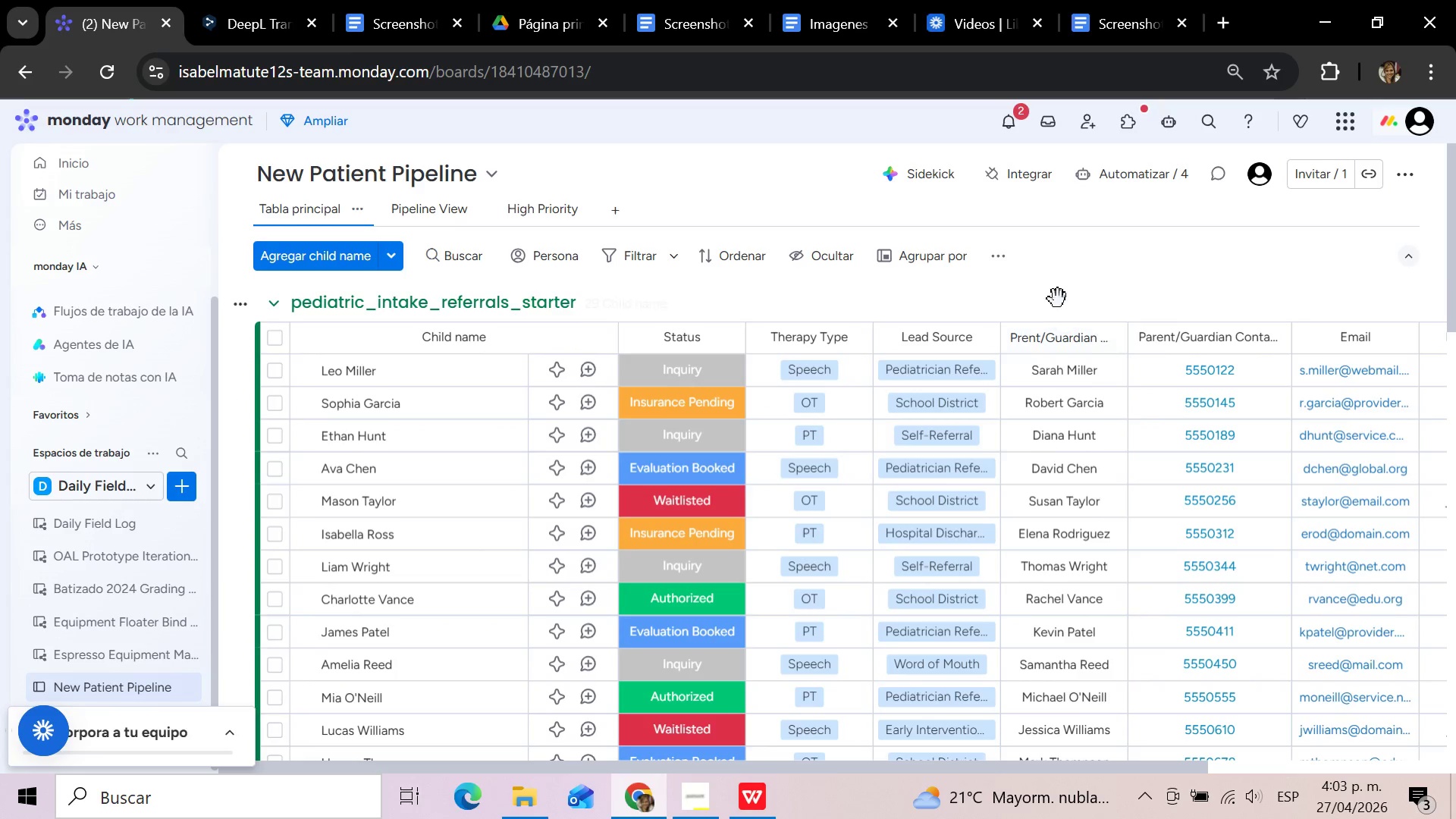 
left_click([1061, 297])
 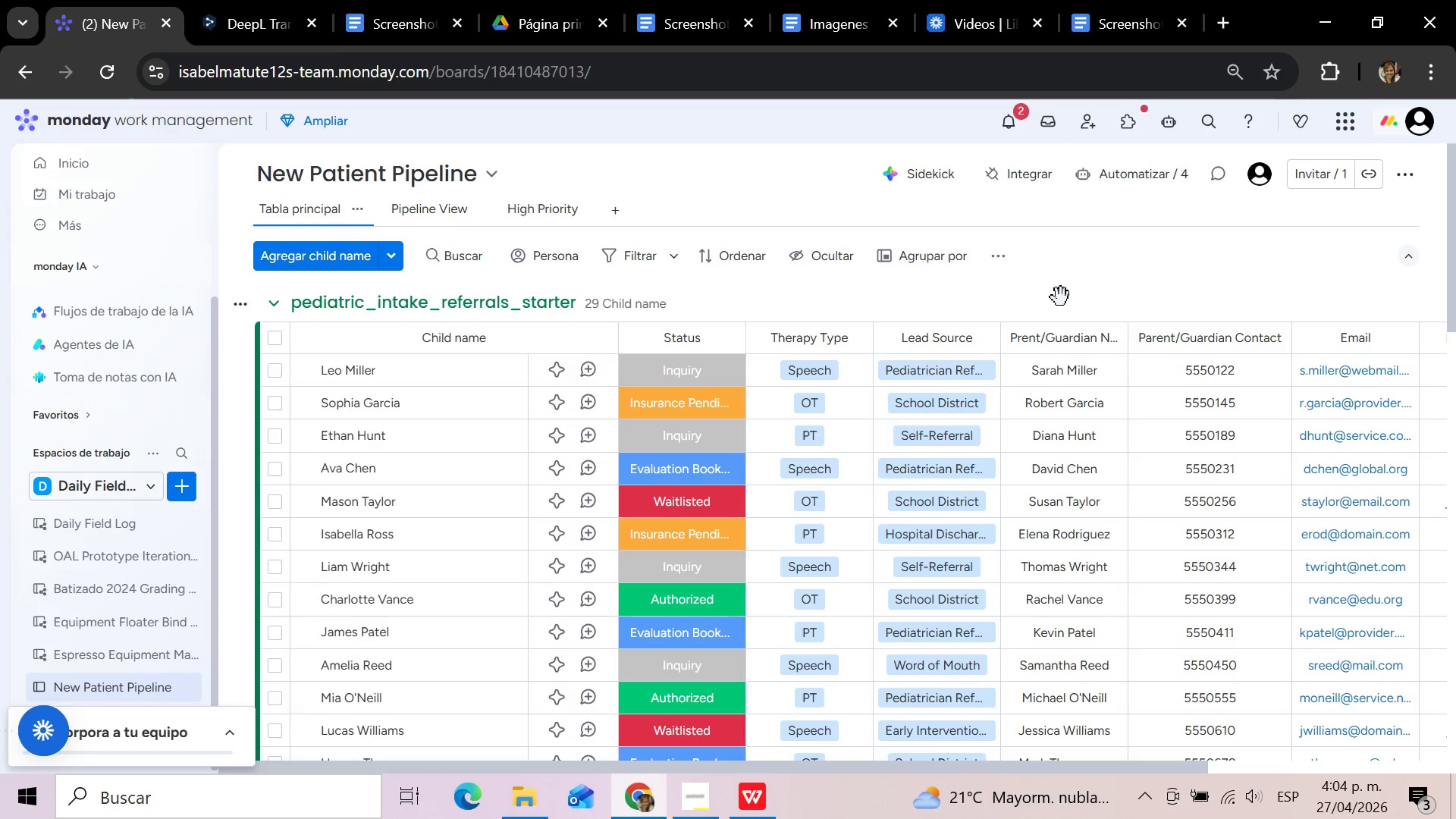 
wait(17.09)
 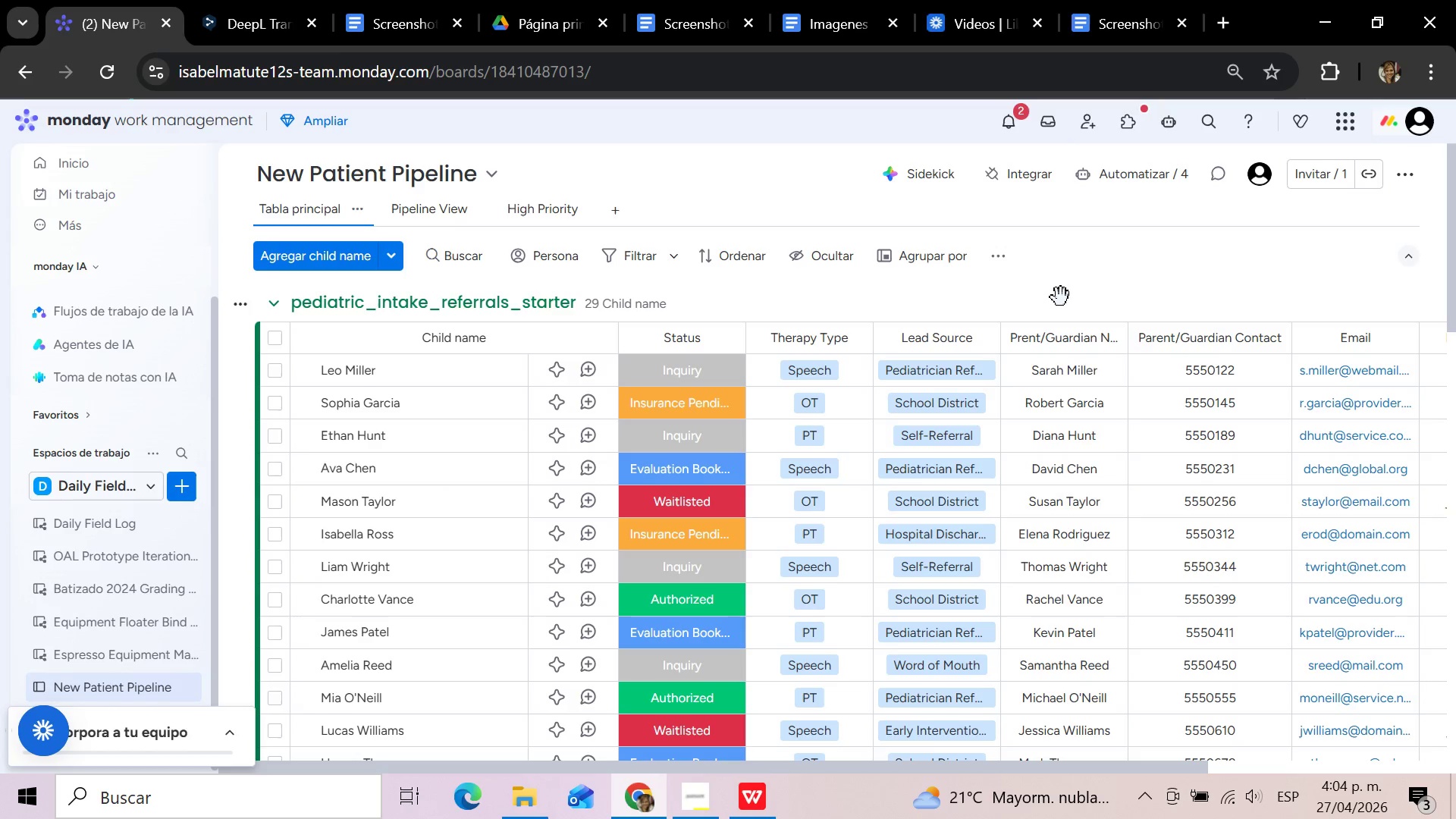 
left_click([1078, 265])
 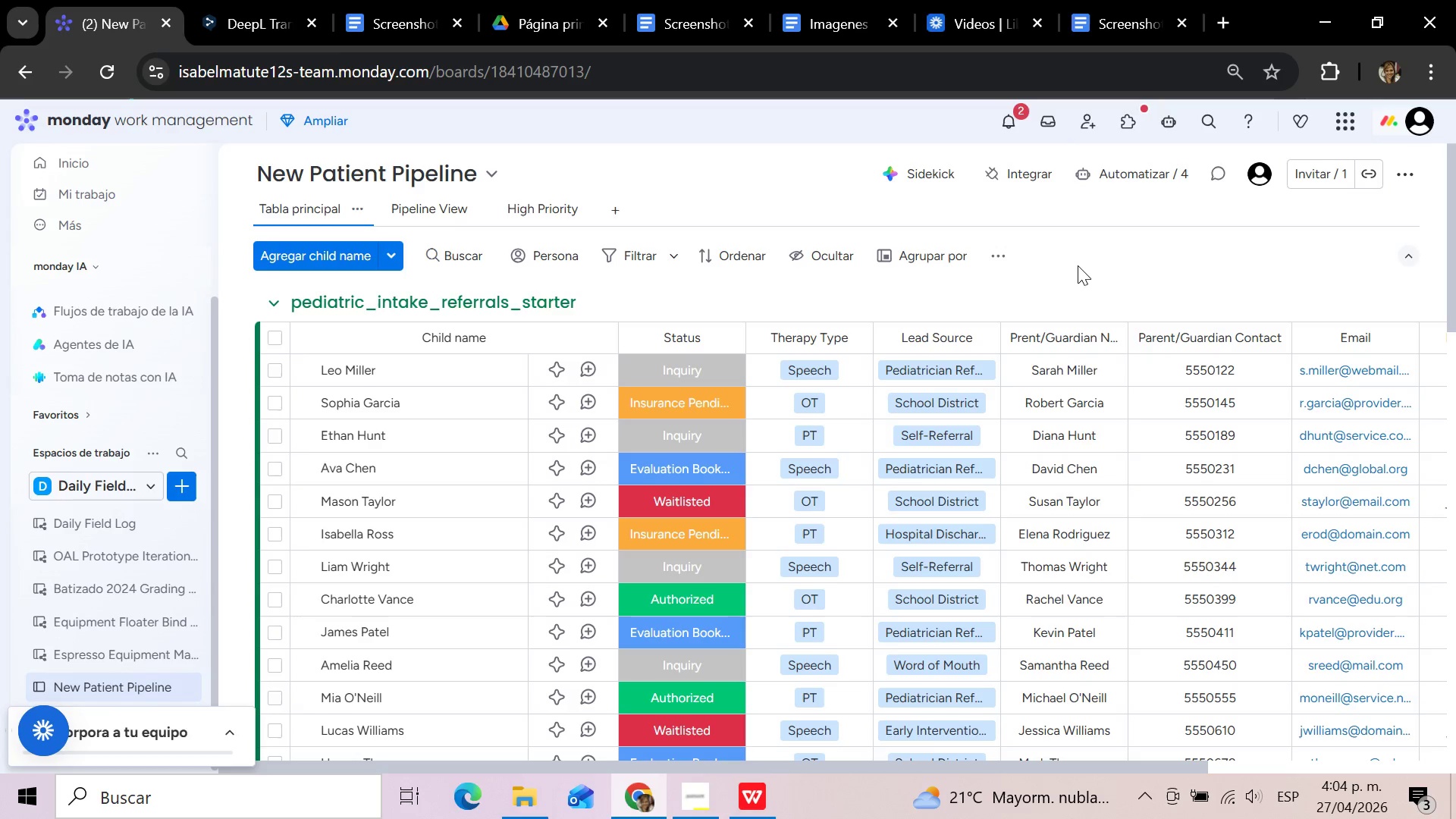 
wait(42.03)
 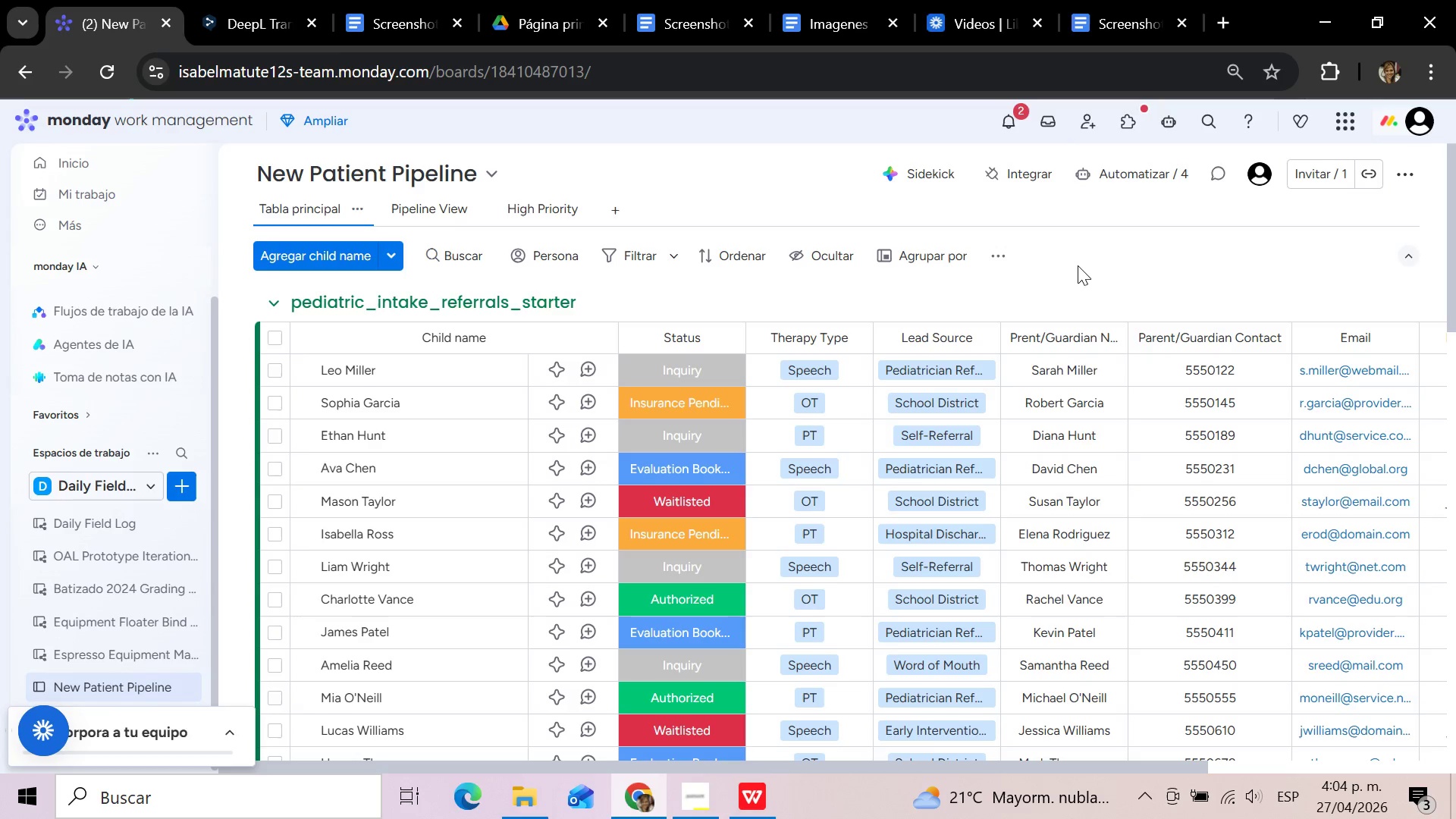 
left_click([1075, 289])
 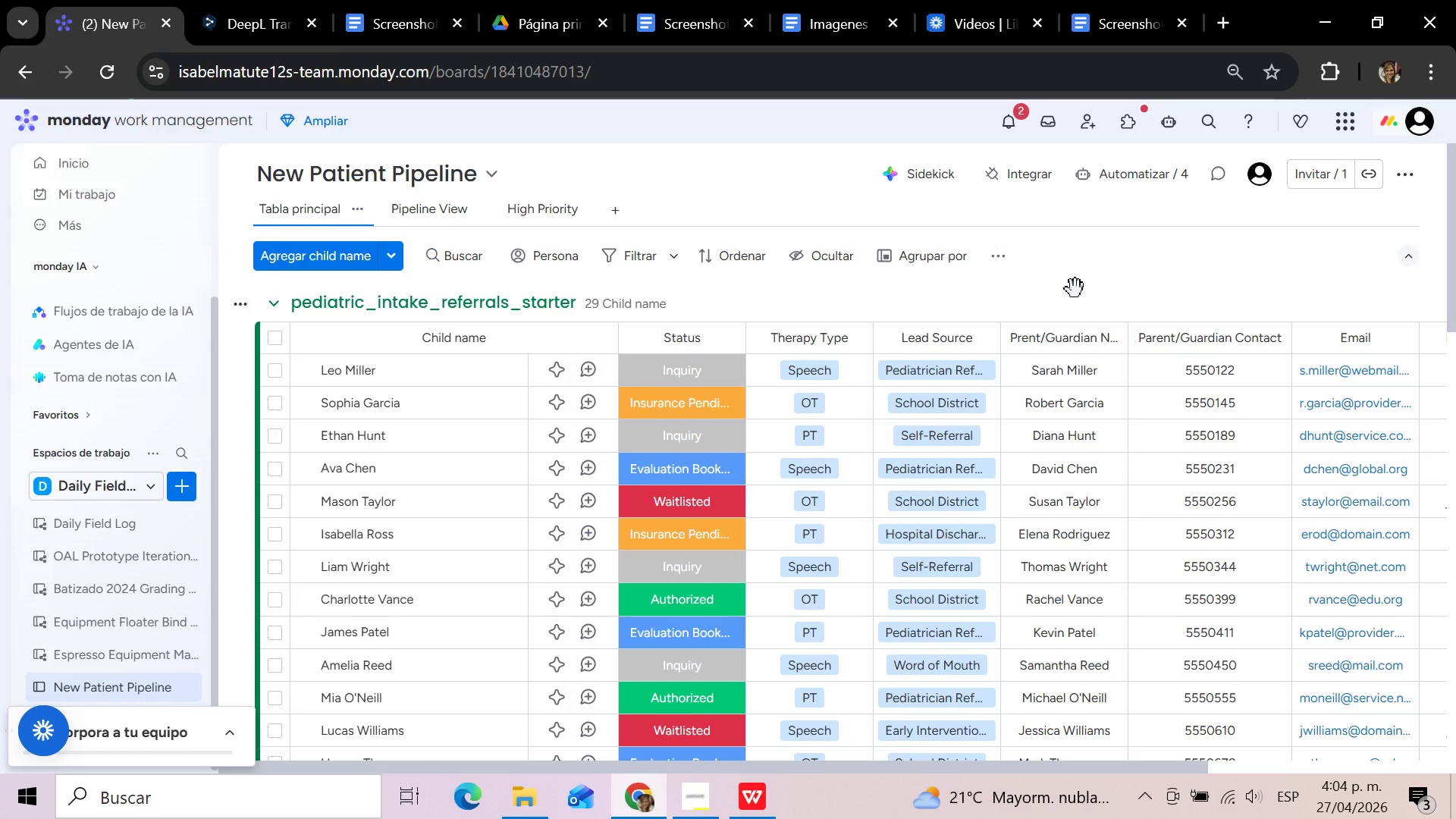 
scroll: coordinate [1075, 289], scroll_direction: down, amount: 3.0
 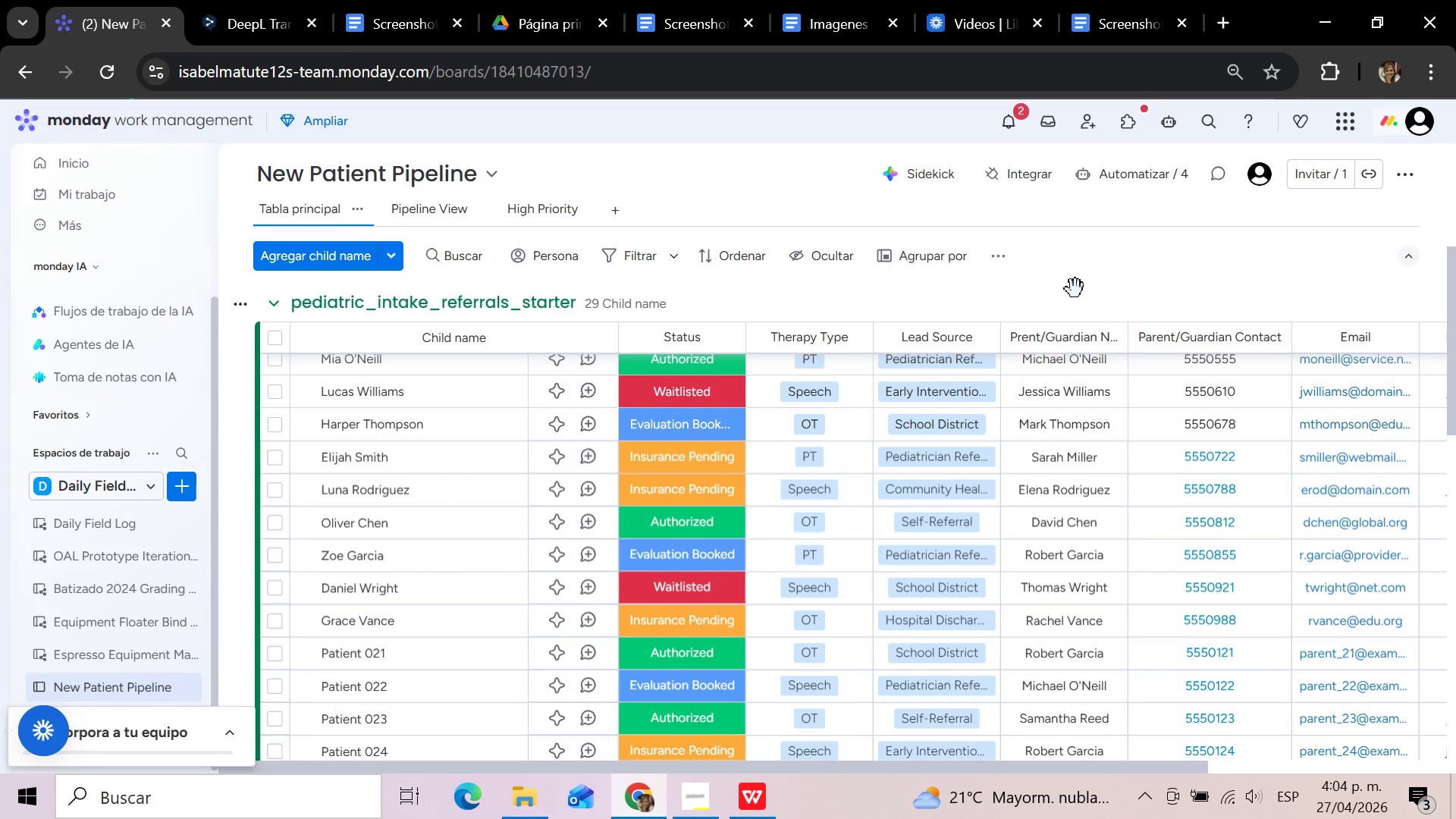 
scroll: coordinate [1075, 289], scroll_direction: up, amount: 10.0
 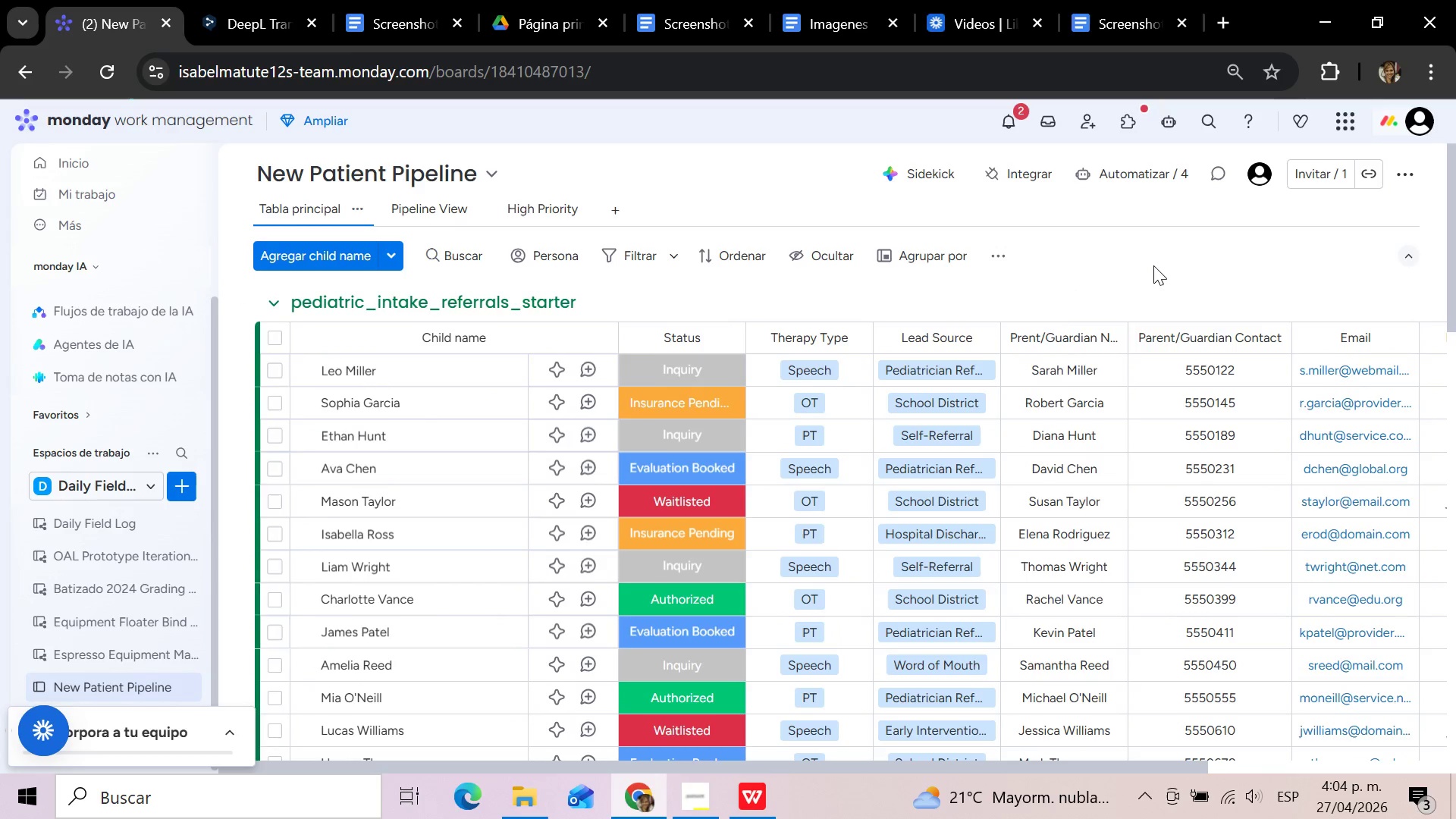 
wait(8.91)
 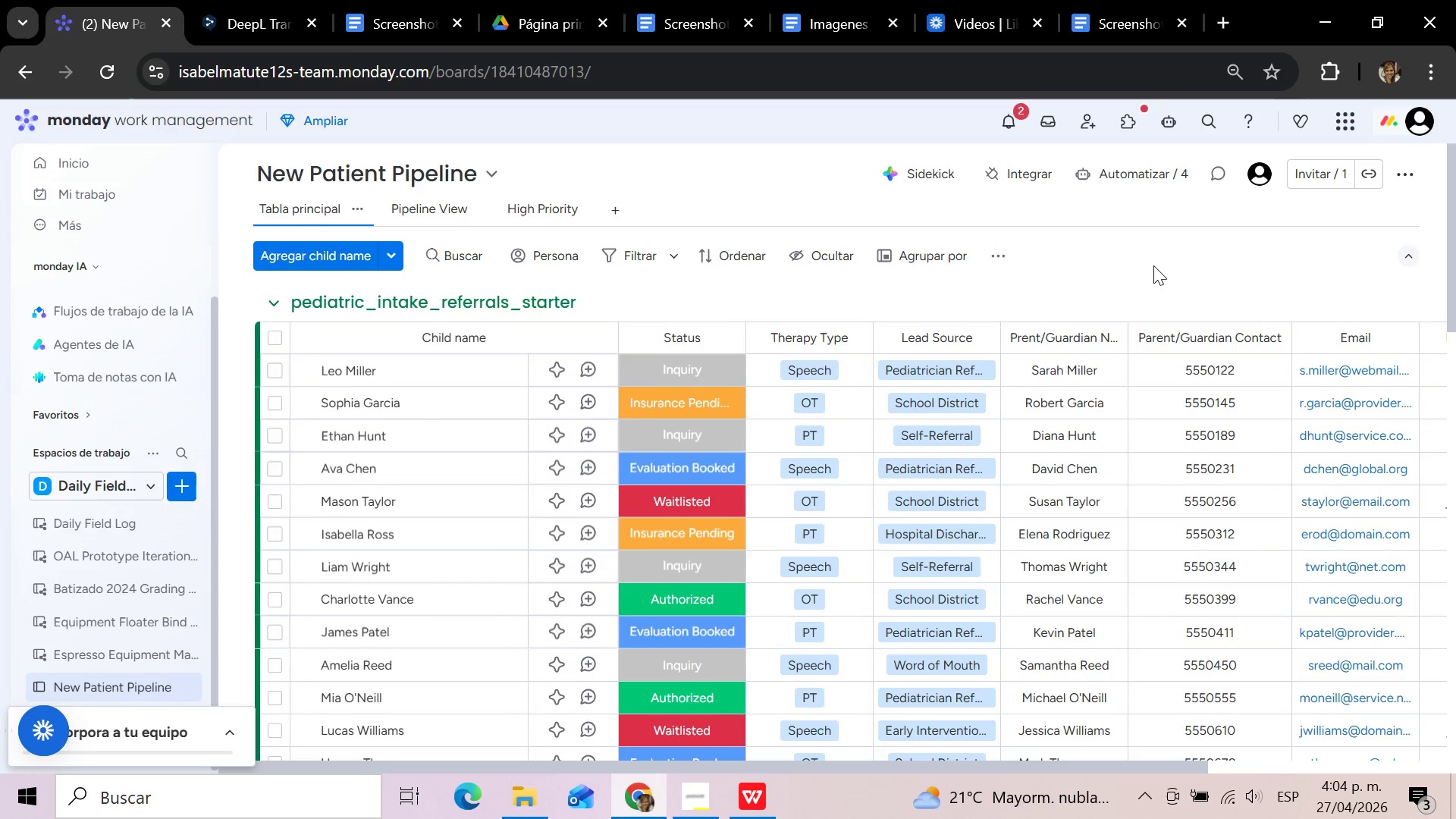 
left_click([1208, 257])
 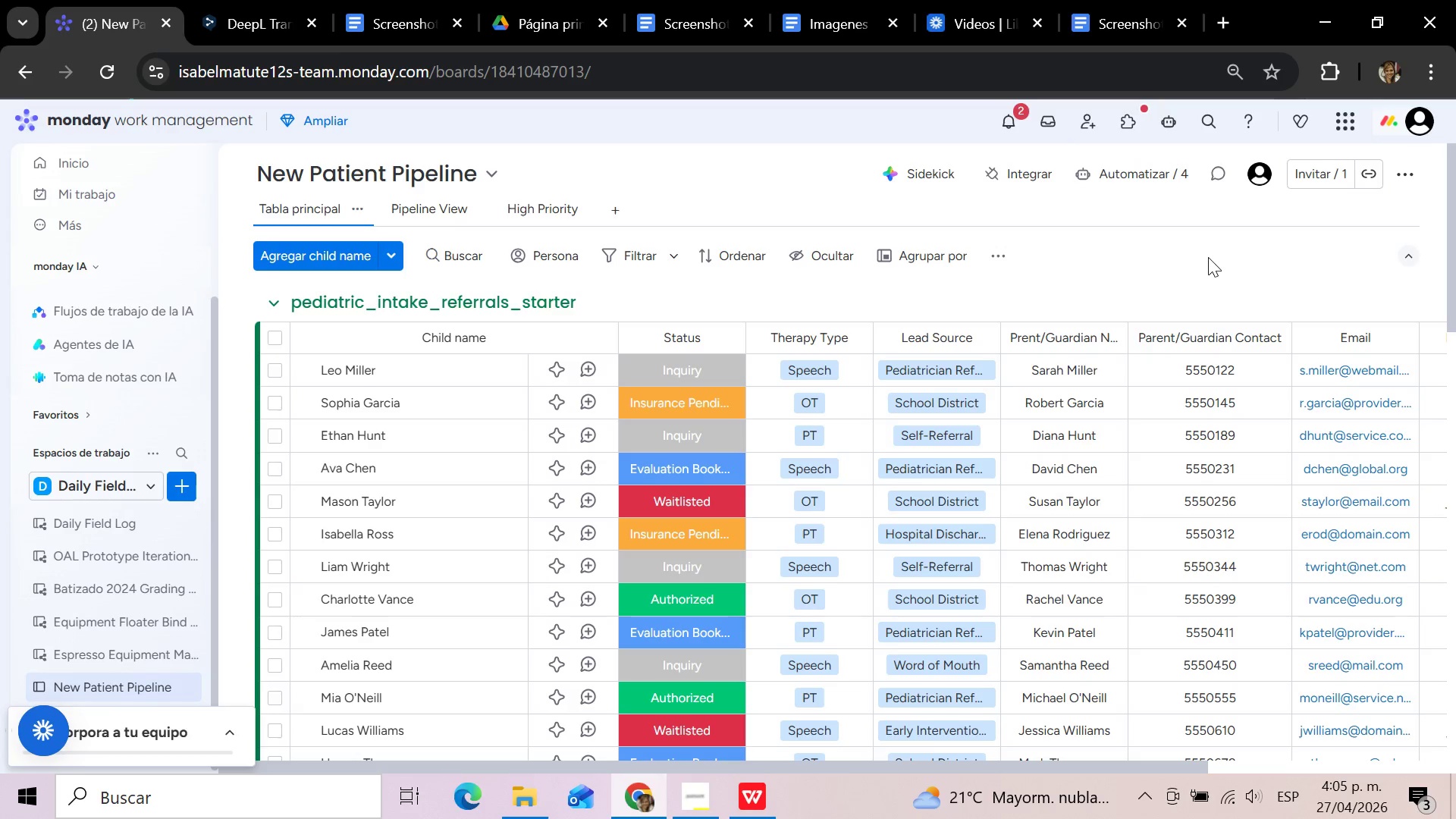 
scroll: coordinate [1208, 257], scroll_direction: down, amount: 2.0
 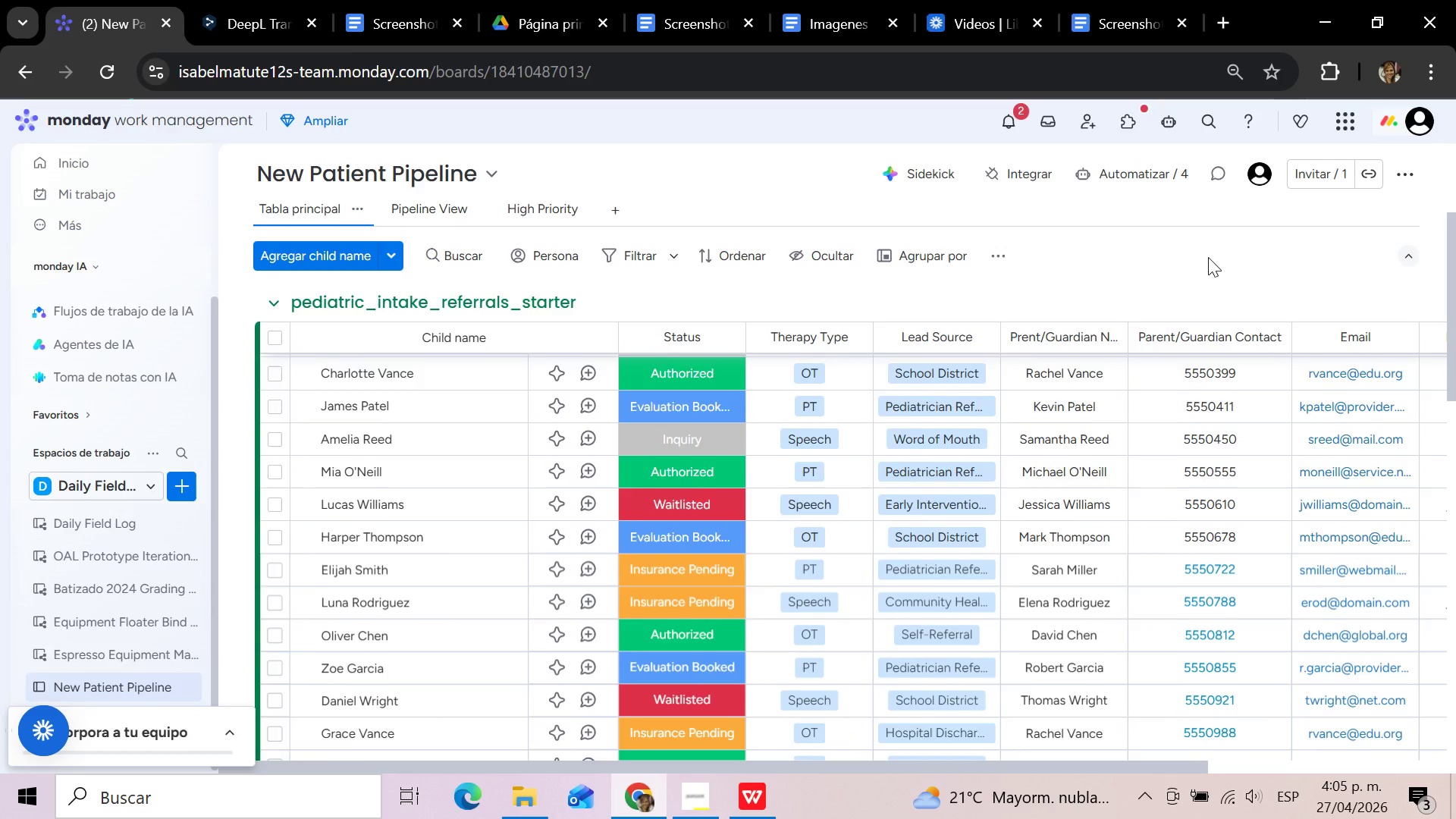 
scroll: coordinate [1208, 257], scroll_direction: up, amount: 14.0
 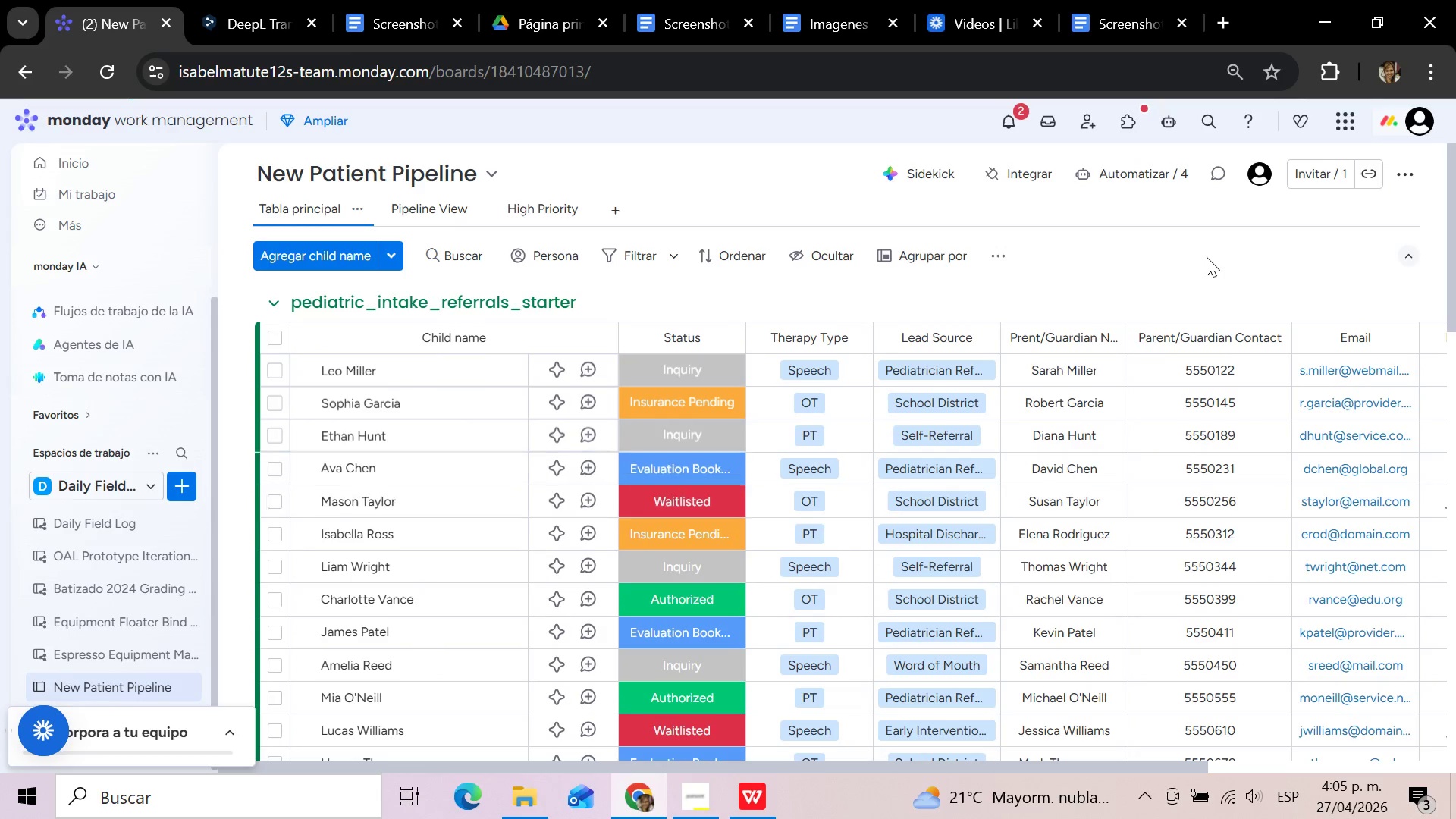 
left_click([1207, 257])
 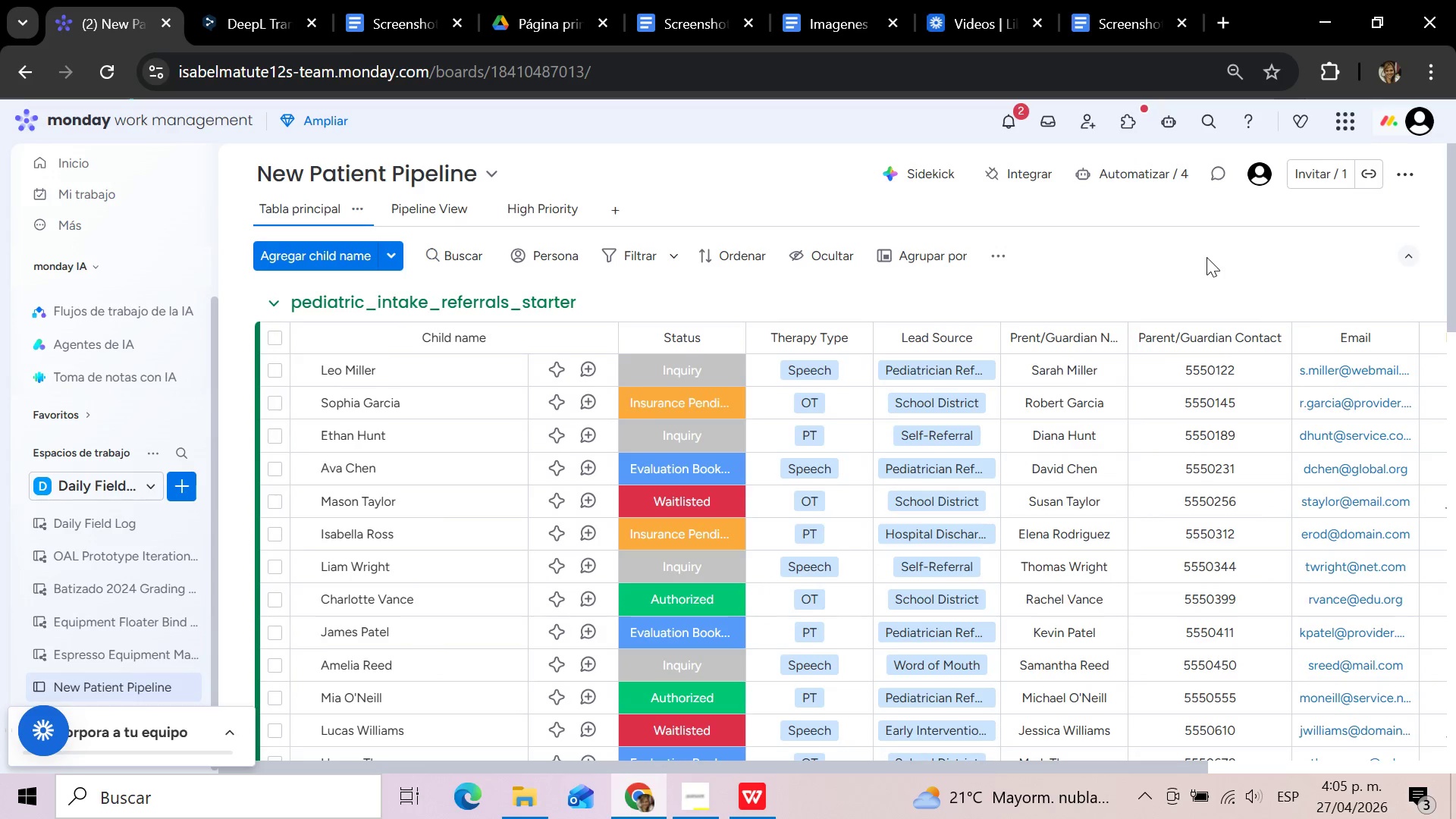 
scroll: coordinate [1207, 257], scroll_direction: down, amount: 3.0
 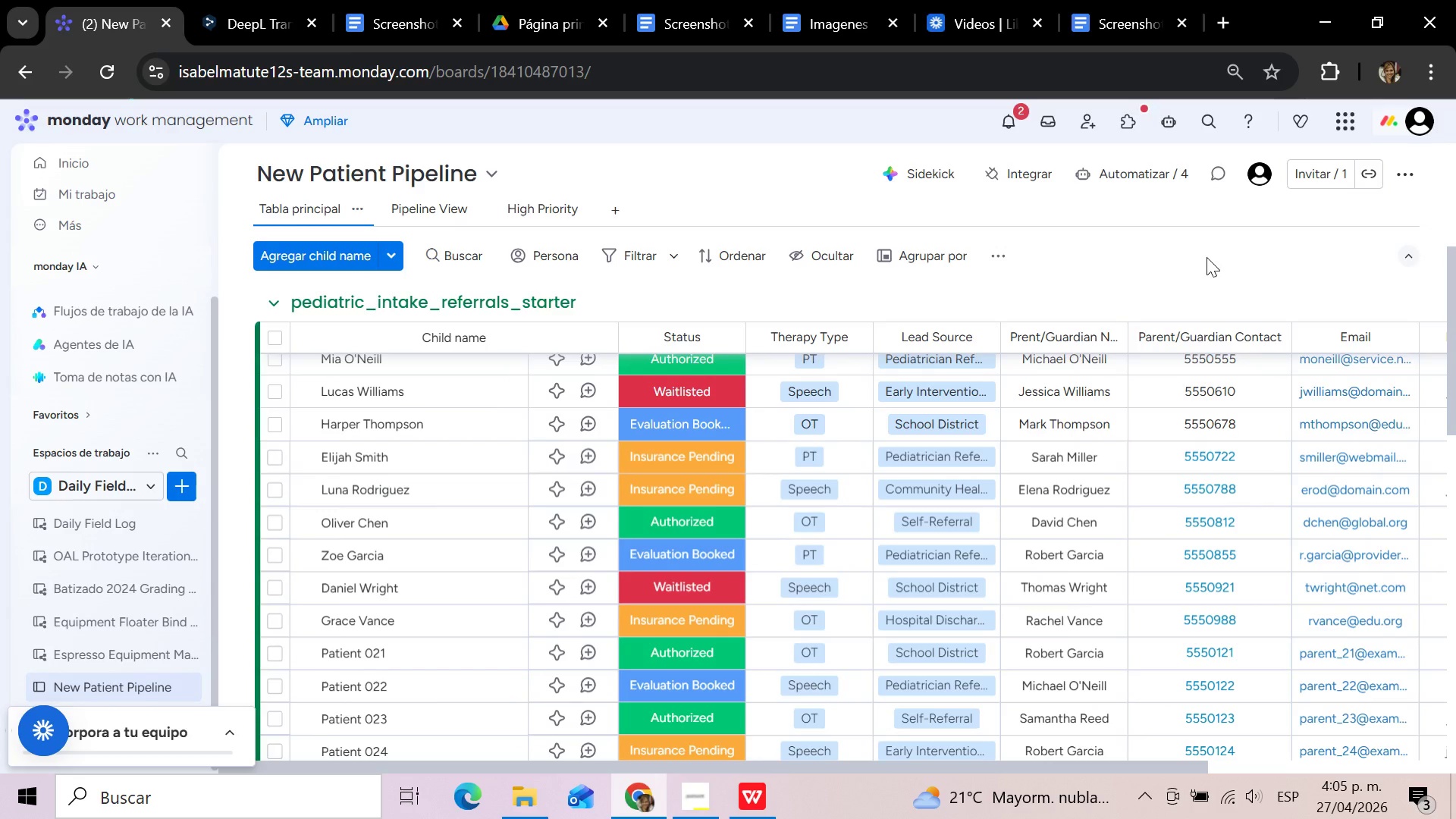 
scroll: coordinate [1207, 257], scroll_direction: up, amount: 9.0
 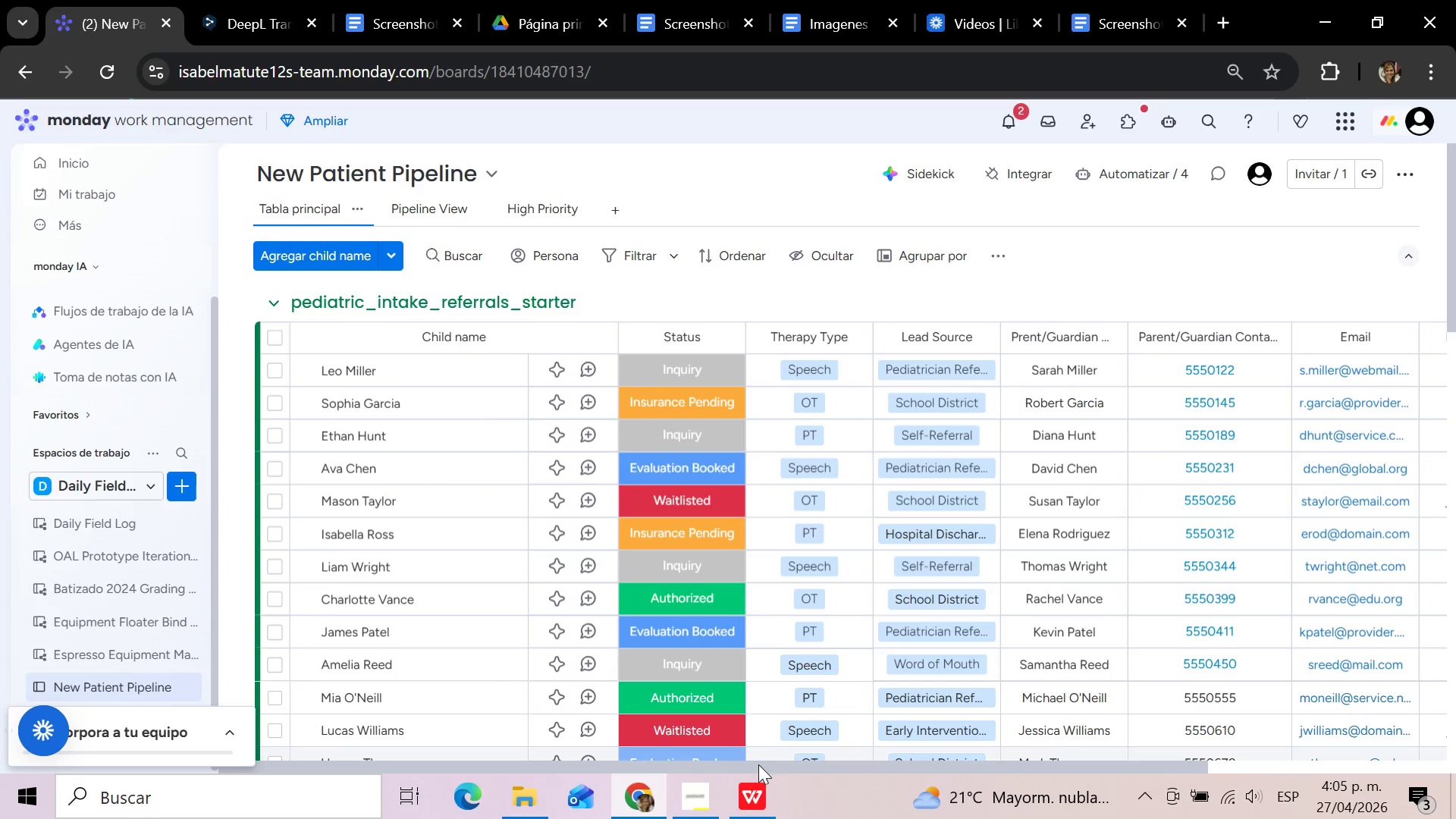 
left_click_drag(start_coordinate=[757, 767], to_coordinate=[525, 763])
 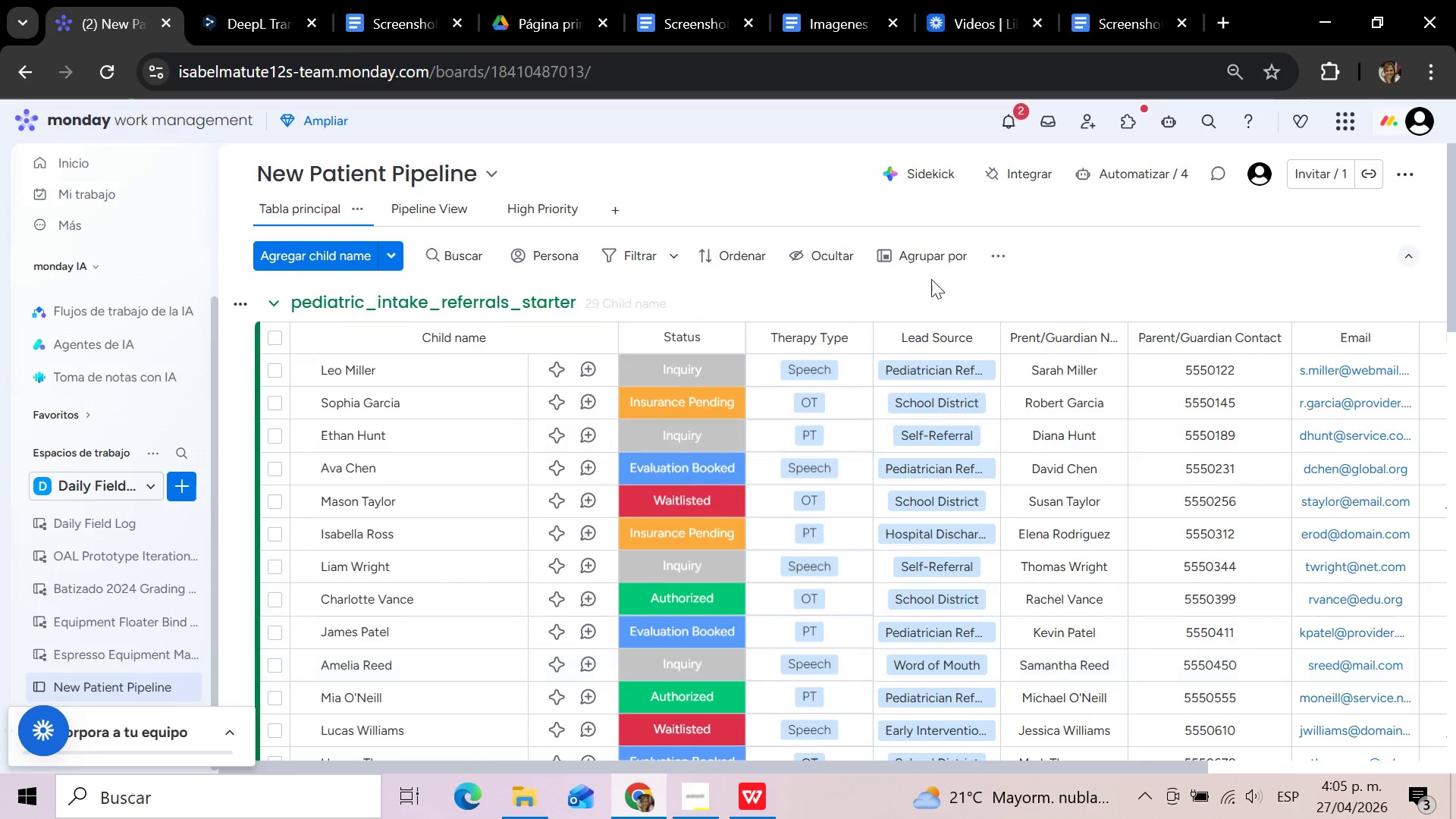 
scroll: coordinate [979, 284], scroll_direction: down, amount: 9.0
 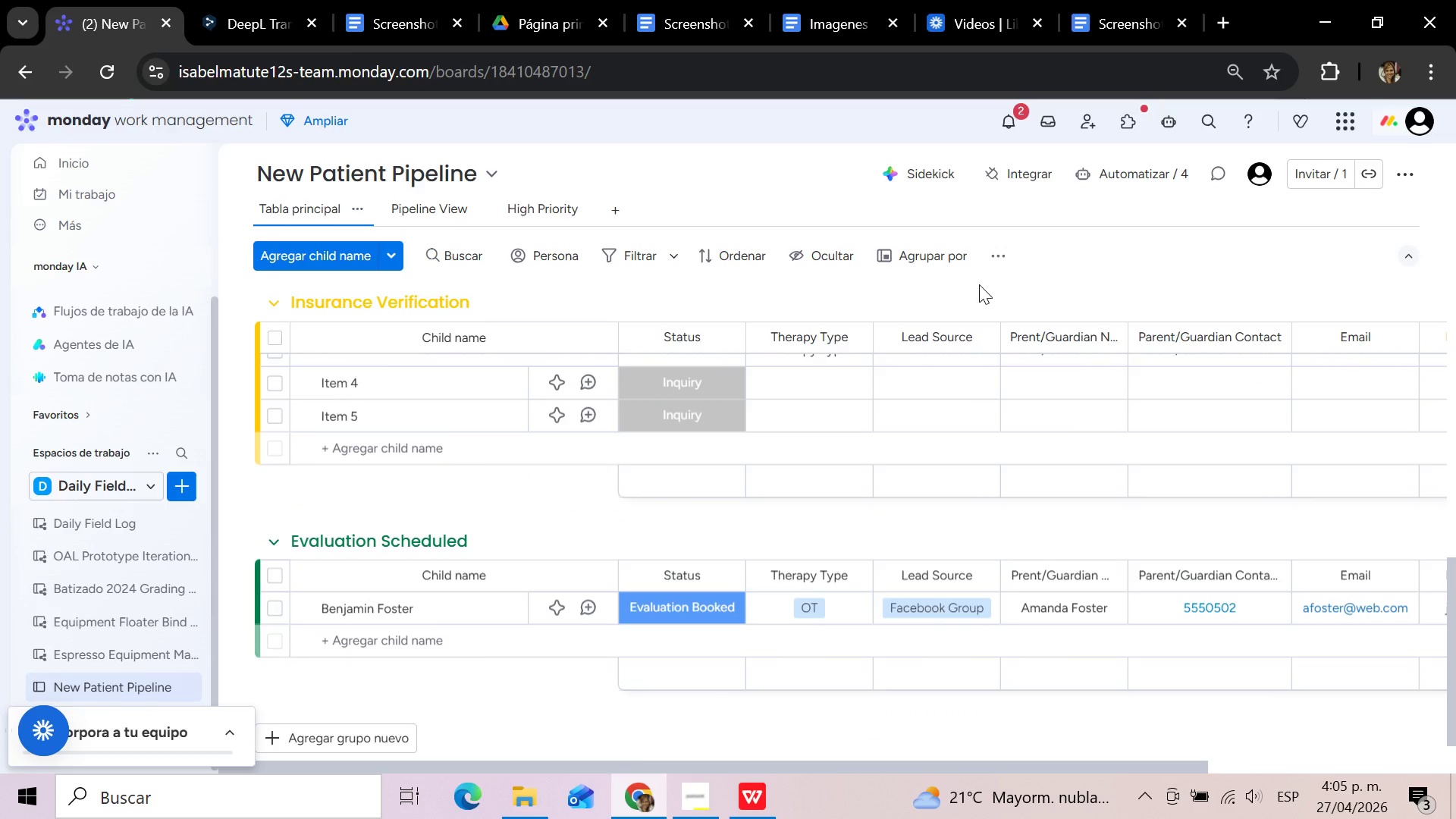 
scroll: coordinate [981, 284], scroll_direction: up, amount: 9.0
 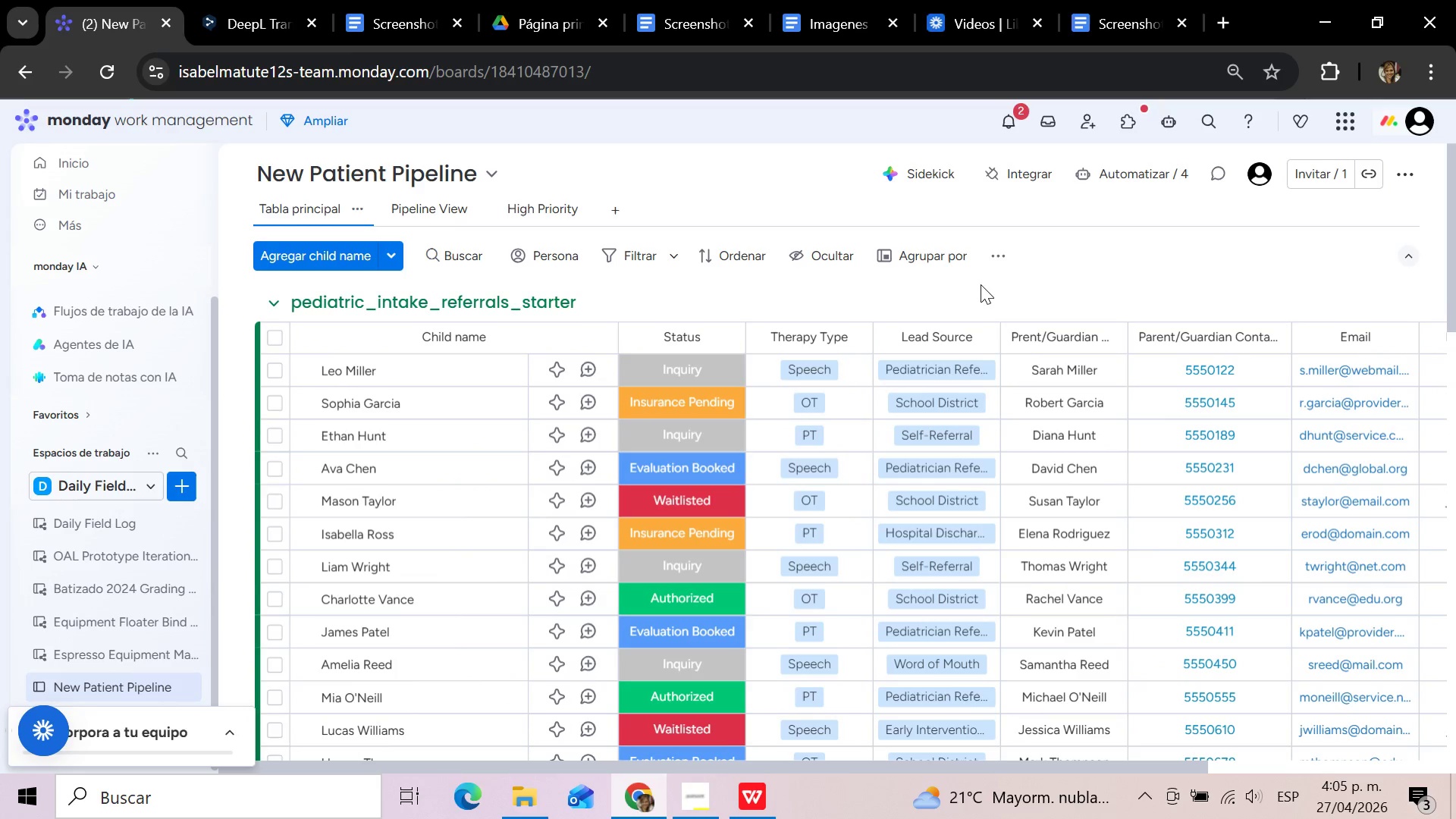 
left_click([703, 466])
 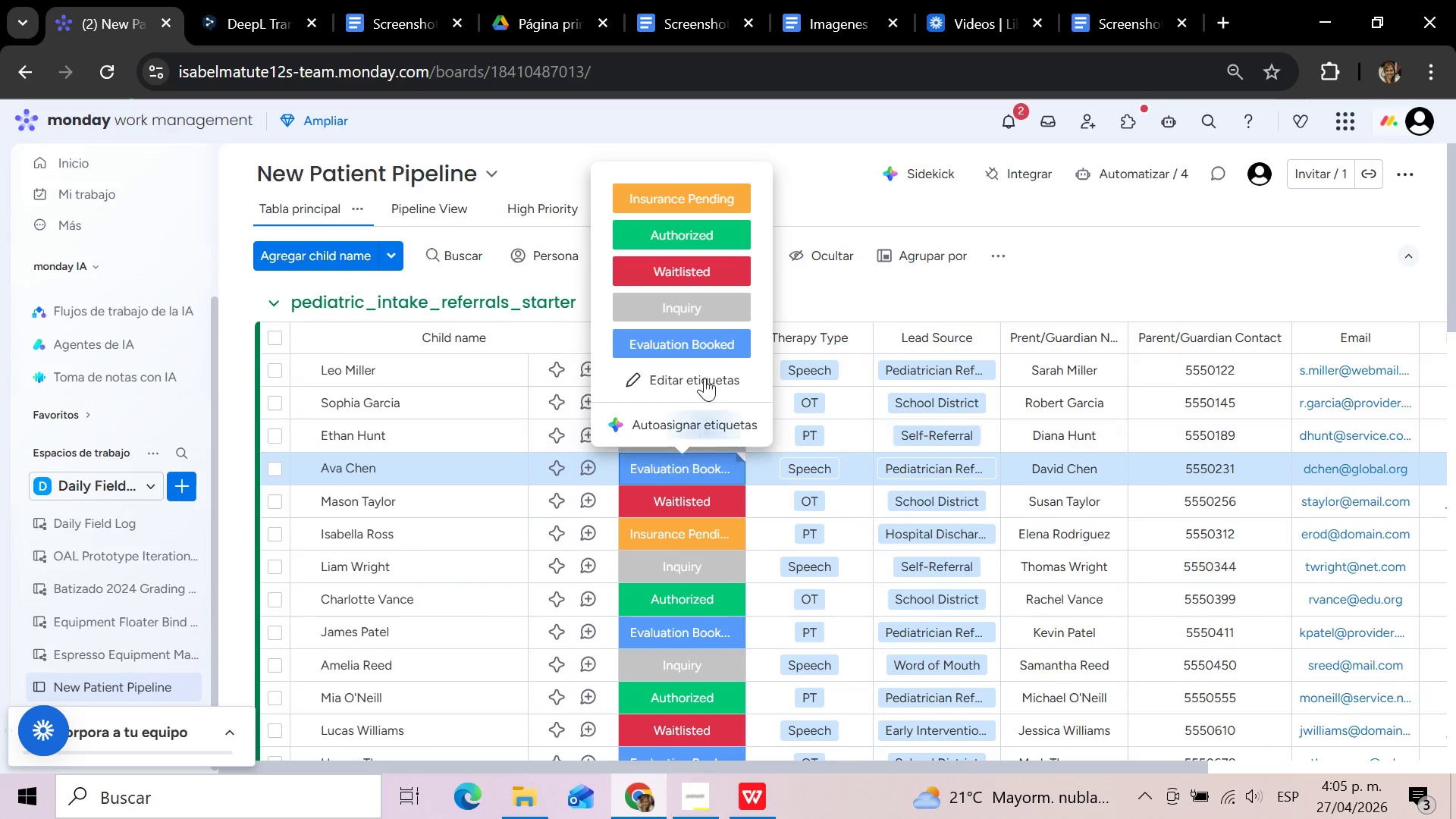 
left_click([704, 349])
 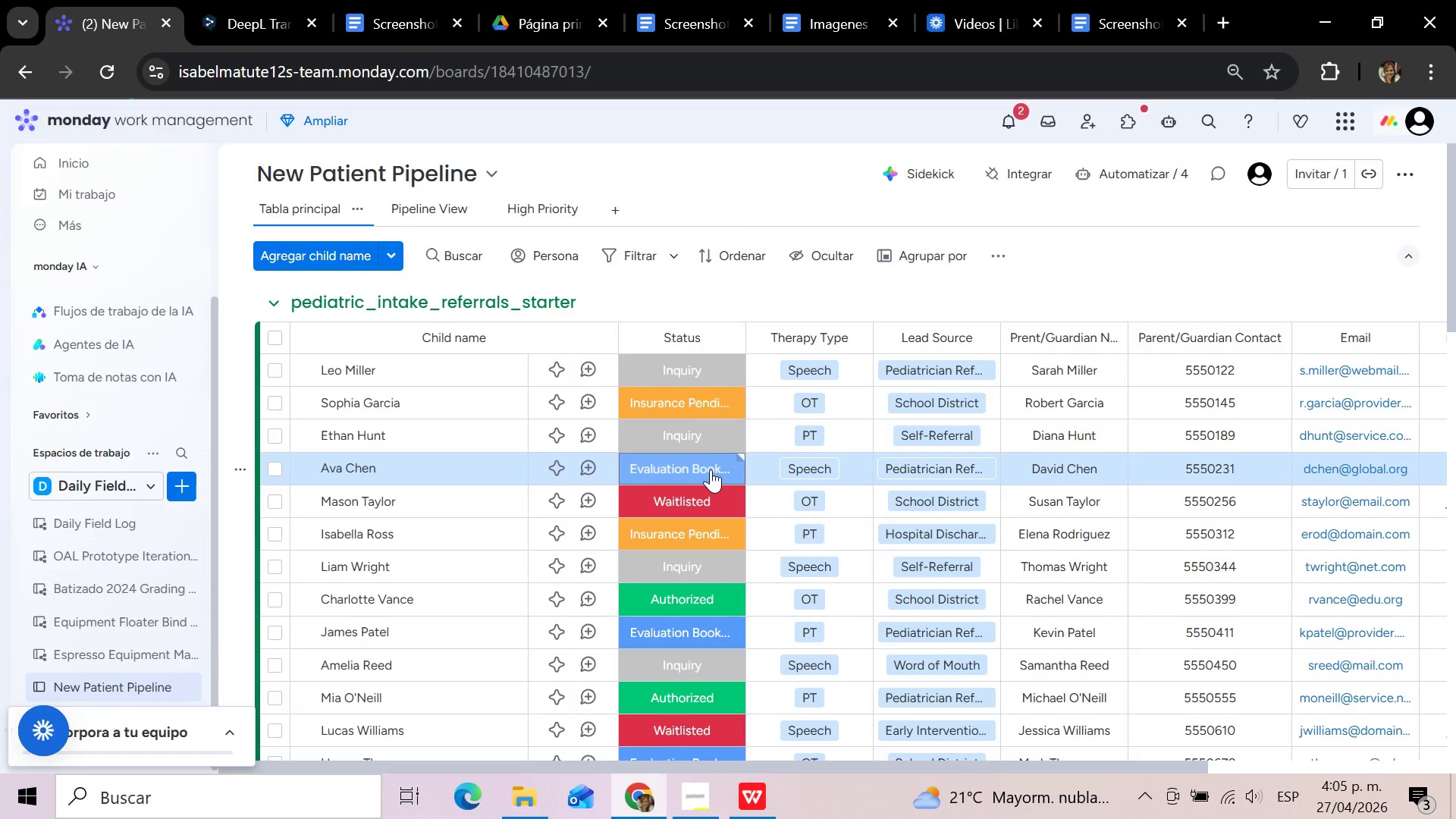 
left_click([711, 469])
 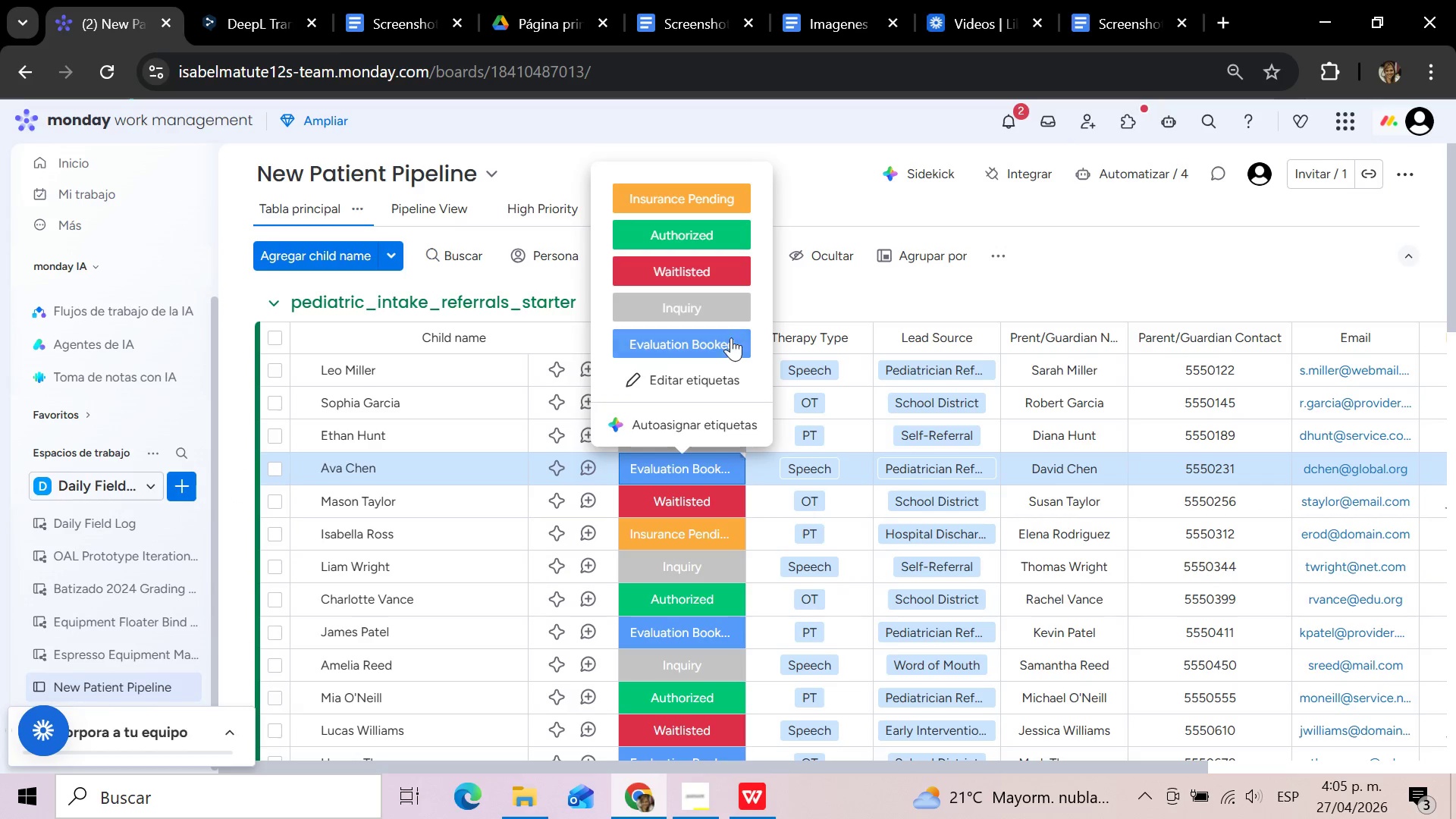 
left_click([720, 309])
 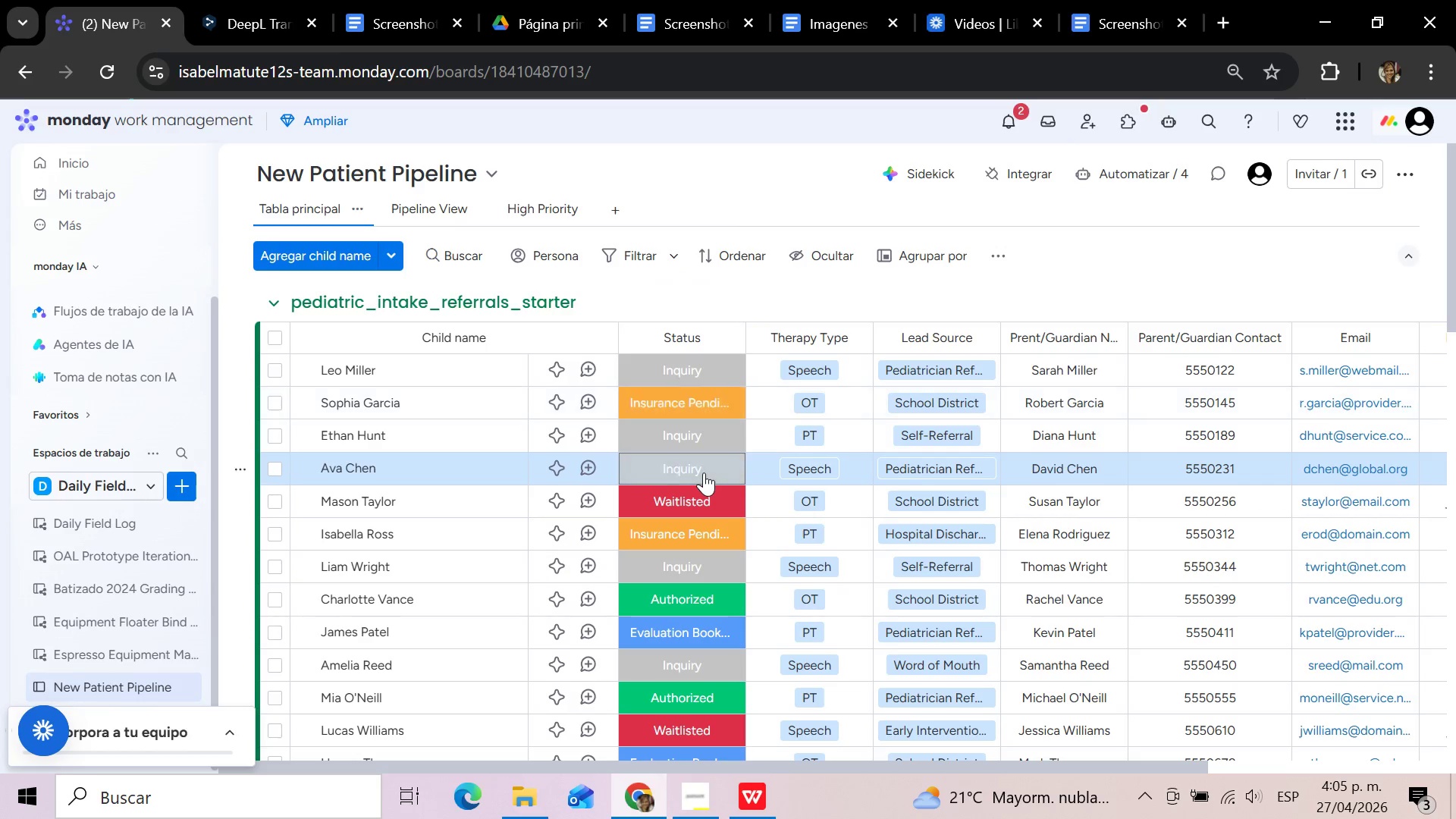 
left_click([704, 465])
 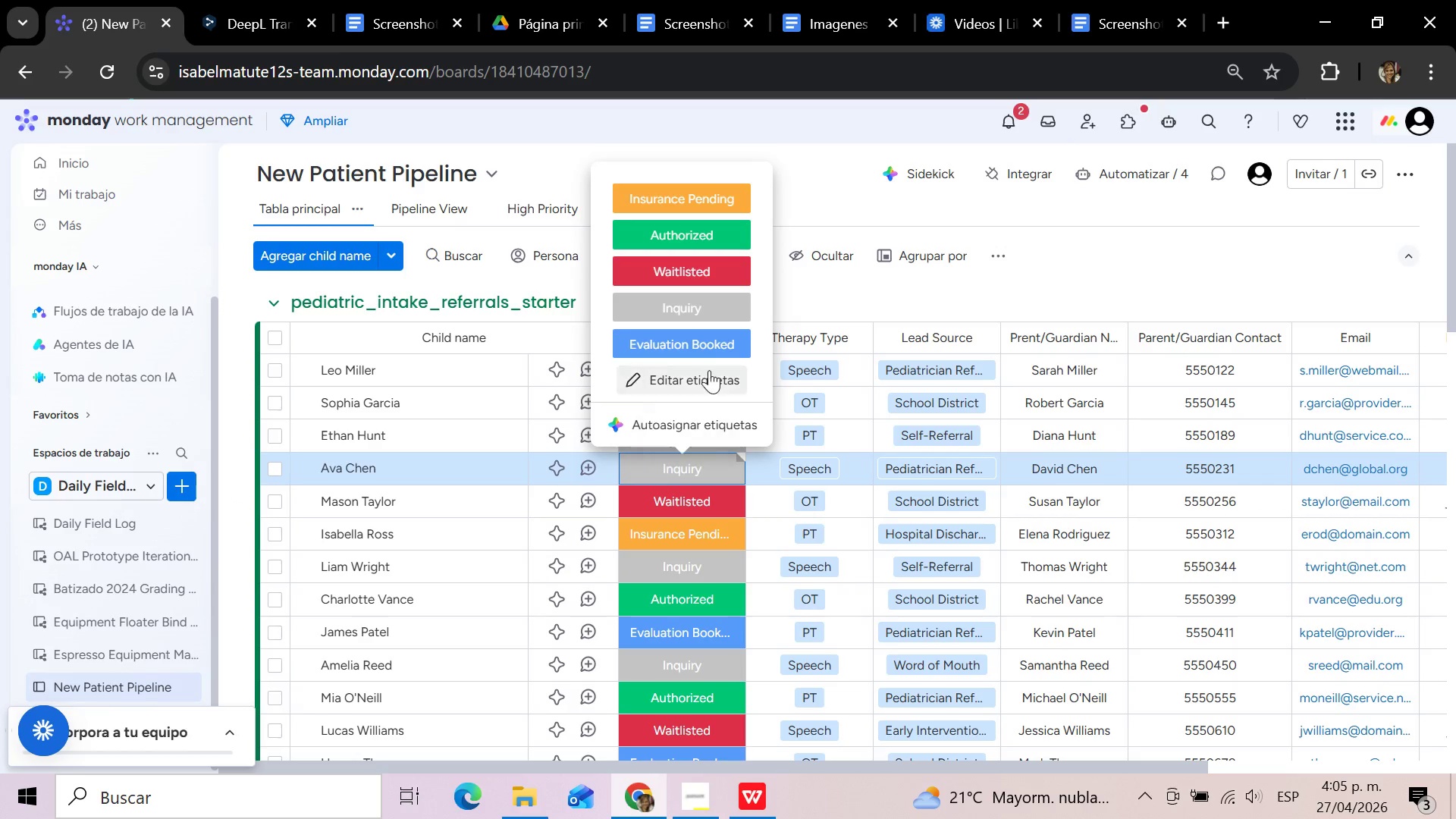 
left_click([708, 341])
 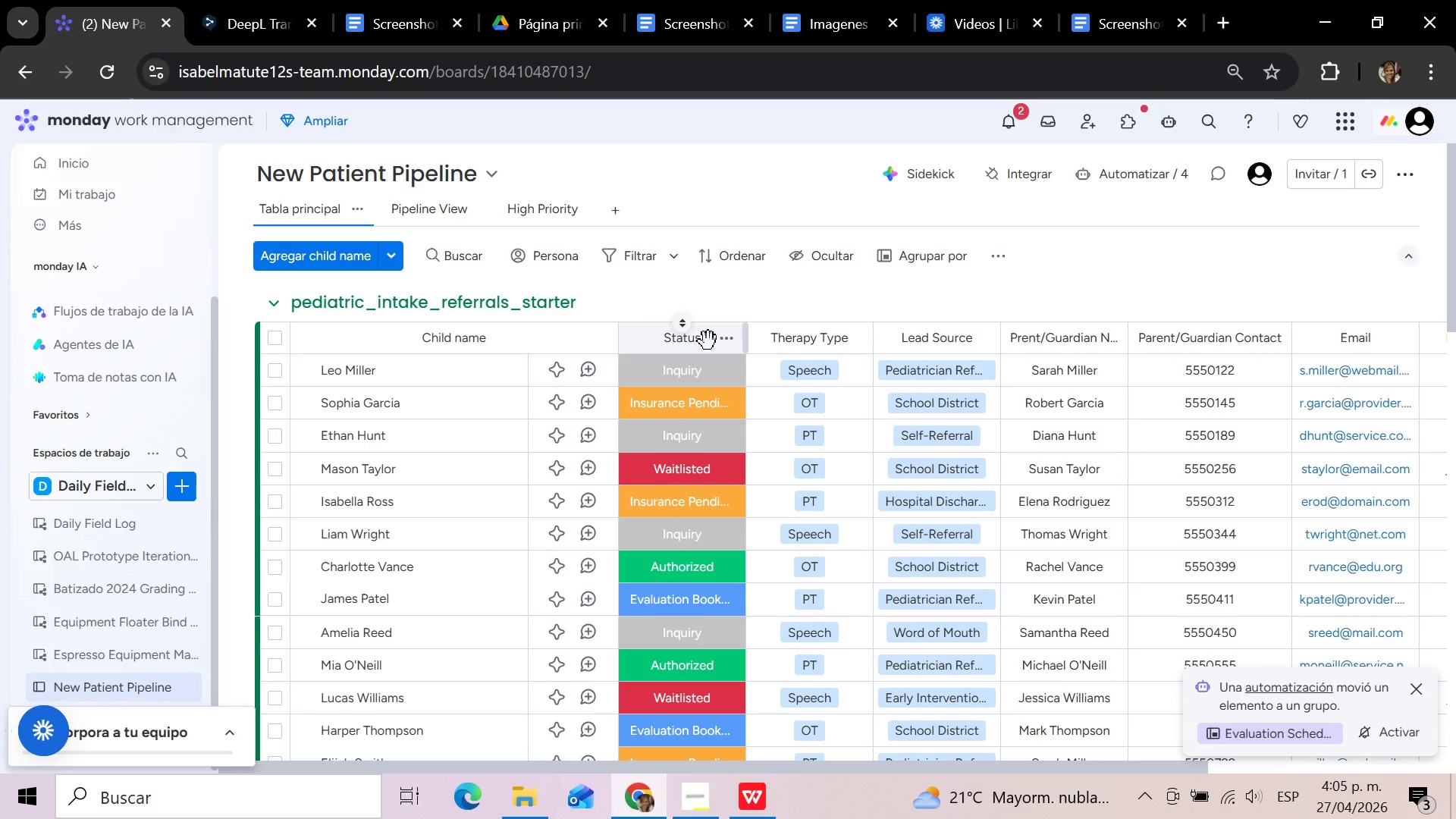 
wait(9.03)
 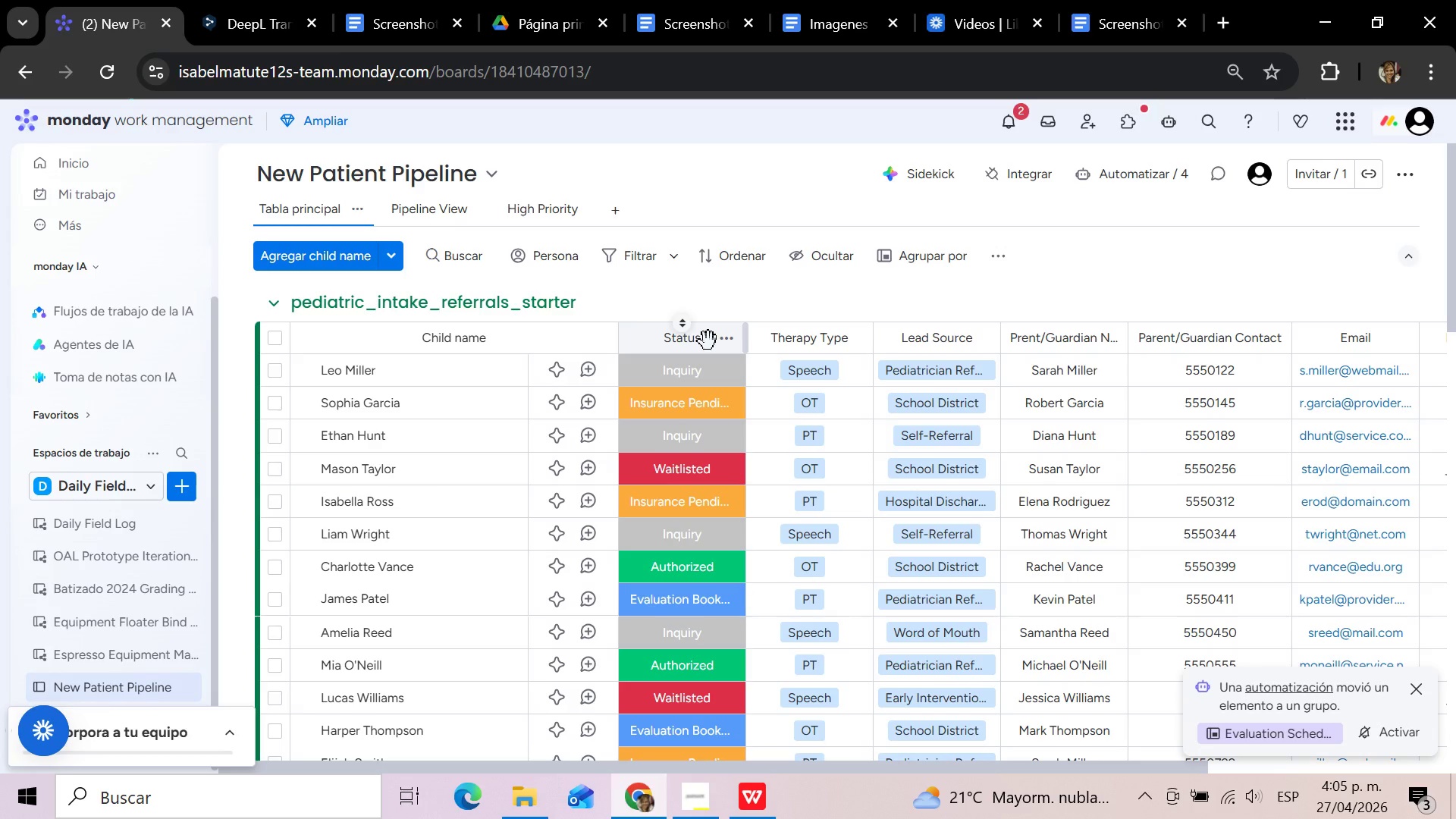 
scroll: coordinate [711, 589], scroll_direction: down, amount: 4.0
 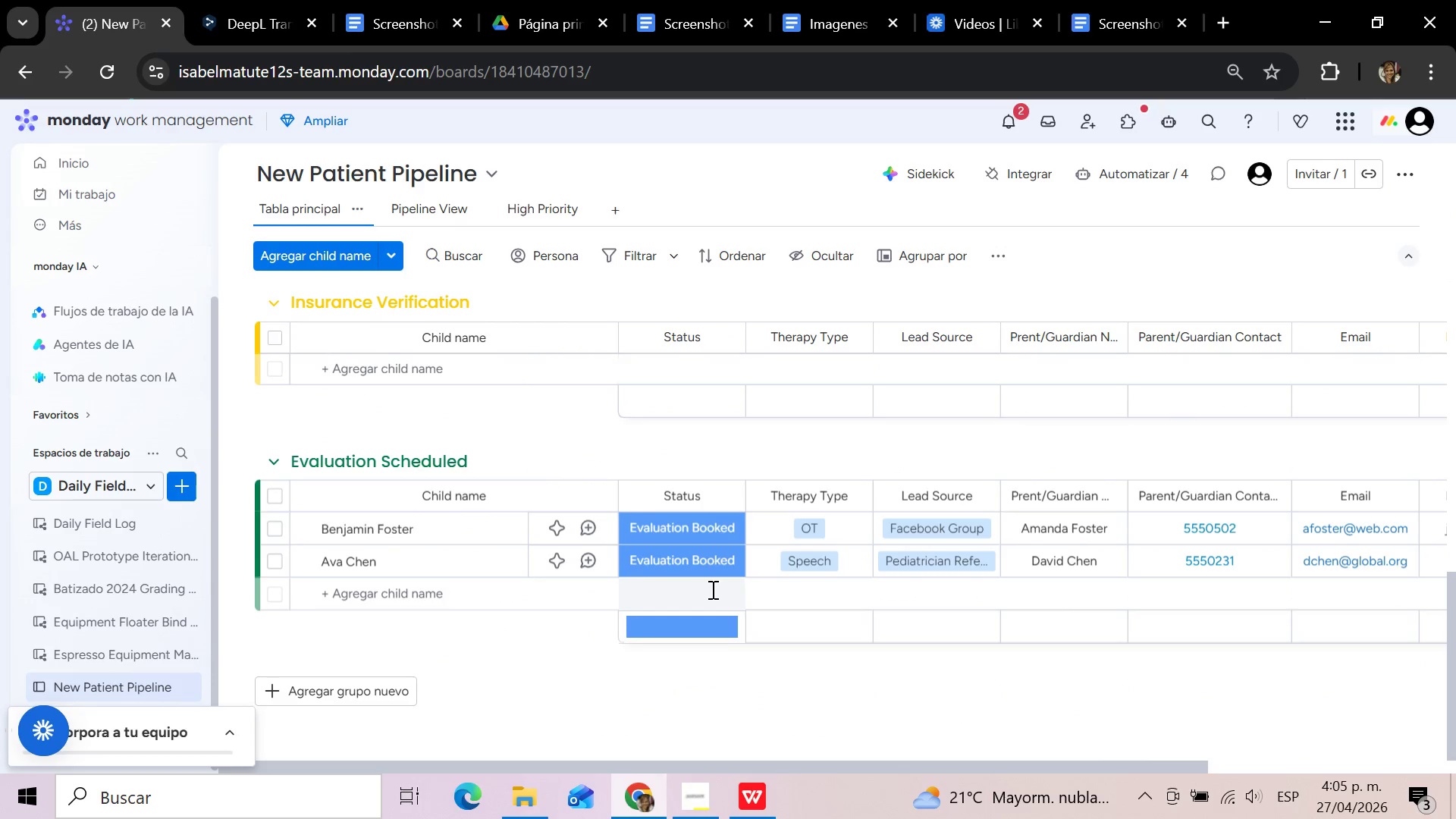 
scroll: coordinate [711, 589], scroll_direction: up, amount: 4.0
 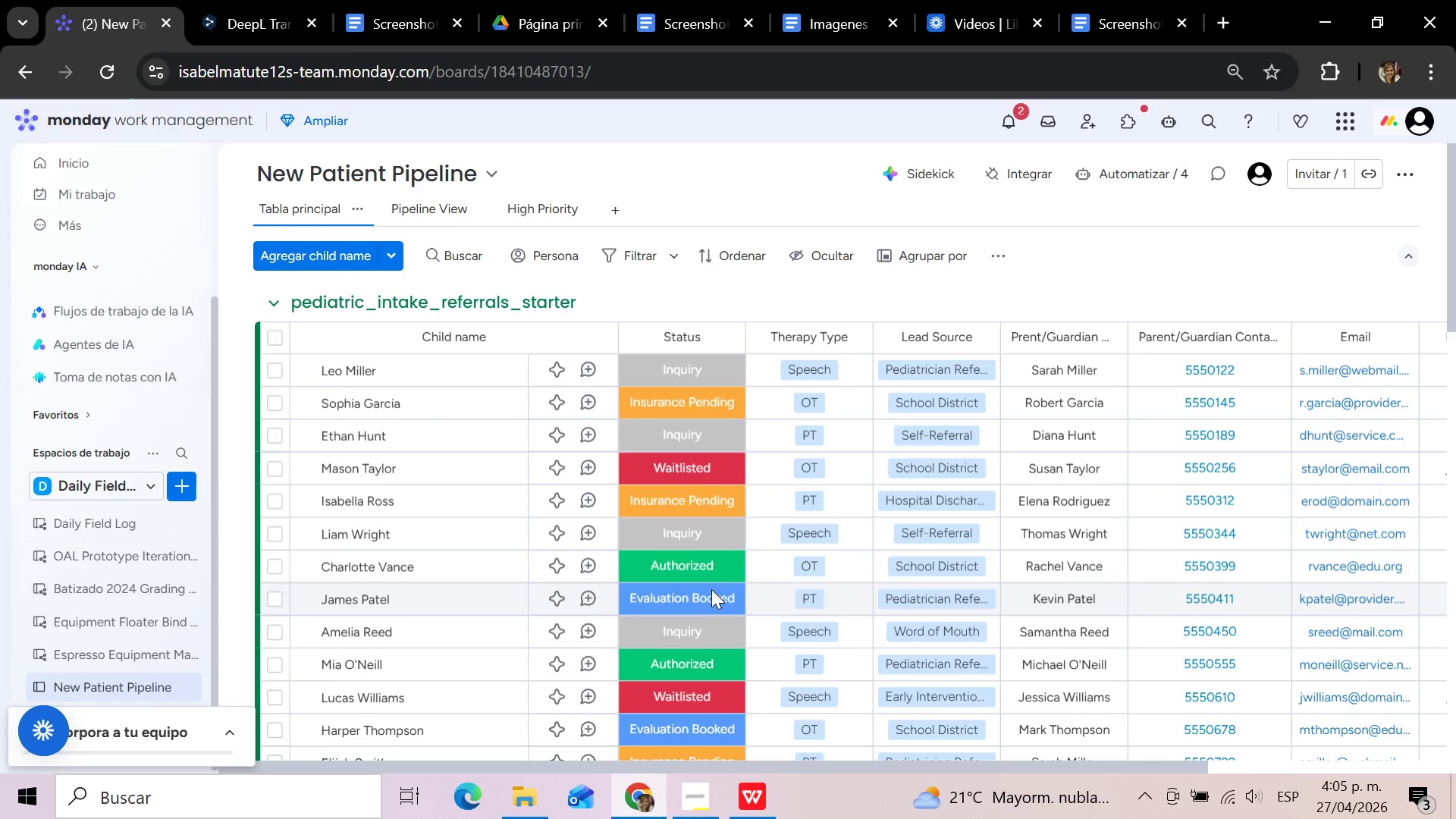 
scroll: coordinate [711, 589], scroll_direction: down, amount: 4.0
 